 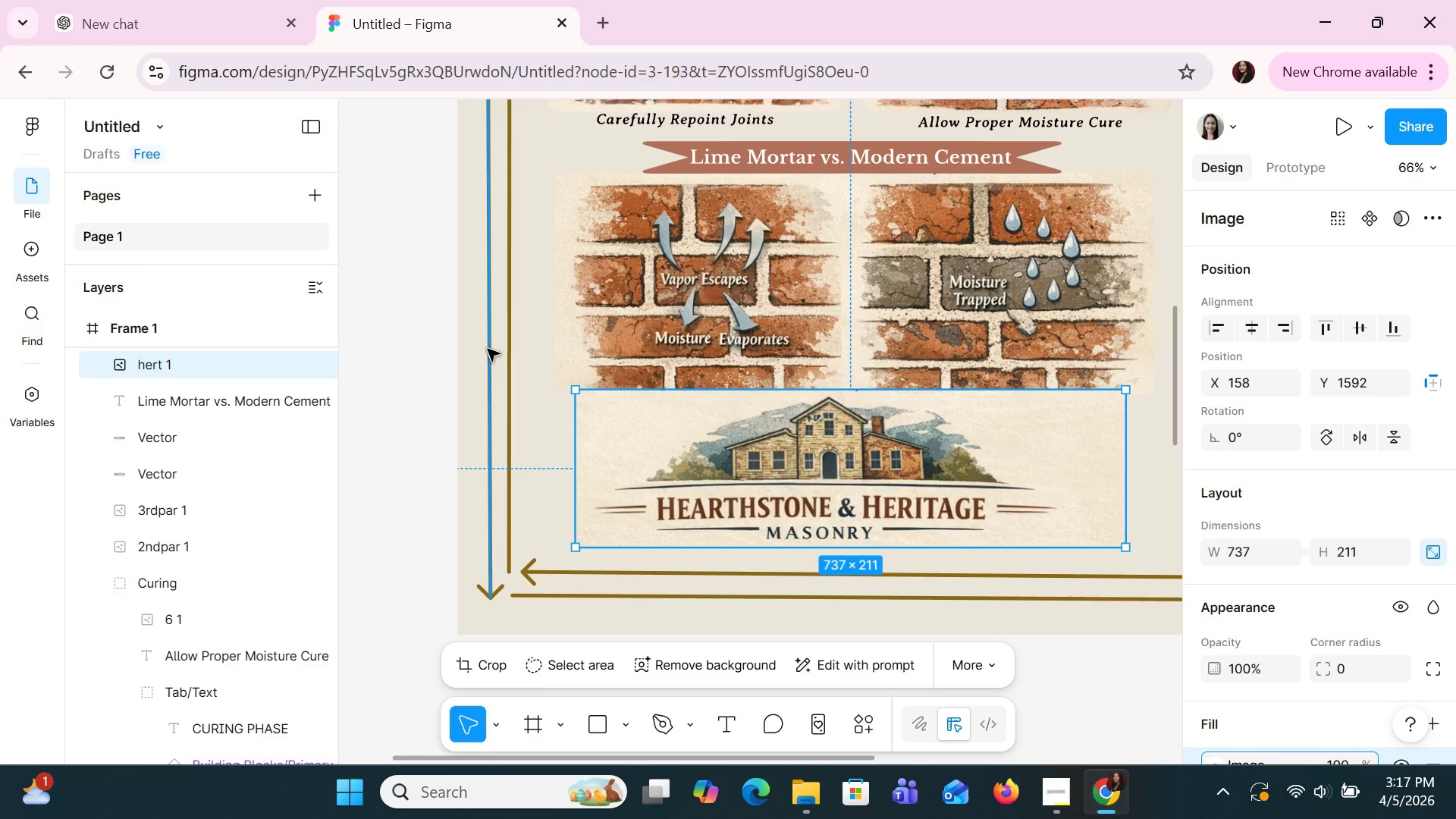 
left_click_drag(start_coordinate=[837, 461], to_coordinate=[832, 473])
 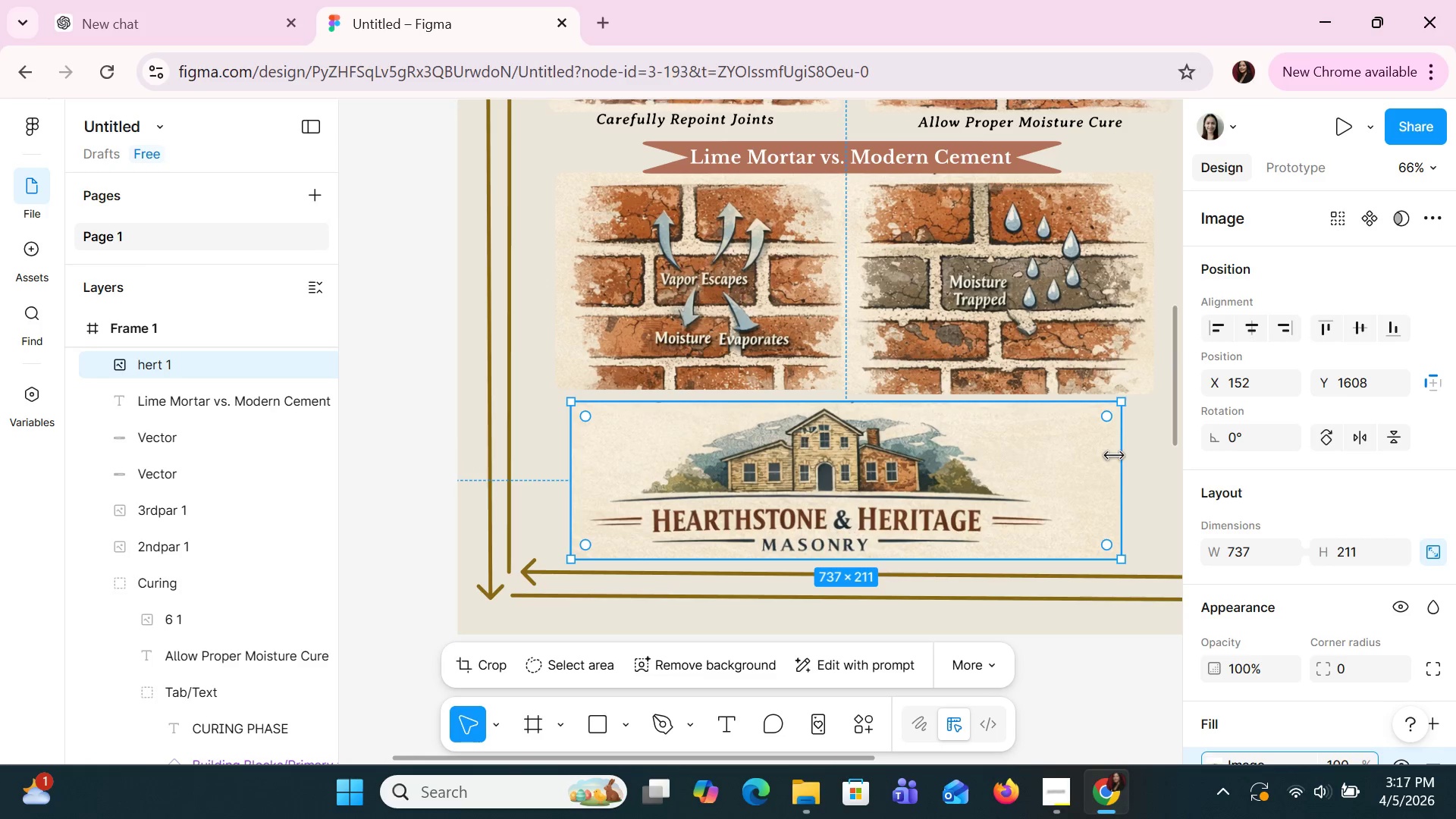 
left_click_drag(start_coordinate=[1119, 456], to_coordinate=[1147, 459])
 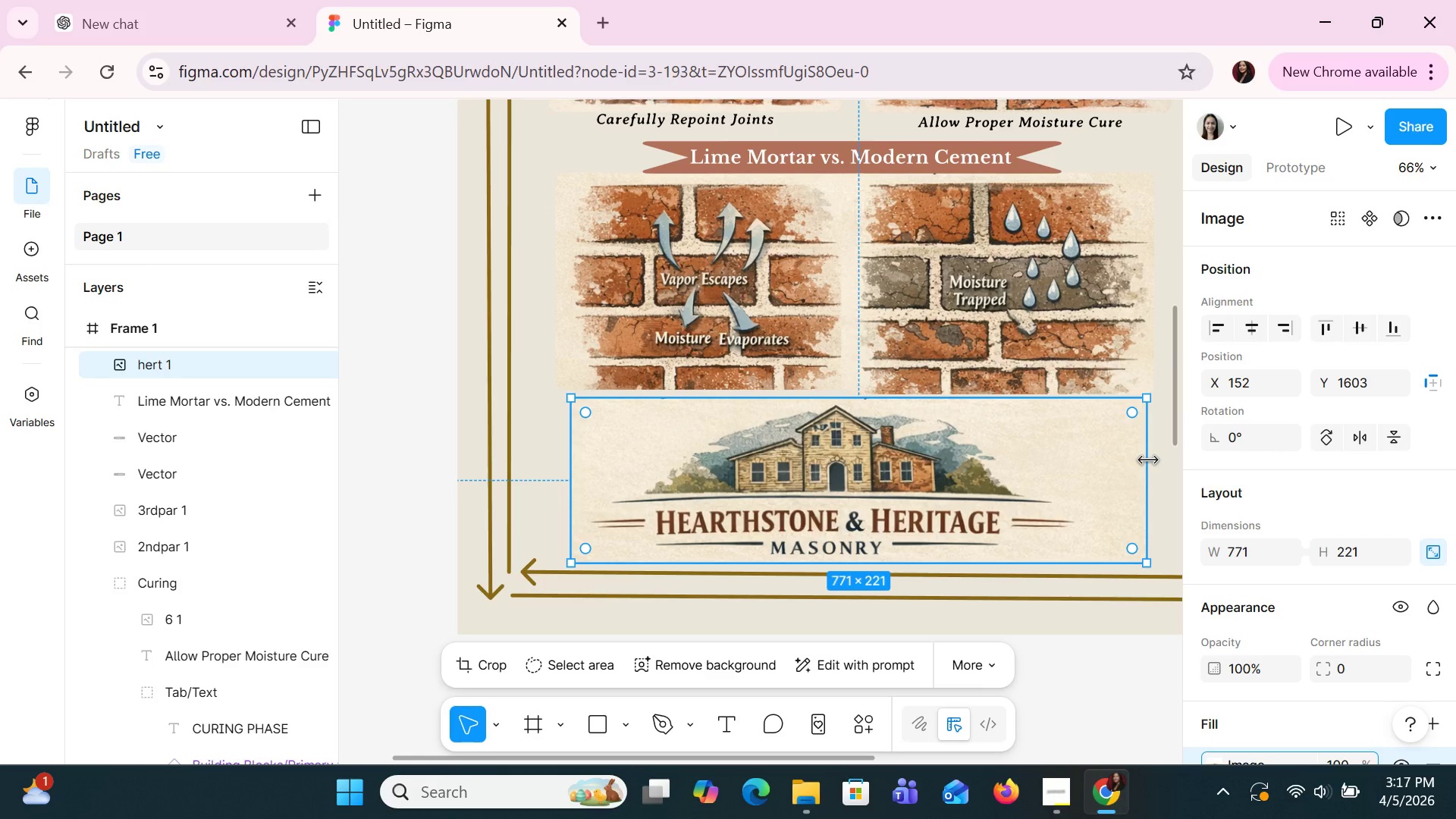 
key(ArrowDown)
 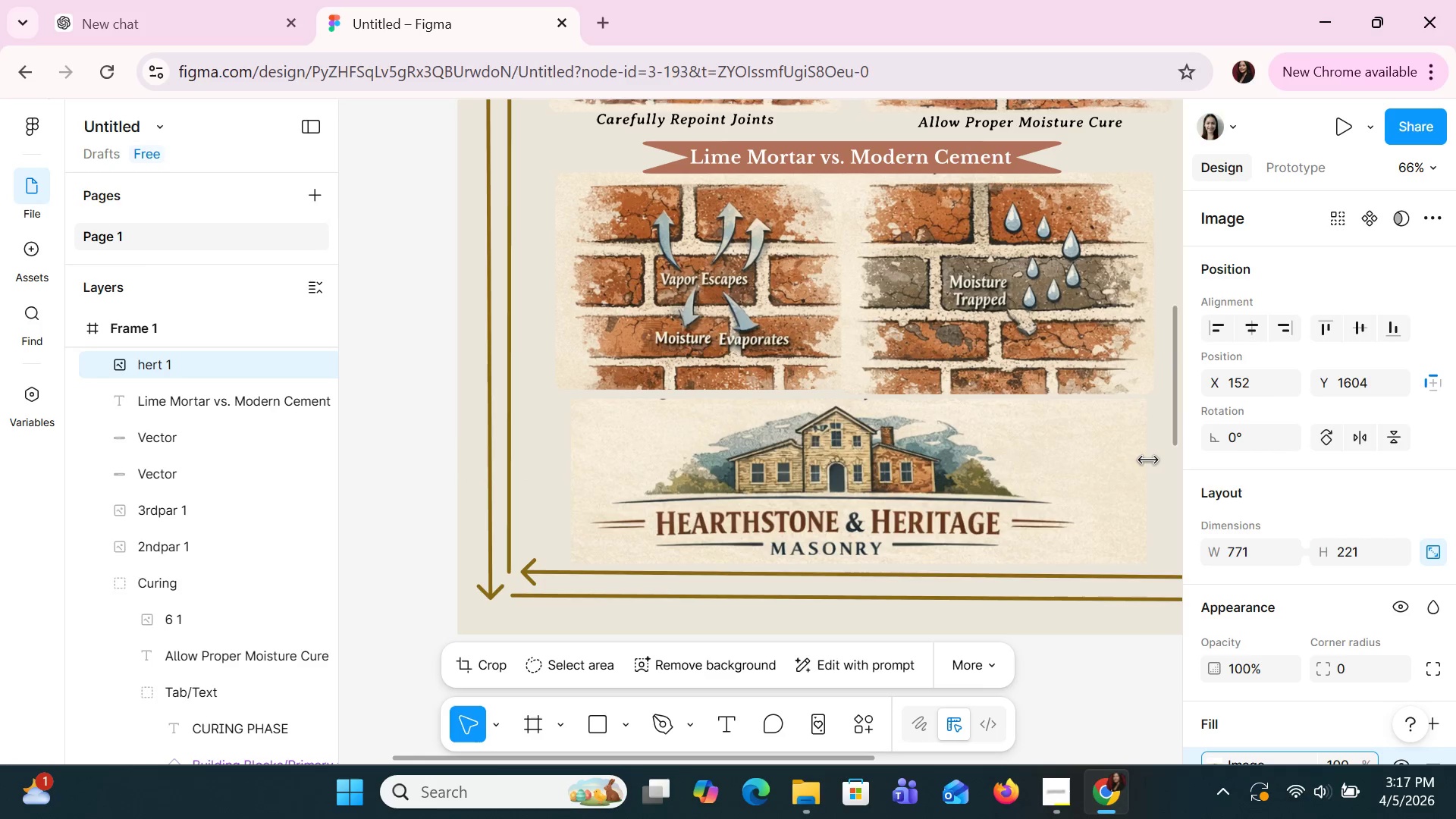 
key(ArrowDown)
 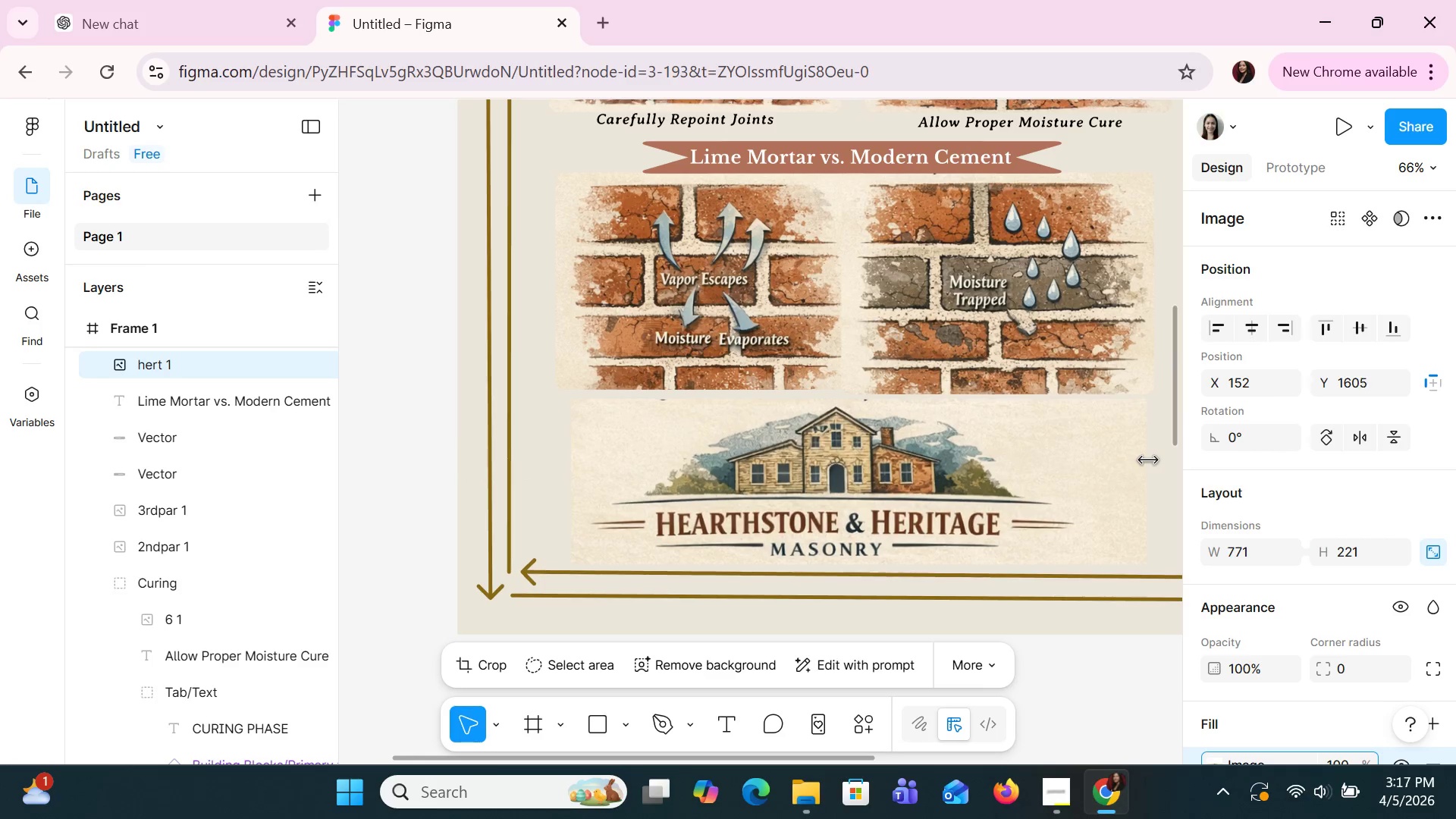 
key(ArrowDown)
 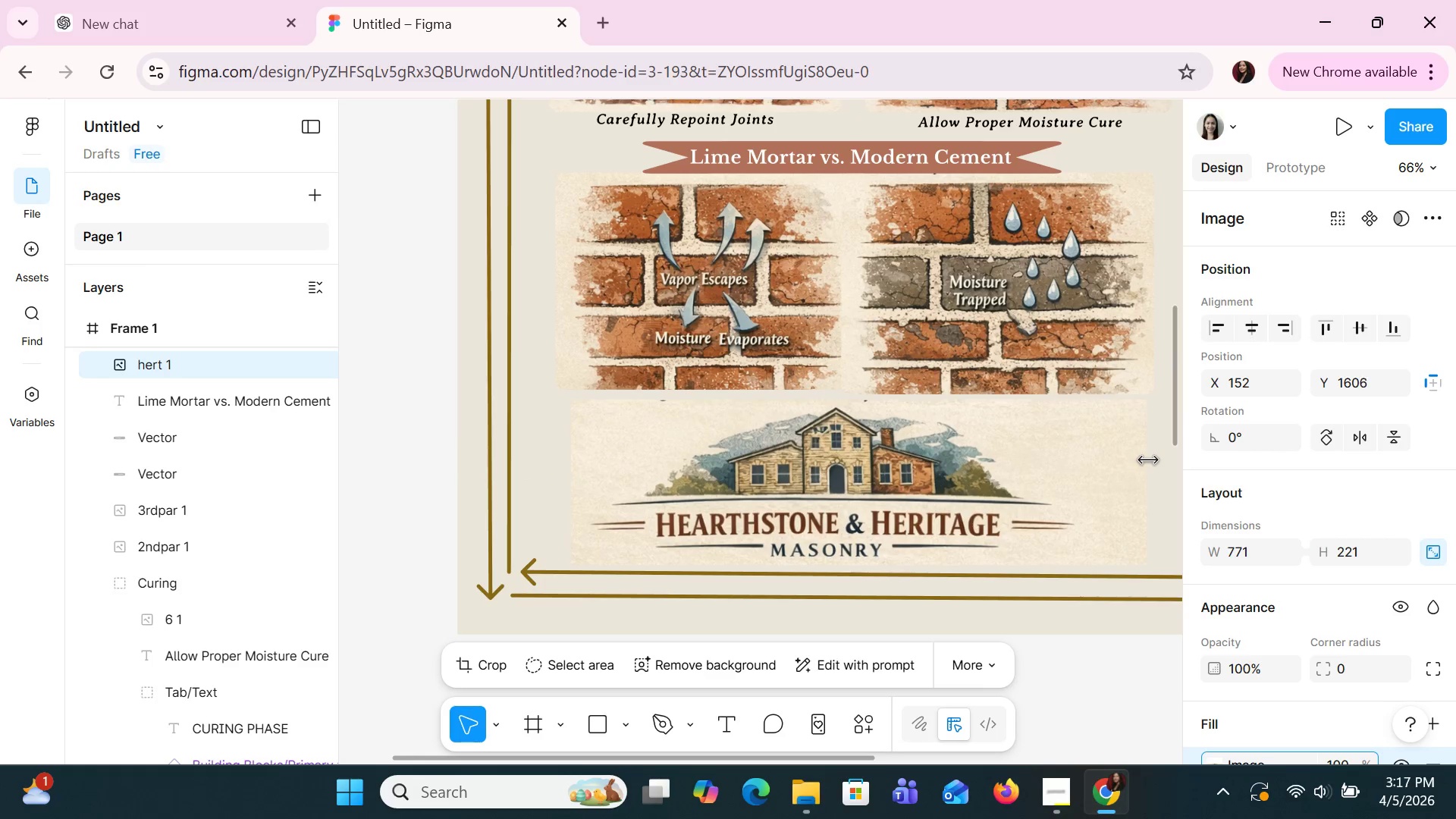 
key(ArrowDown)
 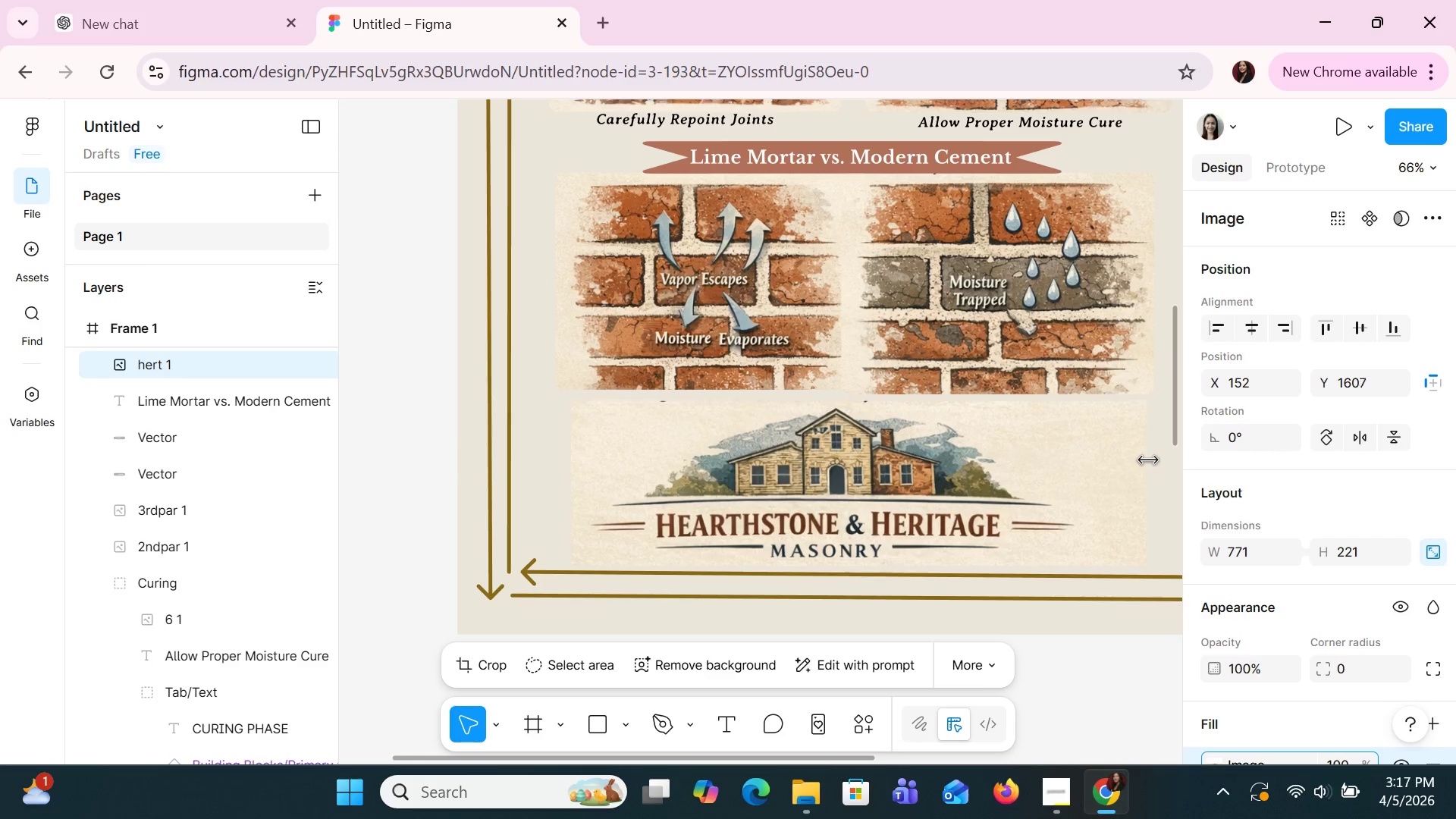 
key(ArrowDown)
 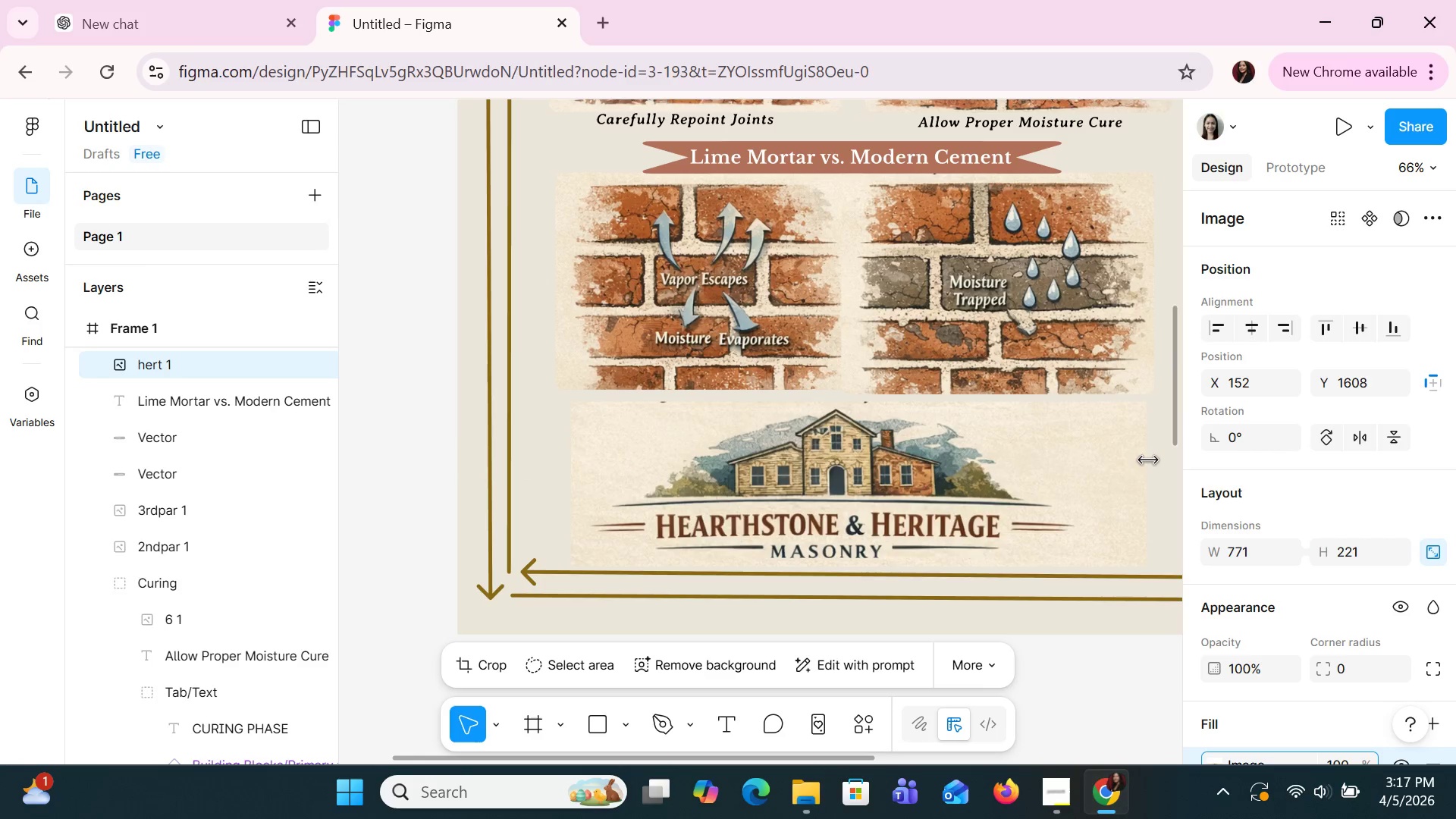 
key(ArrowDown)
 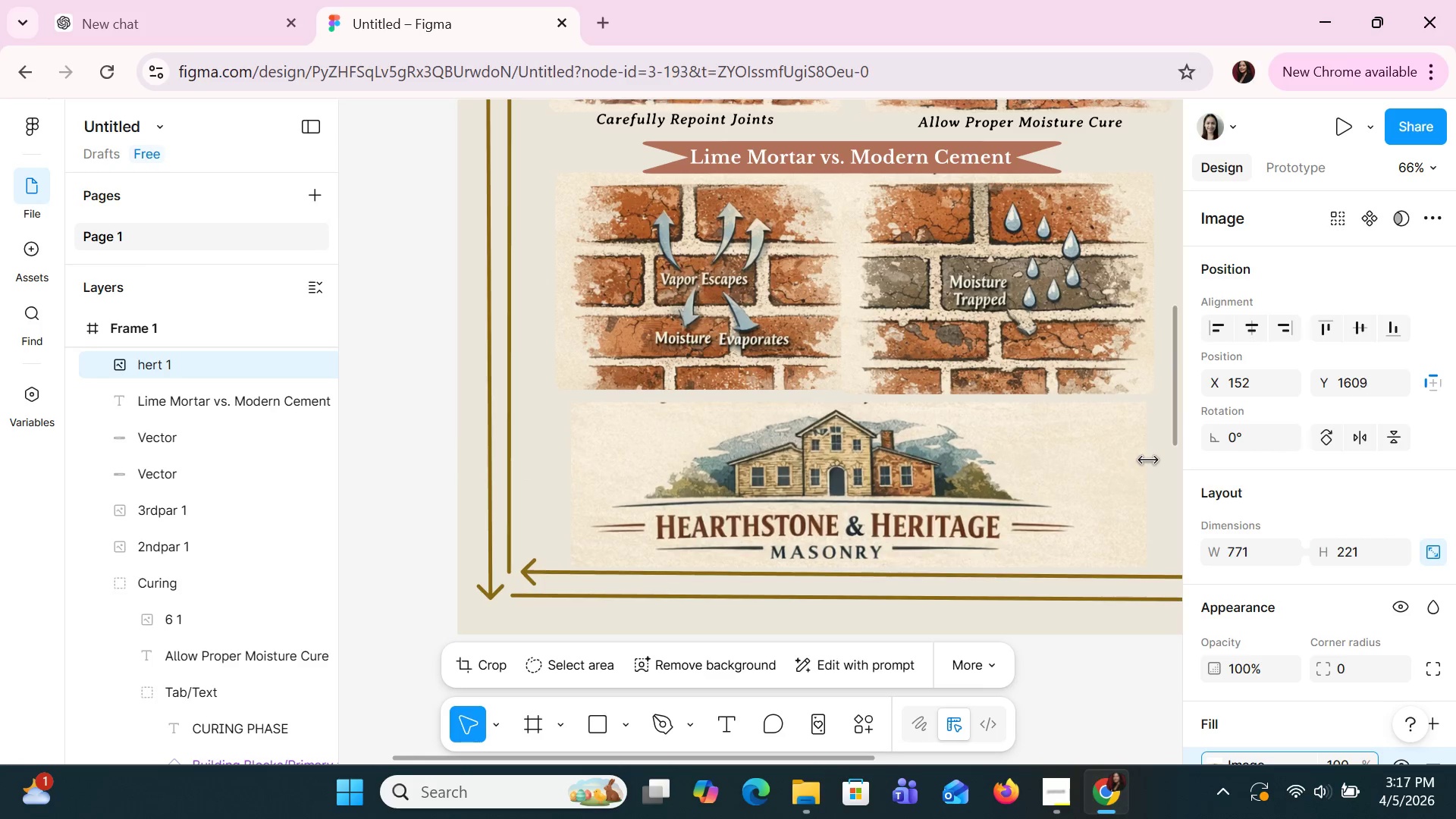 
key(ArrowDown)
 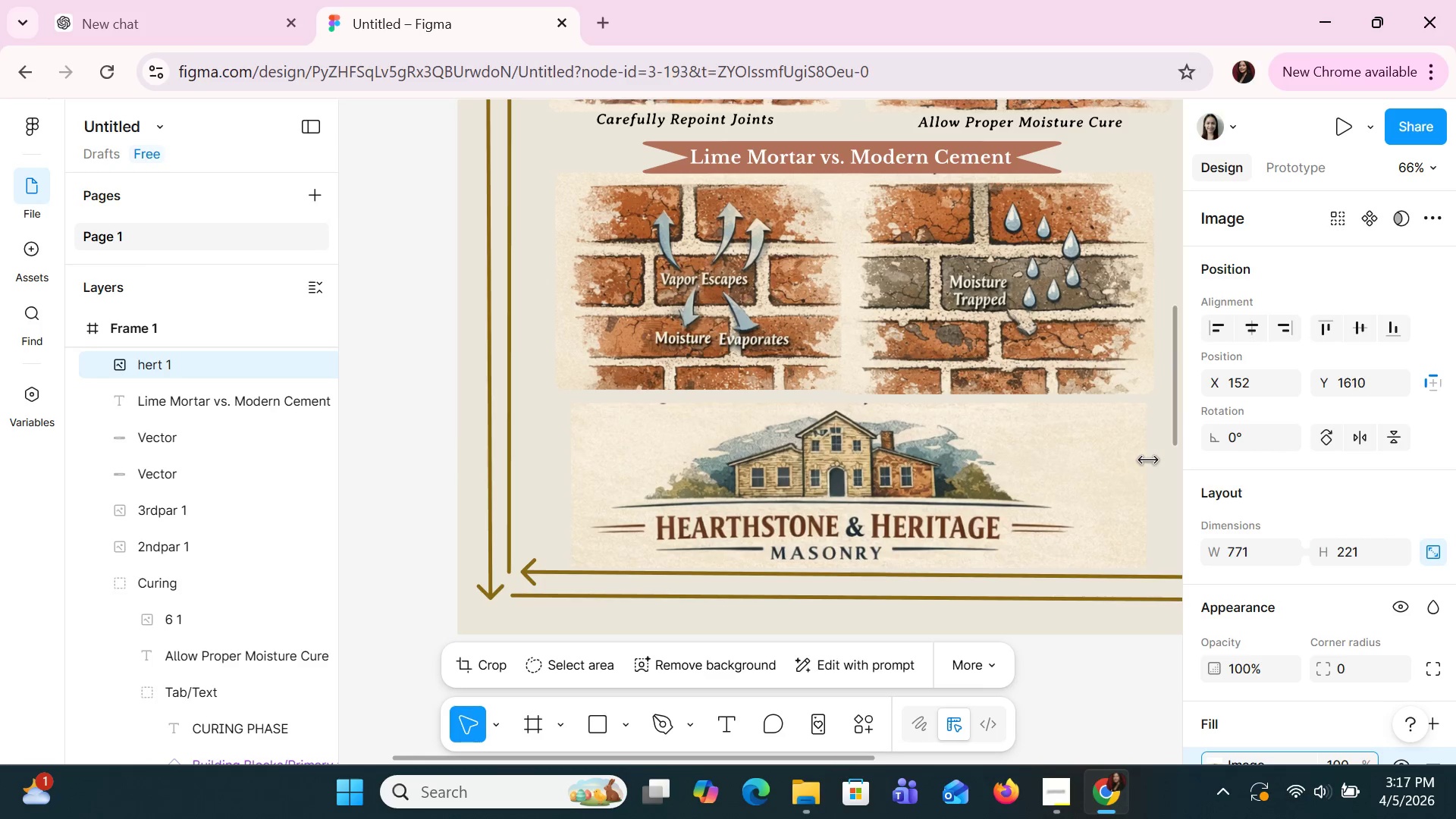 
key(ArrowDown)
 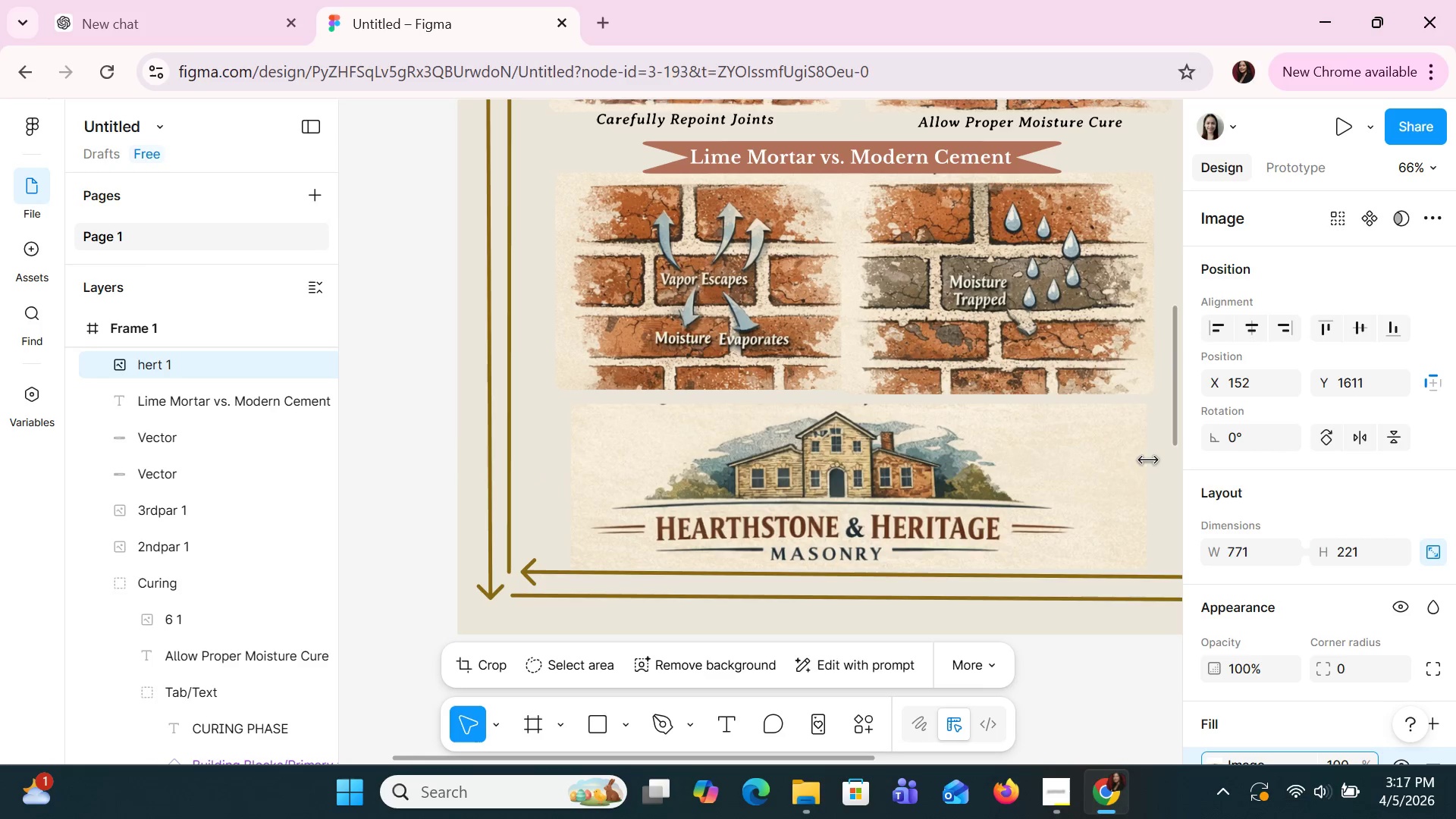 
key(ArrowDown)
 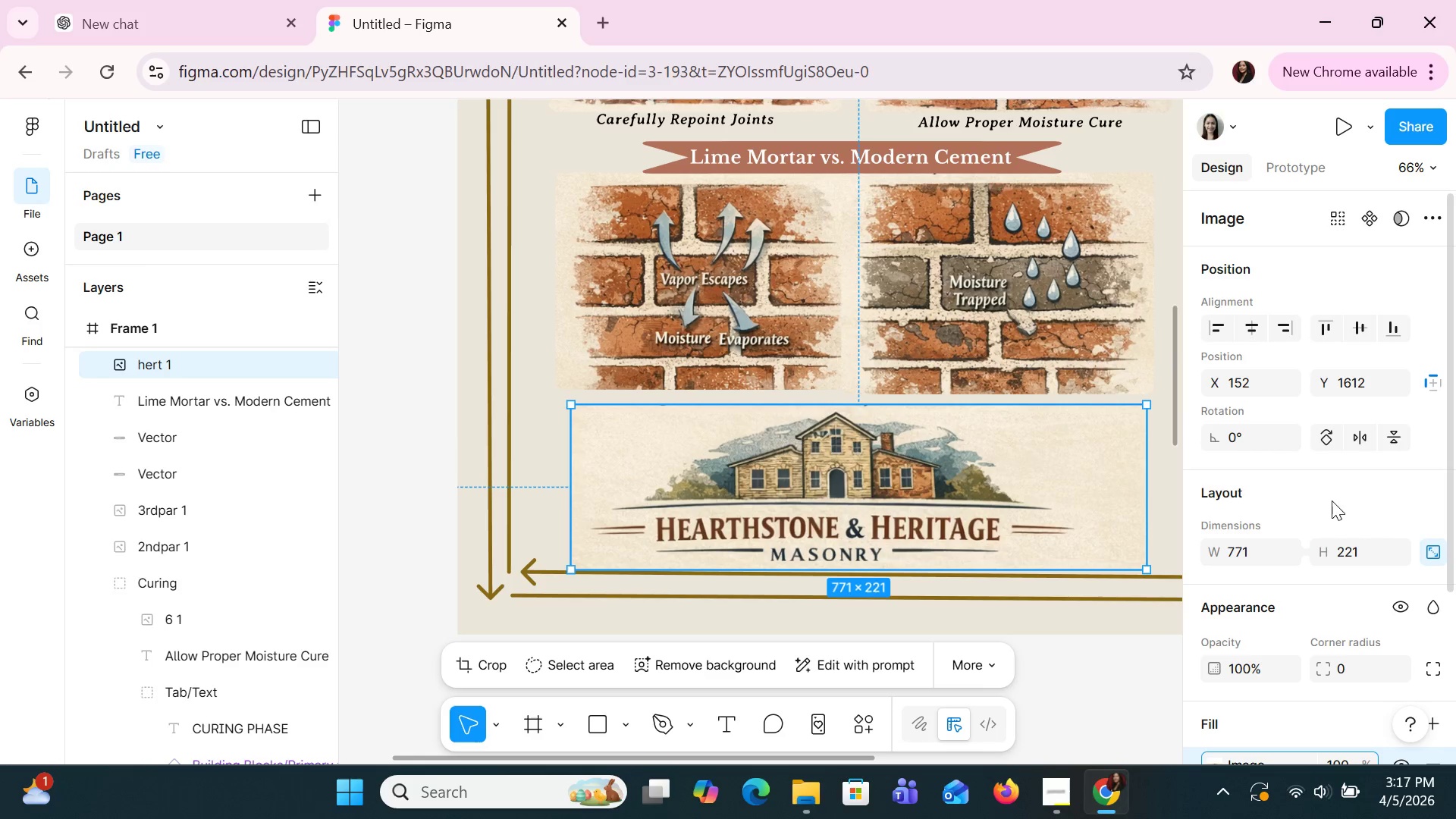 
left_click([1350, 676])
 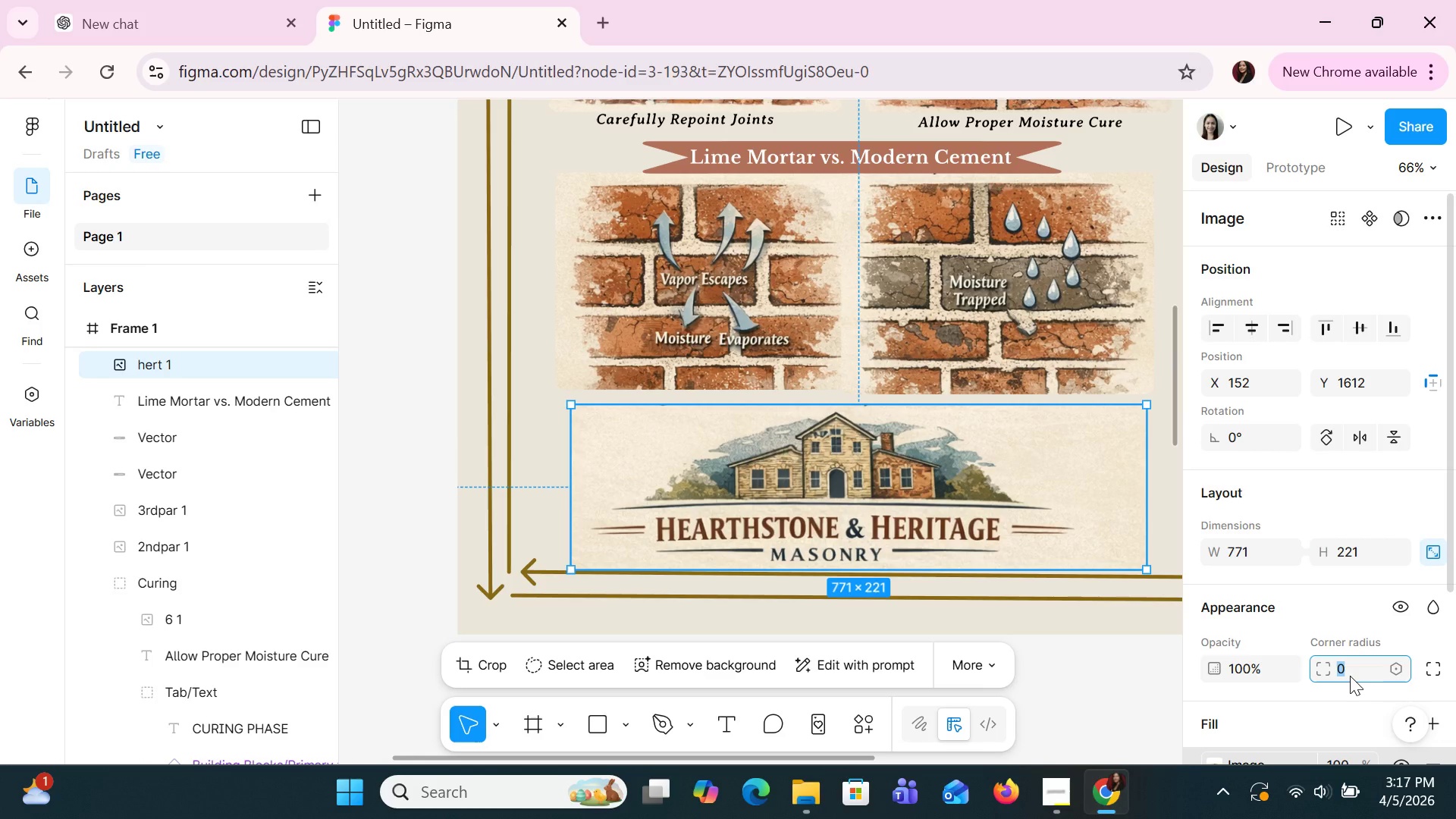 
type(15)
 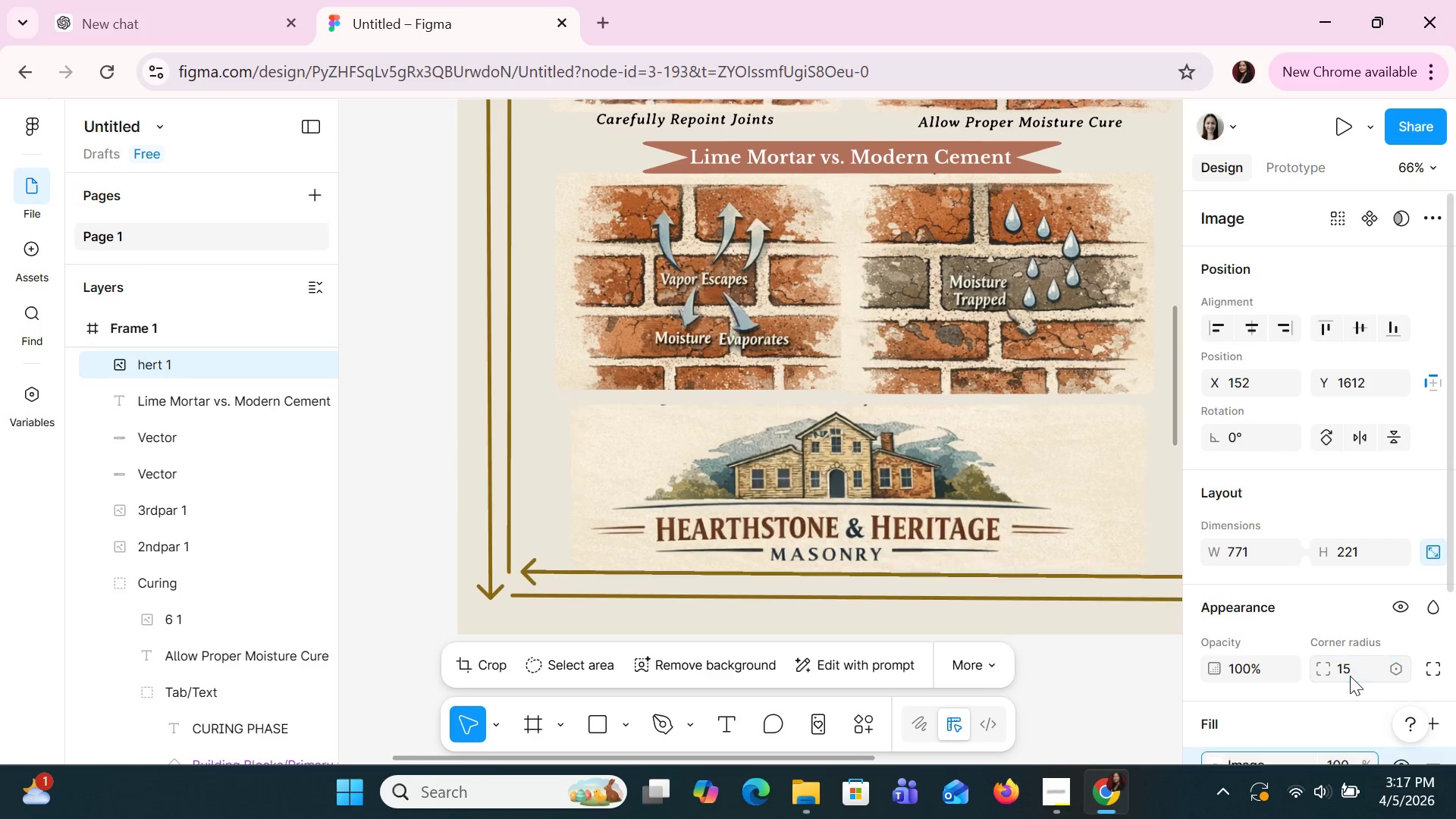 
key(Enter)
 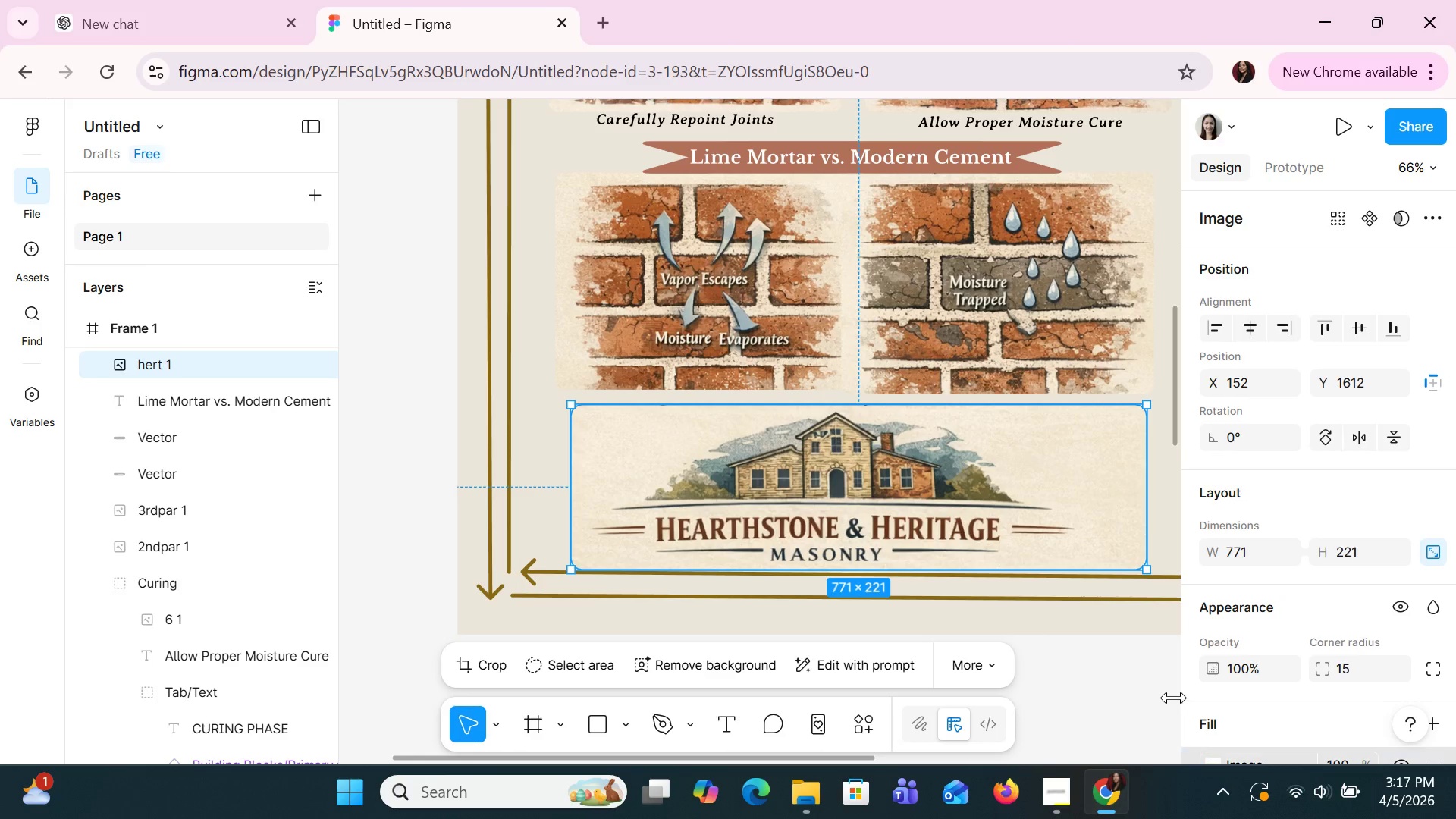 
left_click([1112, 671])
 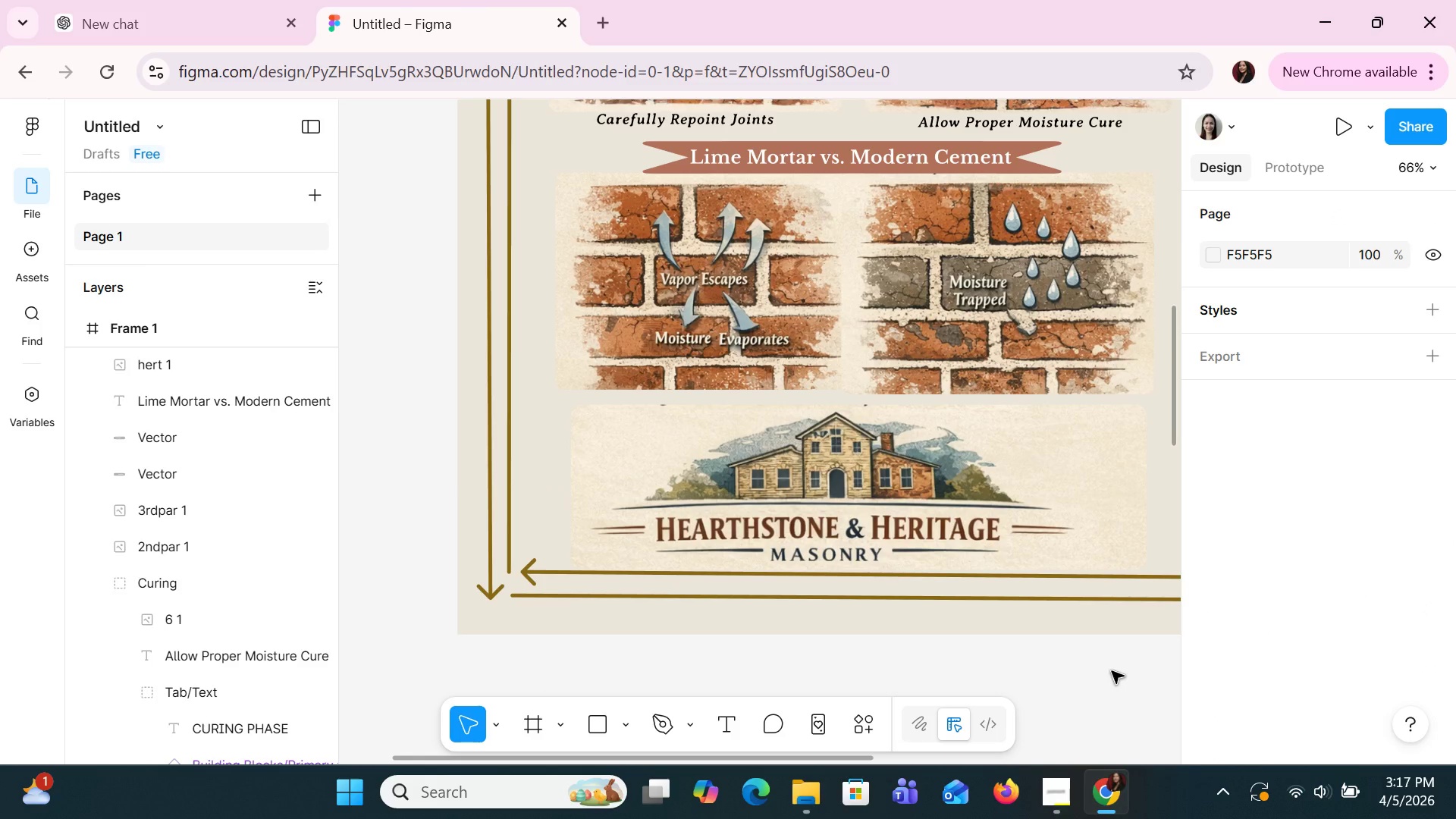 
wait(8.47)
 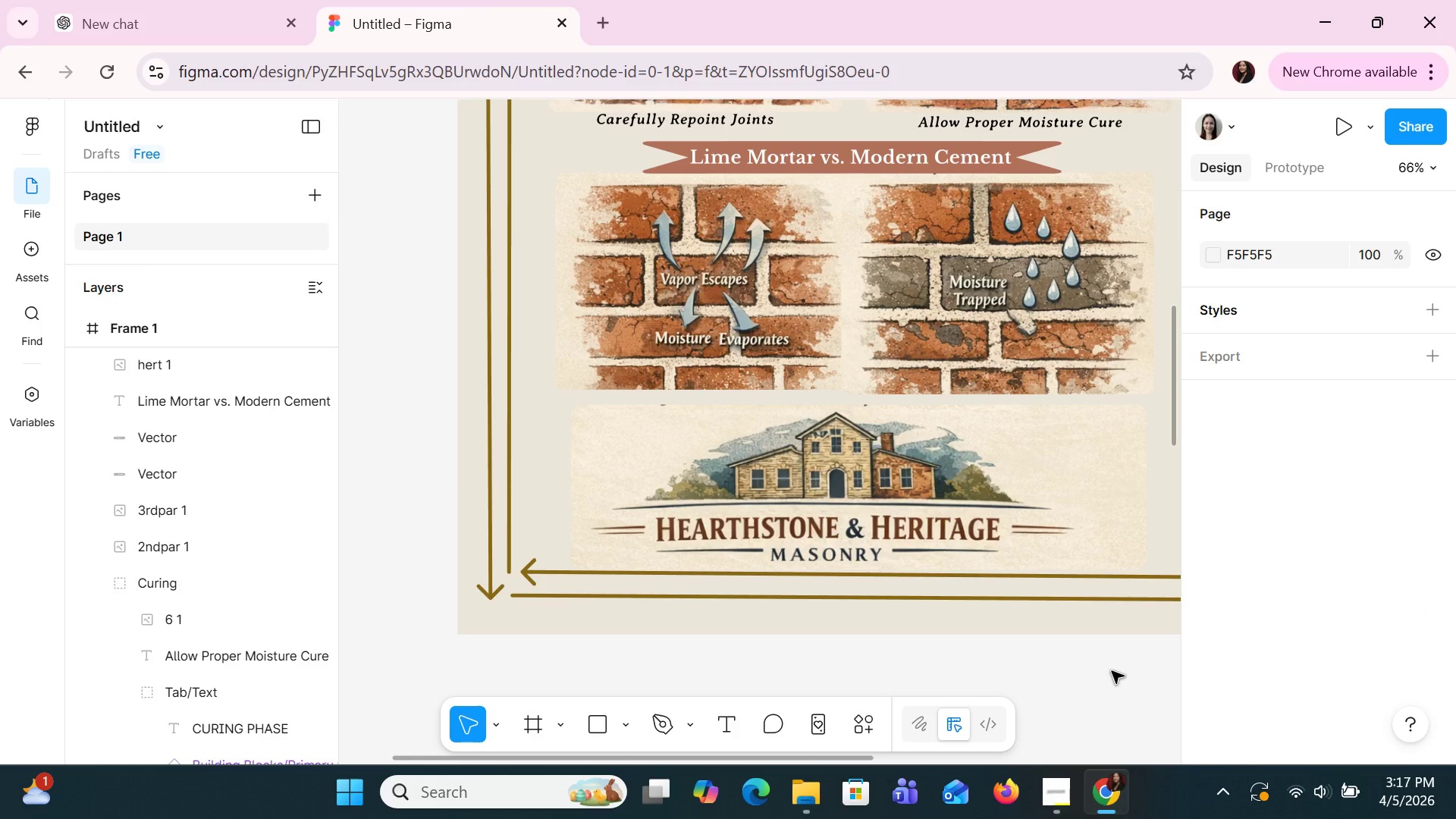 
hold_key(key=ControlLeft, duration=1.02)
scroll: coordinate [1112, 671], scroll_direction: down, amount: 5.0
 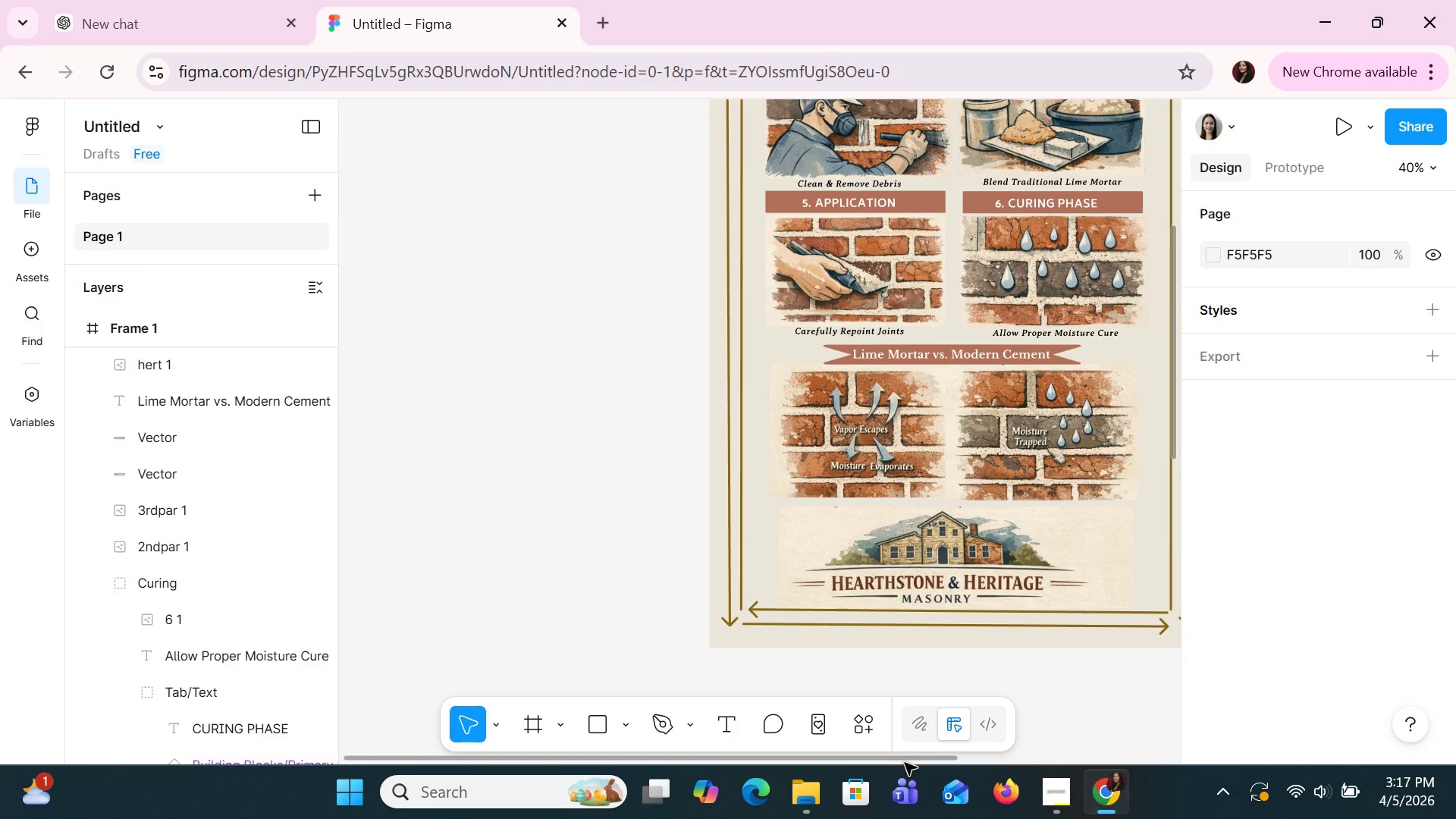 
left_click_drag(start_coordinate=[905, 763], to_coordinate=[1052, 760])
 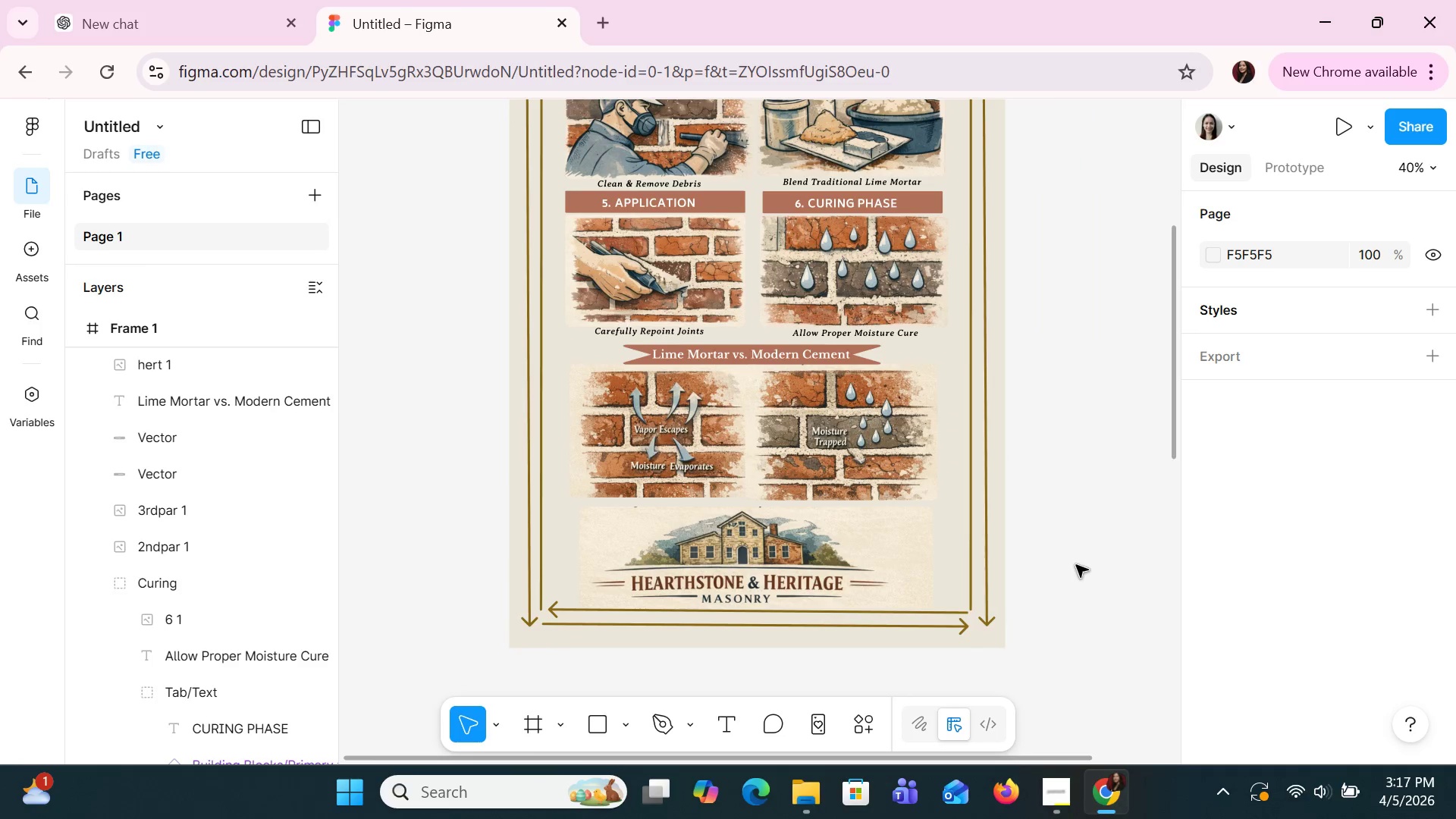 
hold_key(key=ControlLeft, duration=0.8)
scroll: coordinate [1076, 563], scroll_direction: down, amount: 4.0
 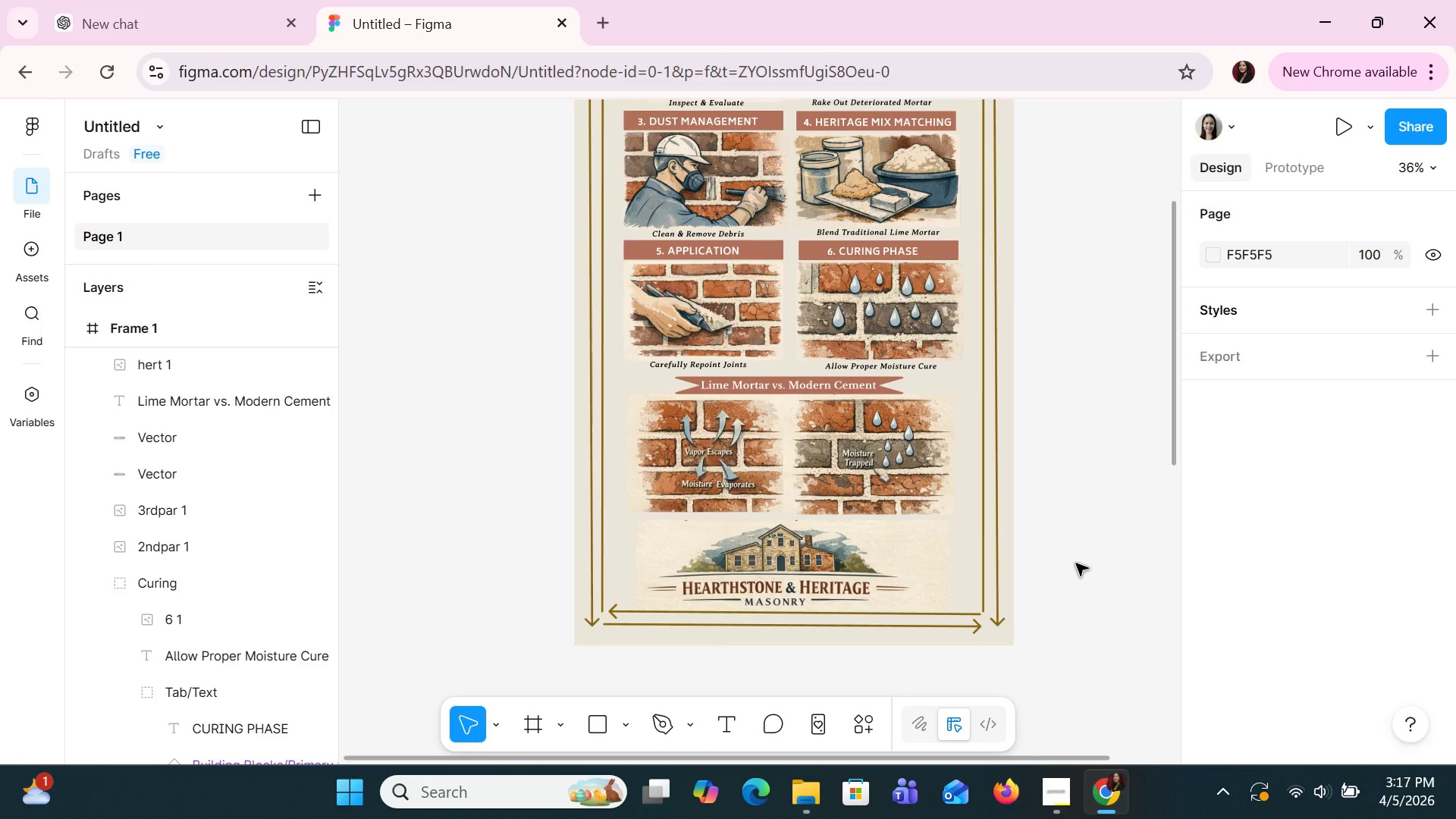 
scroll: coordinate [1076, 563], scroll_direction: up, amount: 3.0
 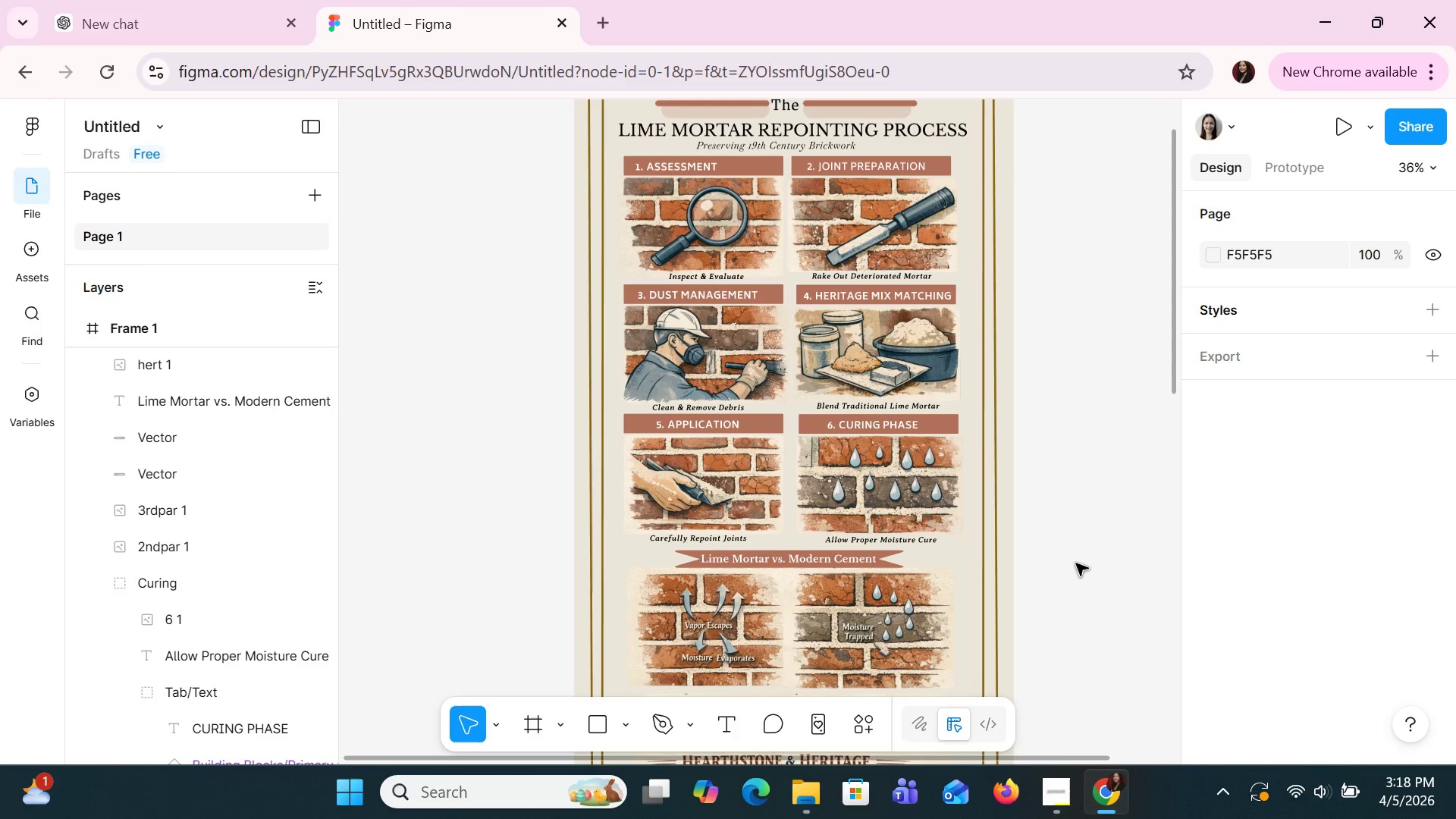 
wait(19.12)
 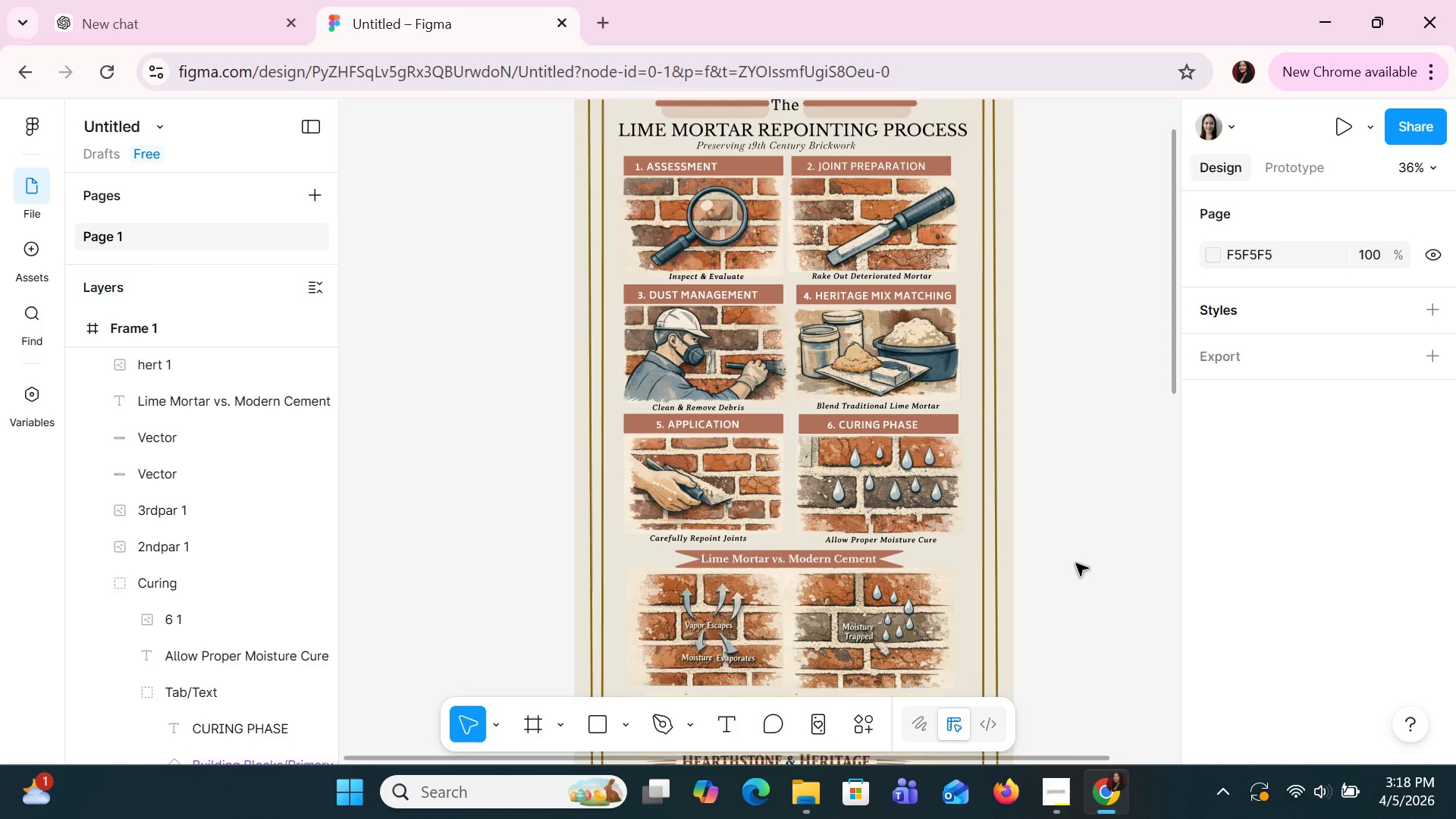 
mouse_move([-1, 275])
 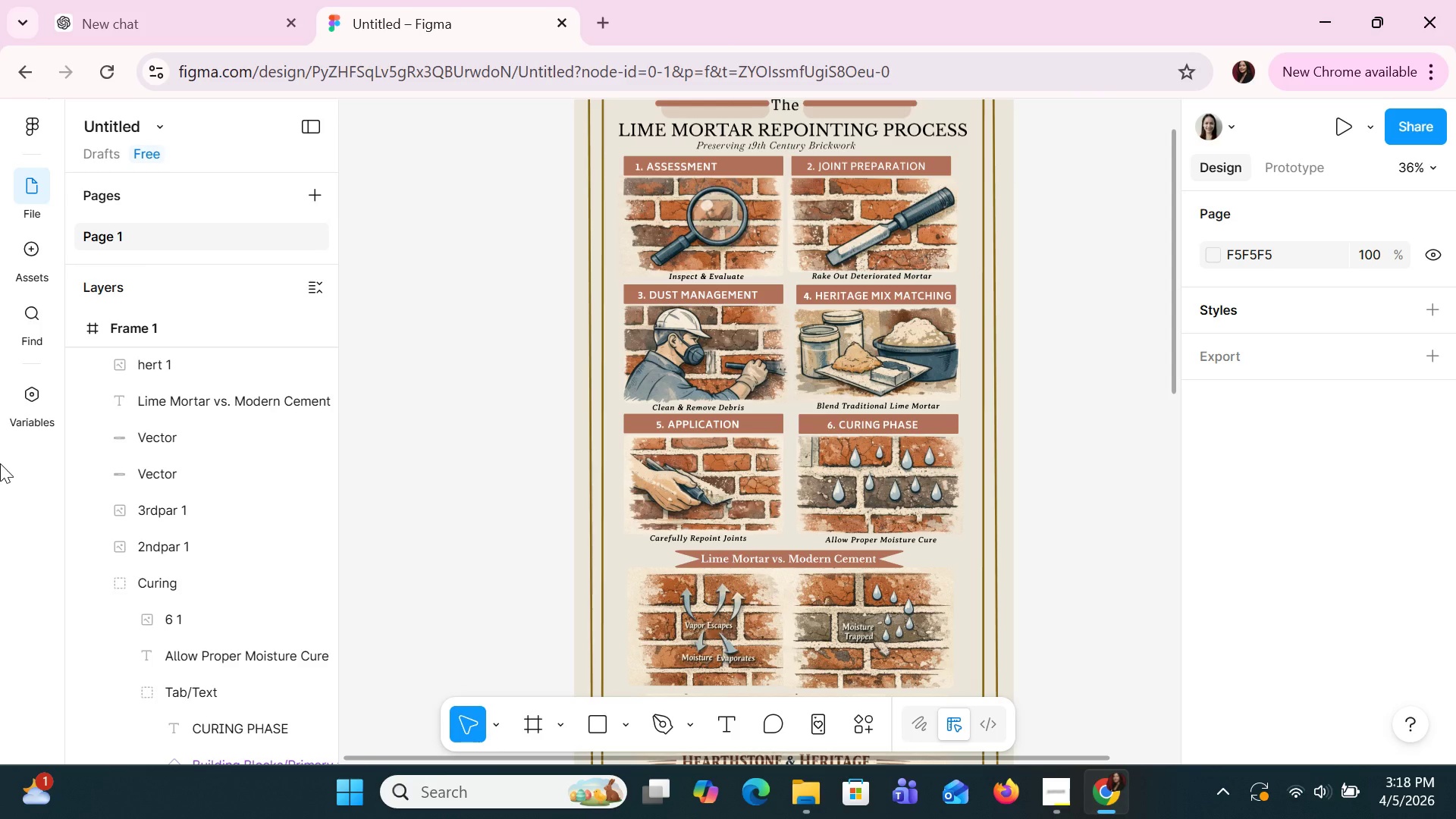 
wait(22.22)
 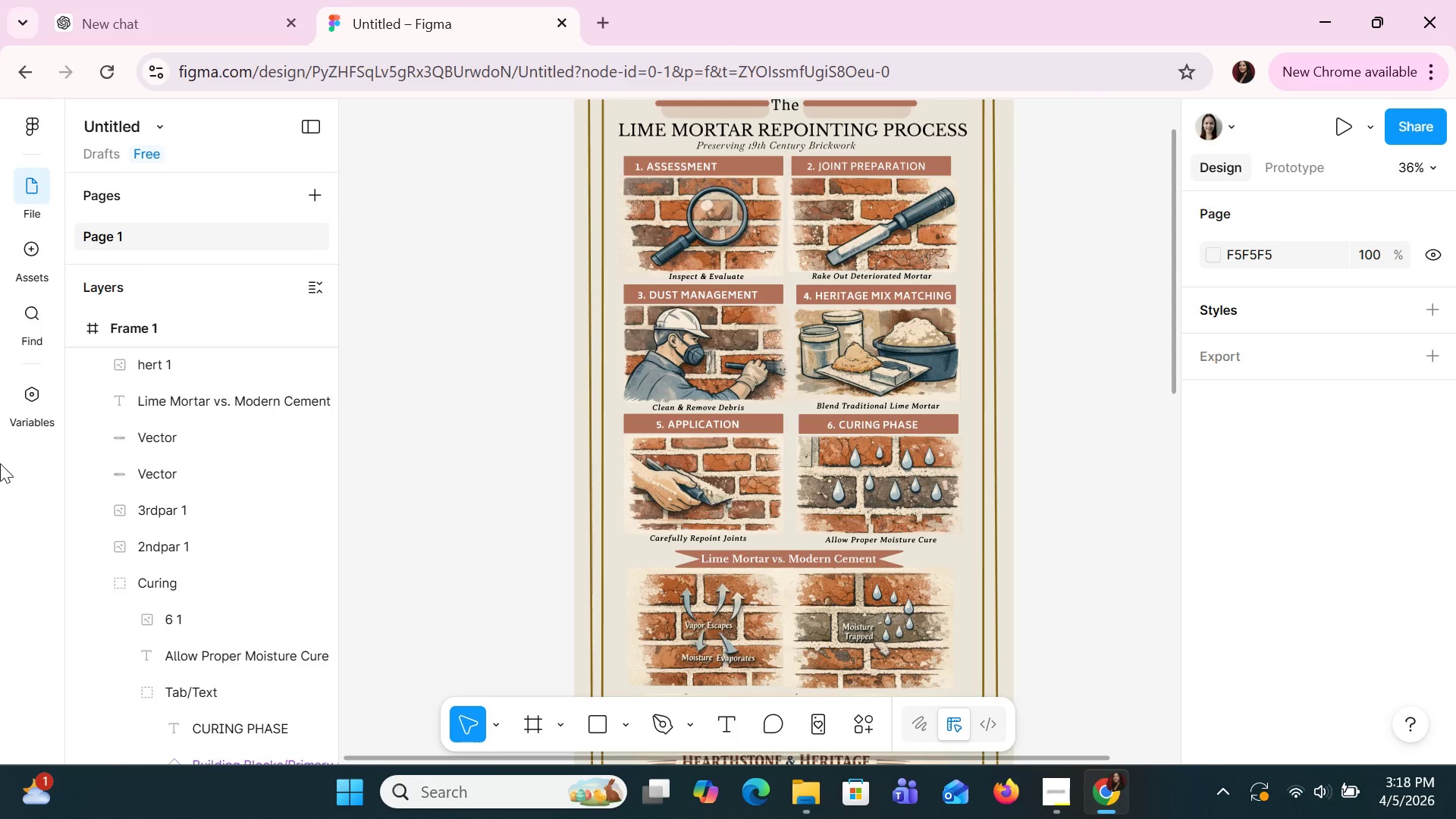 
left_click([1113, 308])
 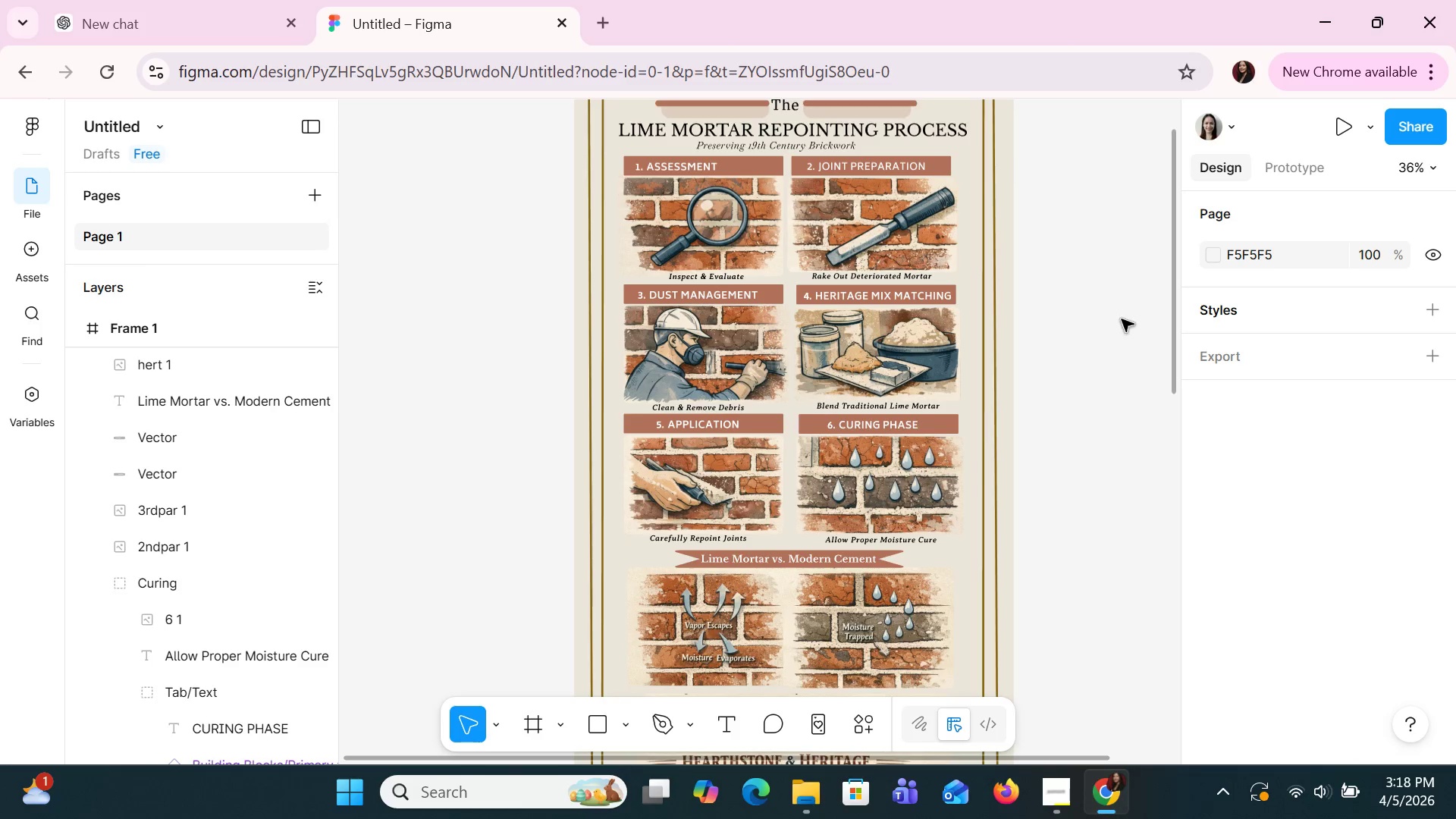 
scroll: coordinate [1122, 319], scroll_direction: down, amount: 10.0
 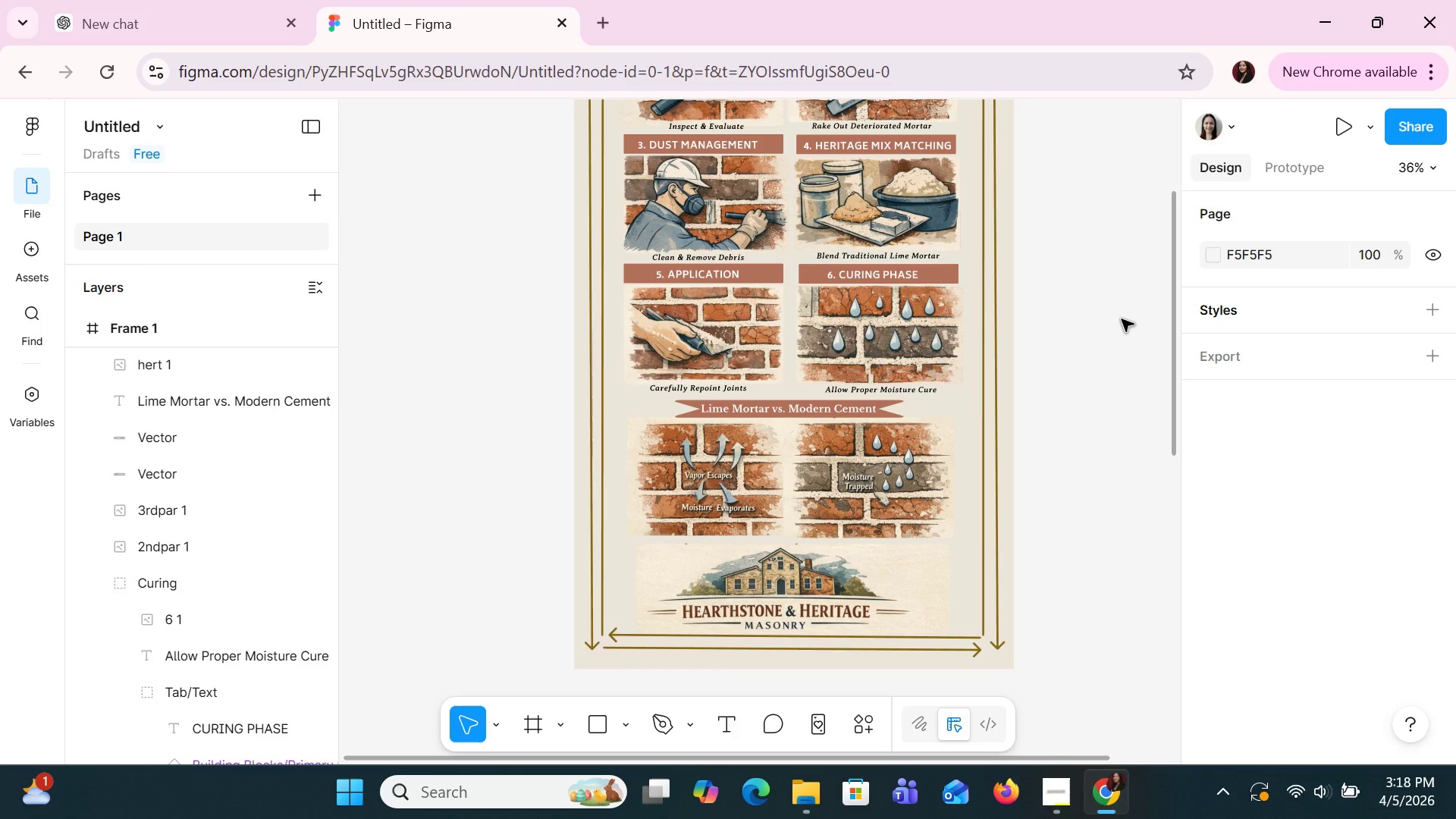 
hold_key(key=ControlLeft, duration=1.16)
scroll: coordinate [1122, 319], scroll_direction: up, amount: 3.0
 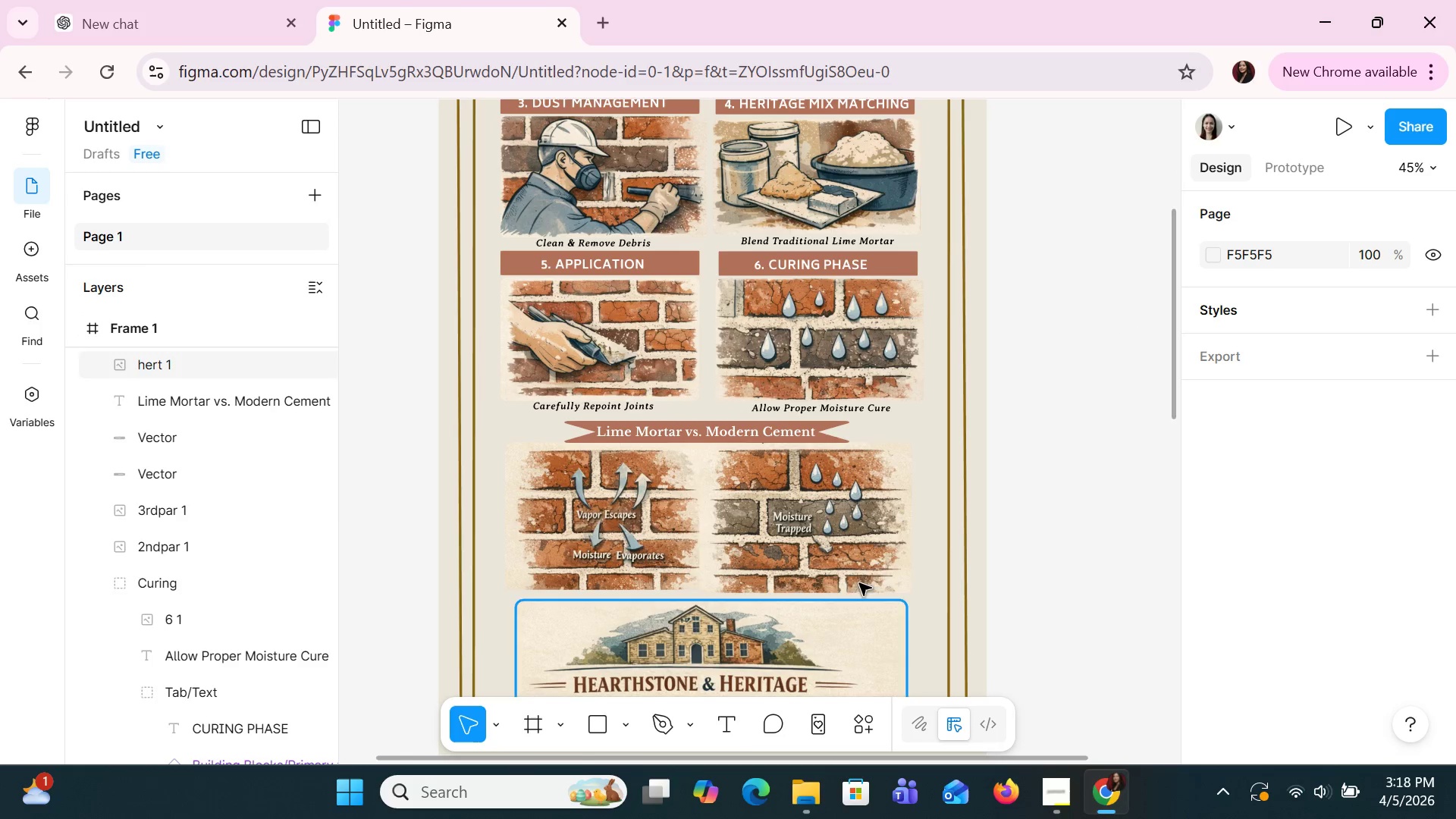 
hold_key(key=ControlLeft, duration=1.5)
 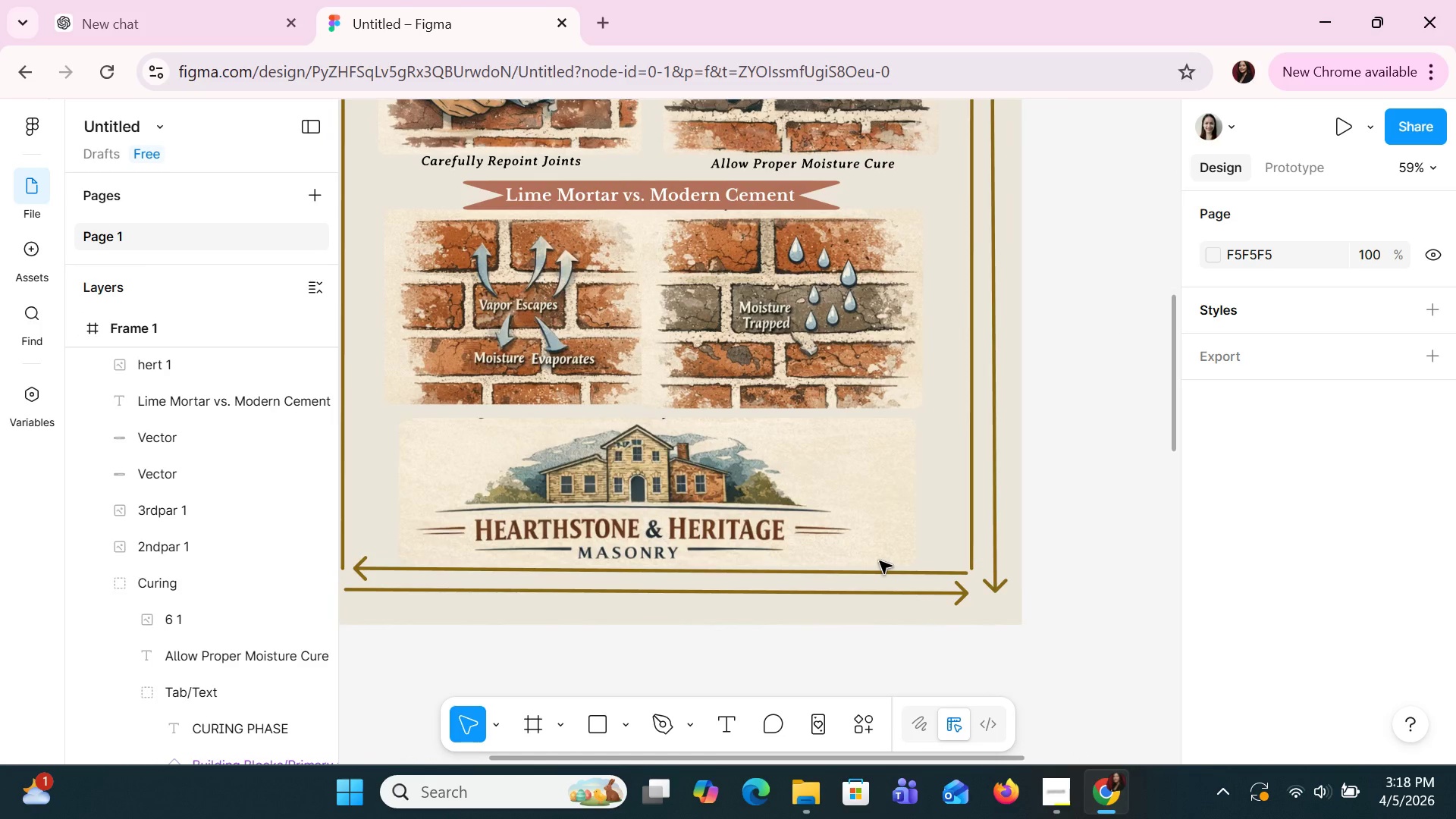 
scroll: coordinate [880, 561], scroll_direction: down, amount: 3.0
 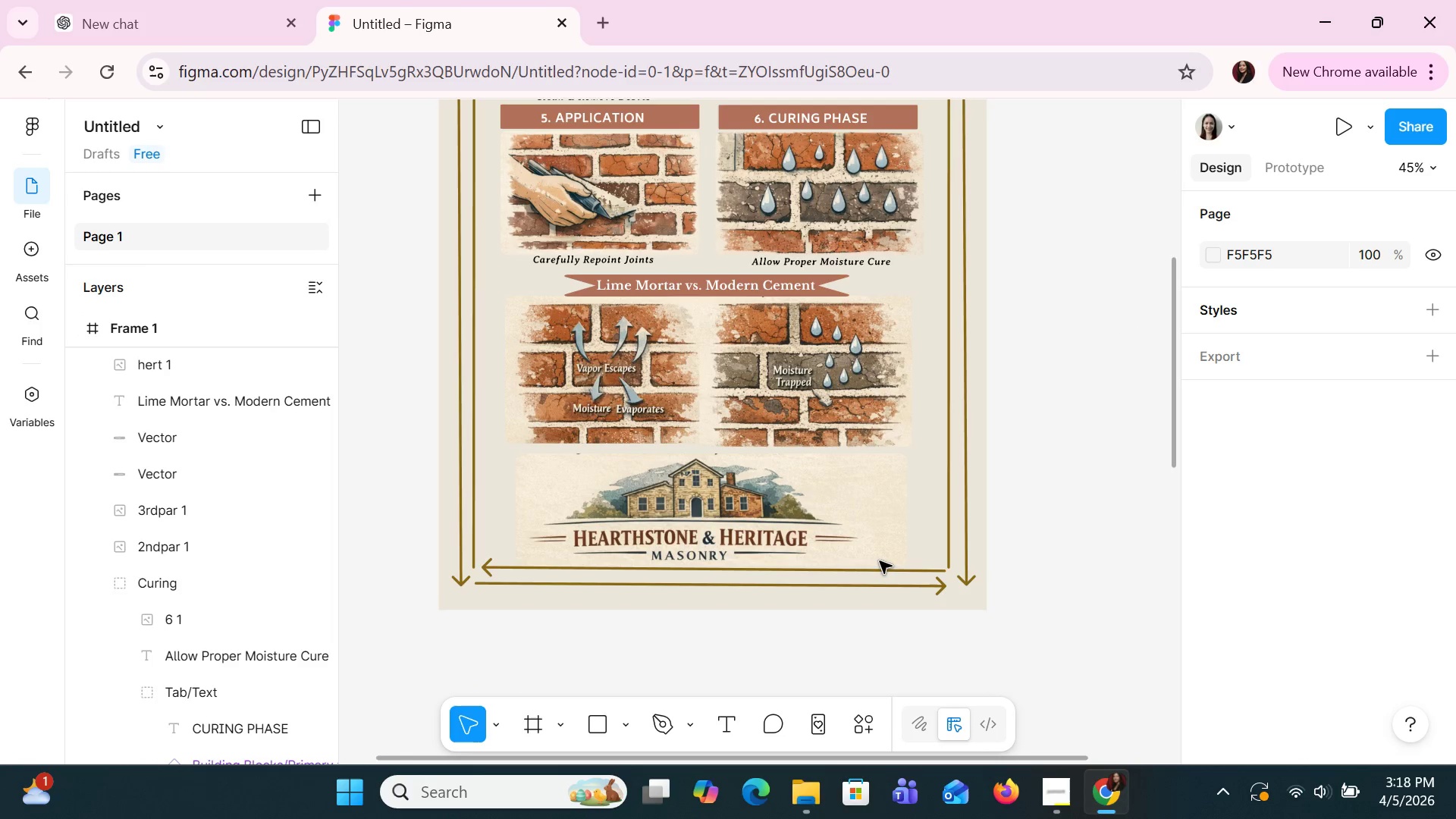 
hold_key(key=ControlLeft, duration=1.52)
 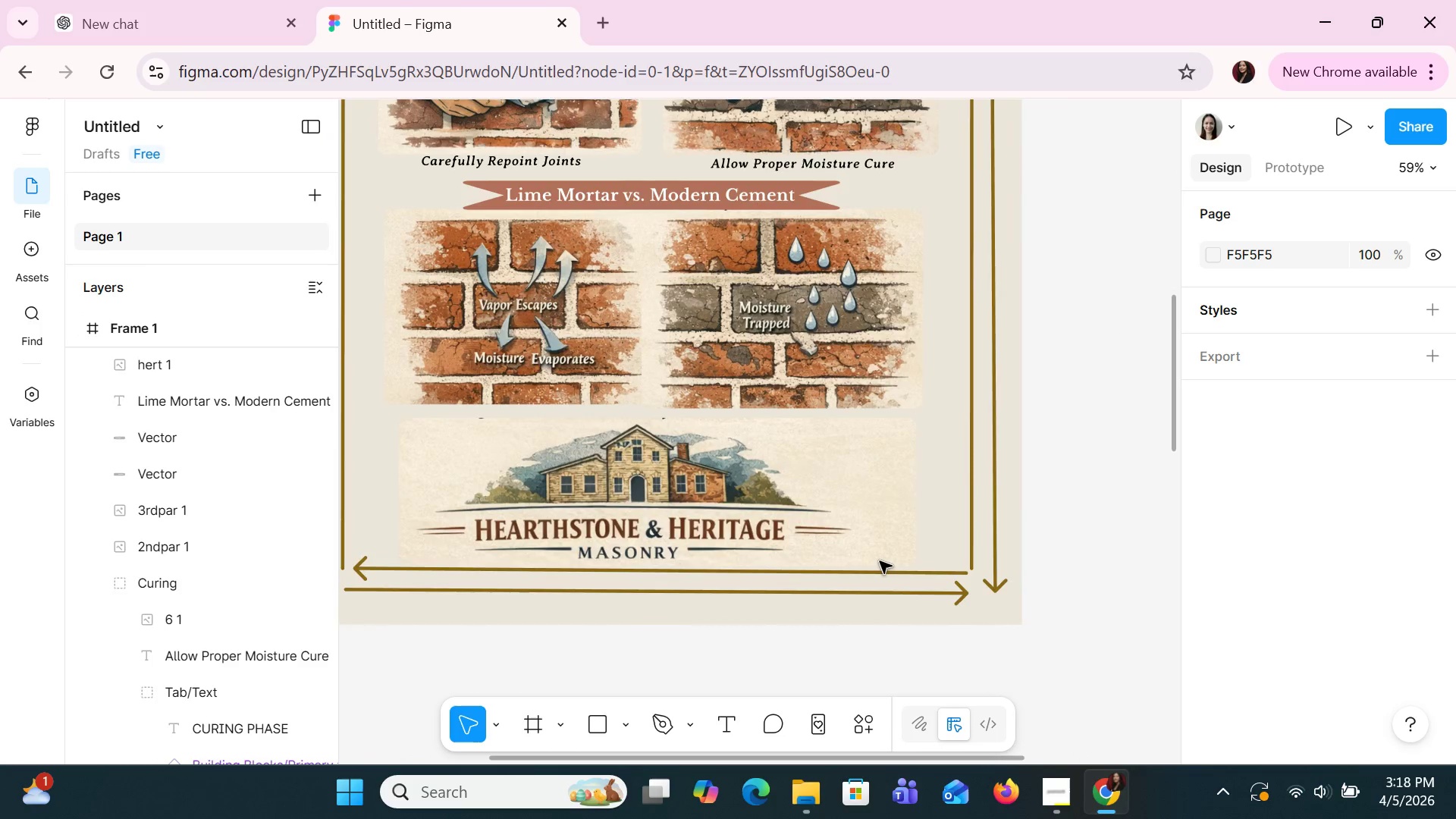 
scroll: coordinate [880, 561], scroll_direction: up, amount: 6.0
 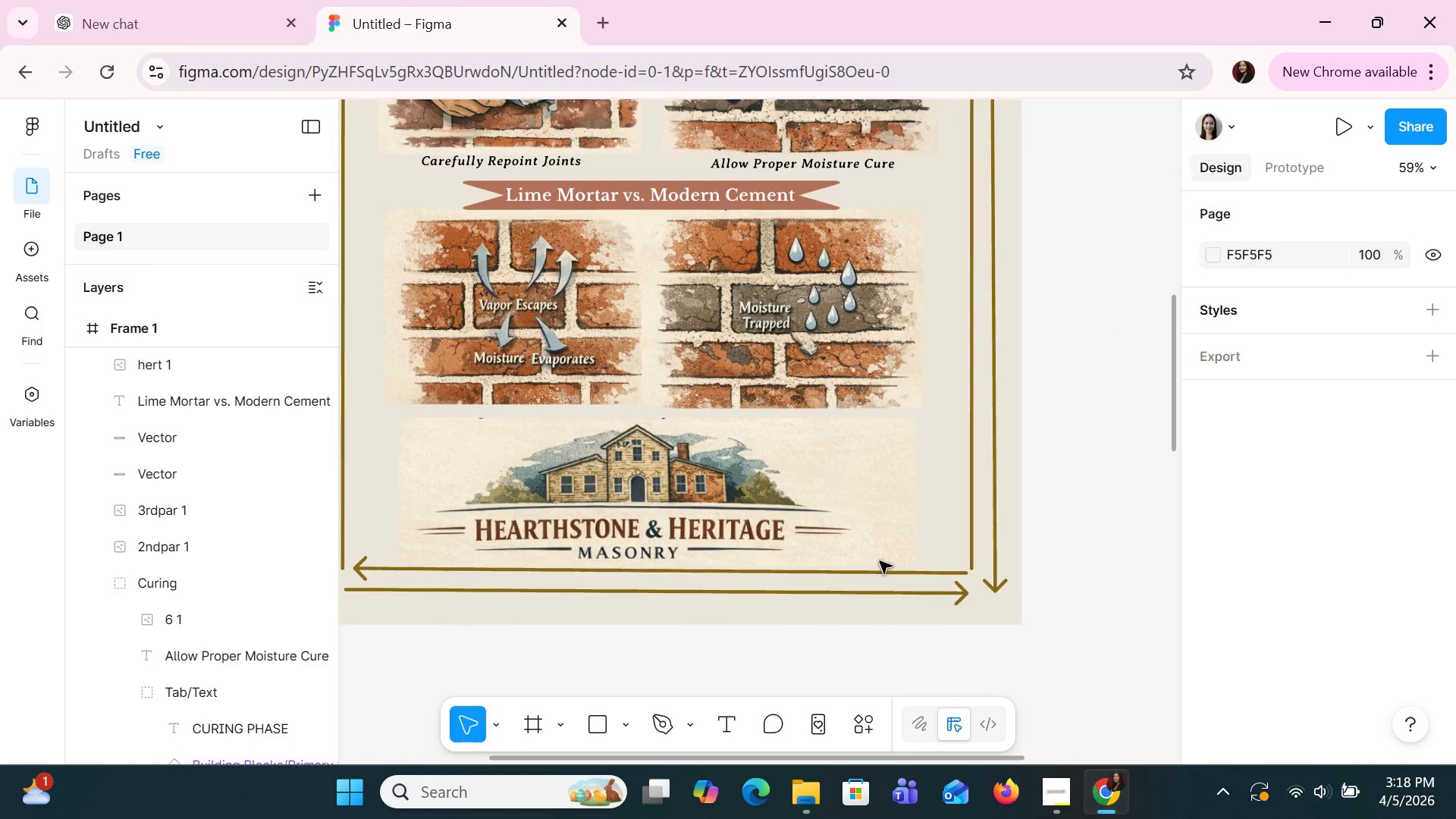 
hold_key(key=ControlLeft, duration=0.98)
 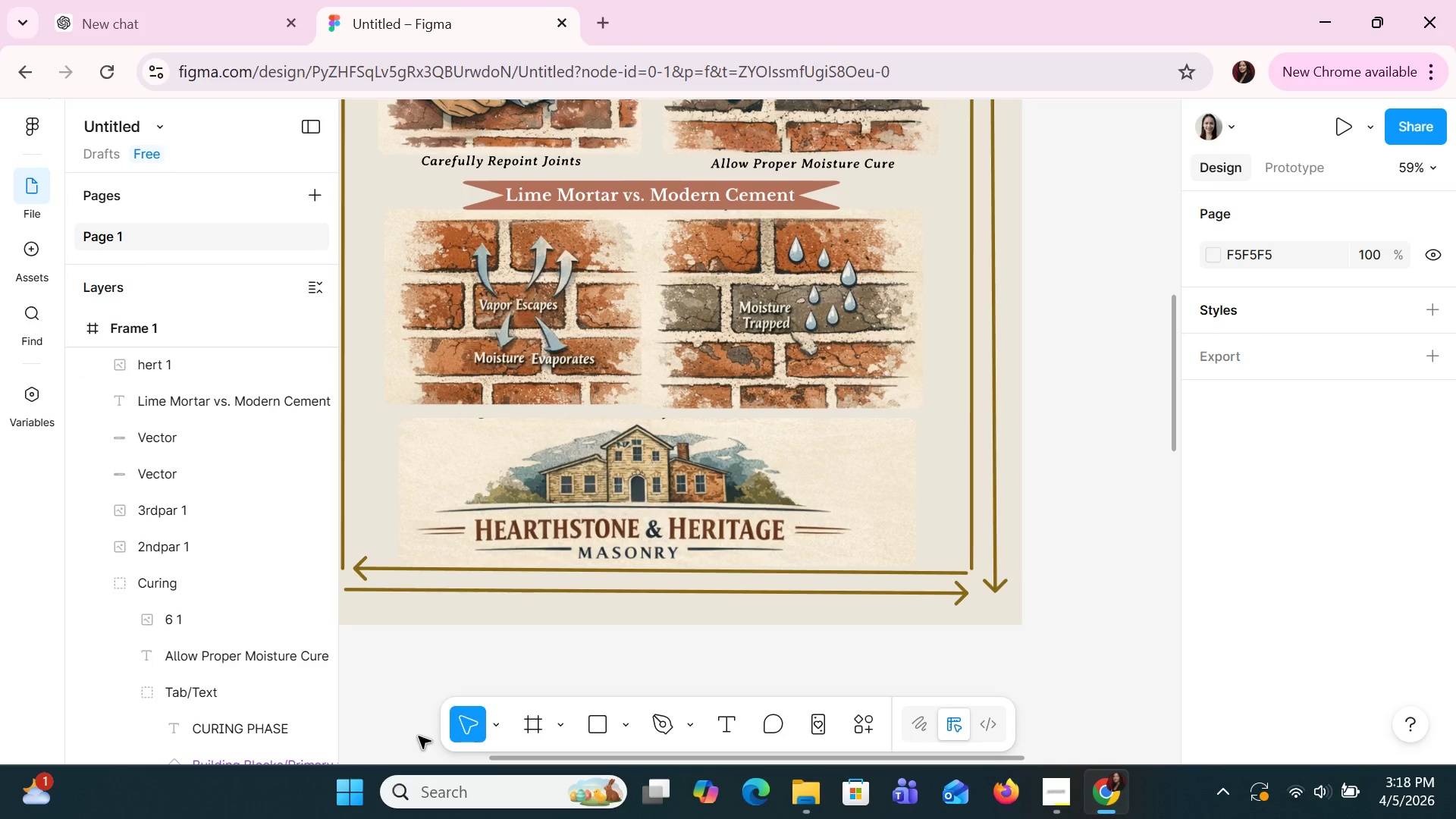 
left_click([525, 728])
 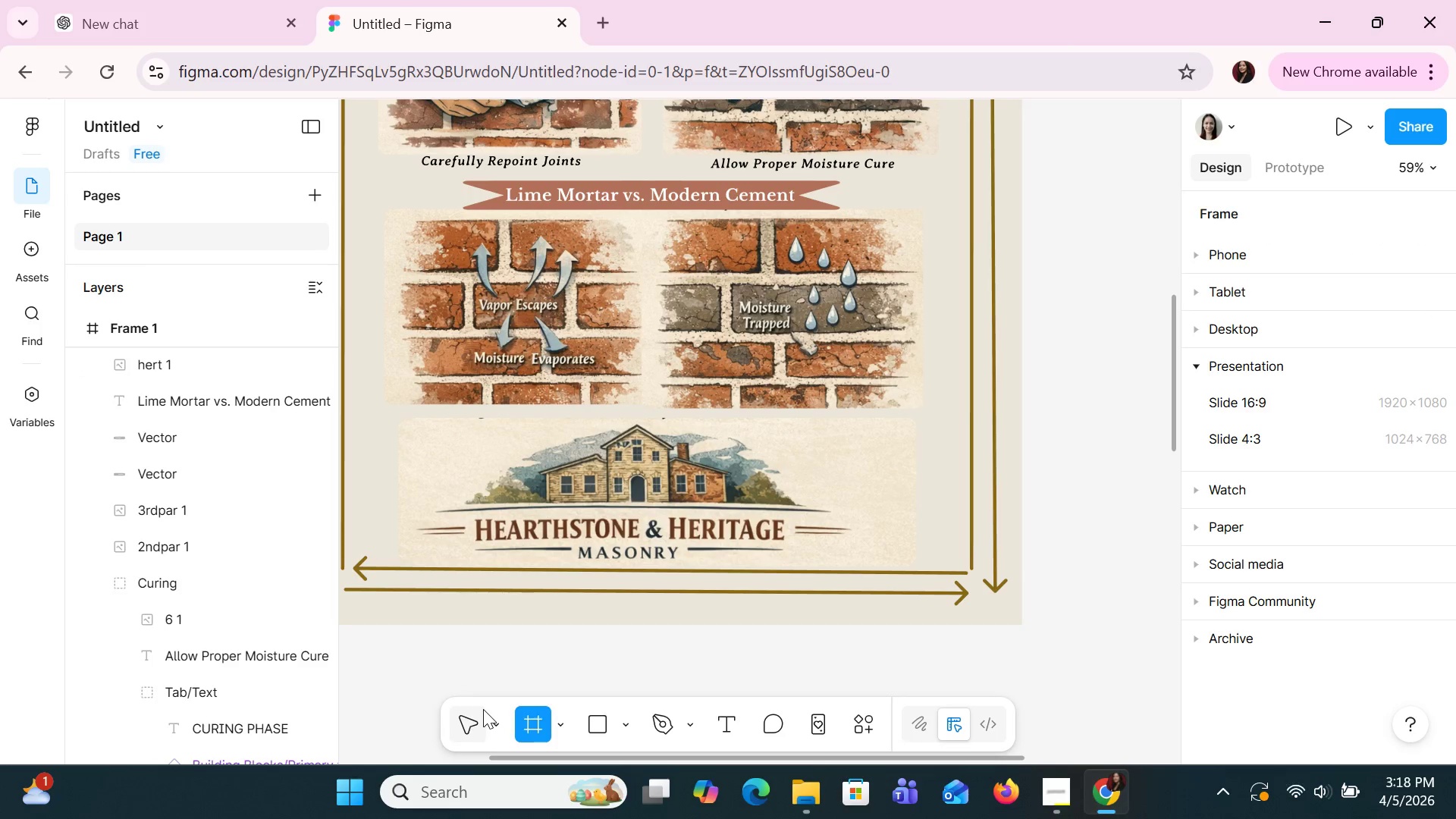 
double_click([532, 539])
 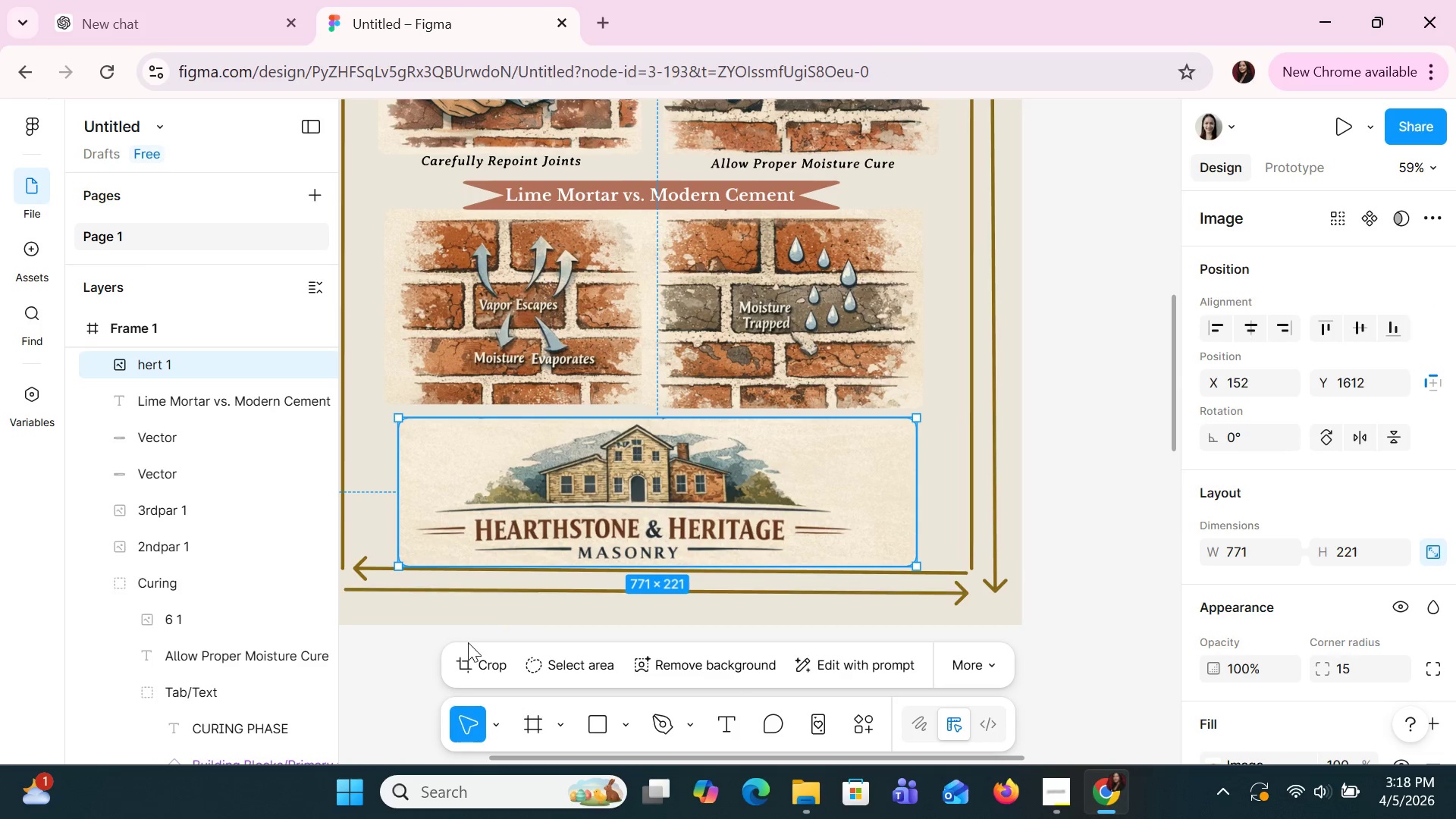 
left_click([482, 660])
 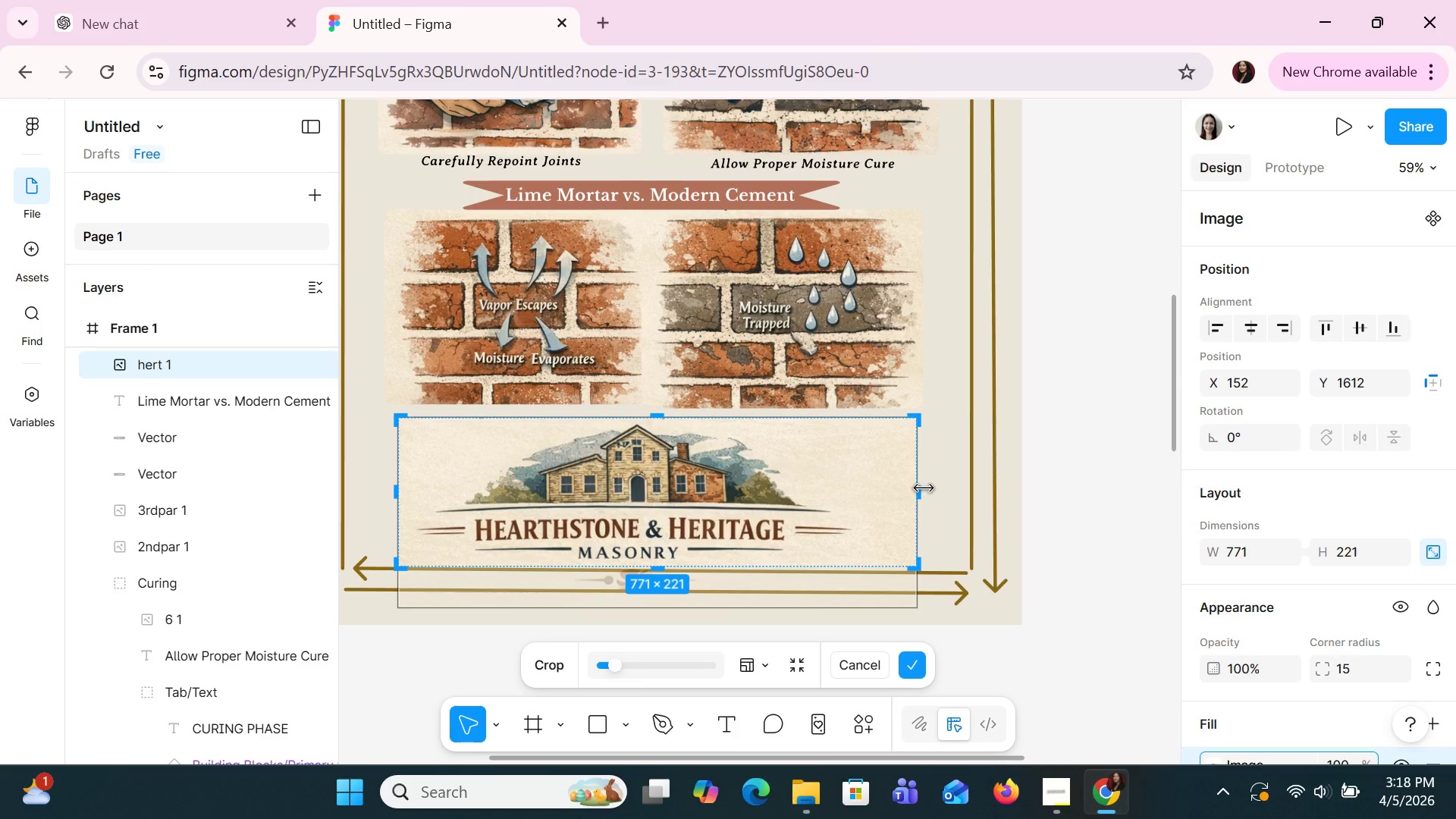 
left_click_drag(start_coordinate=[914, 488], to_coordinate=[930, 488])
 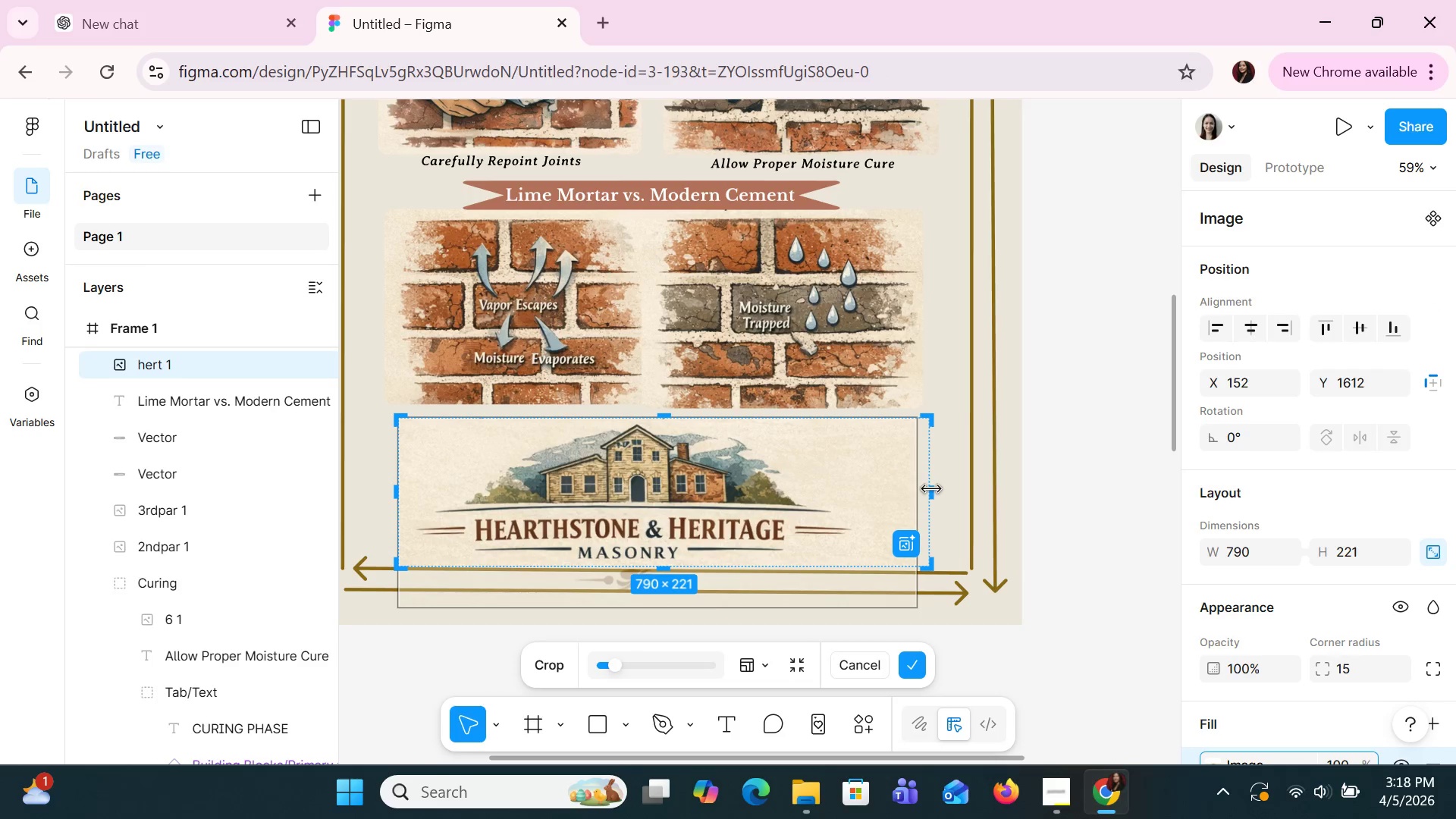 
key(Control+Z)
 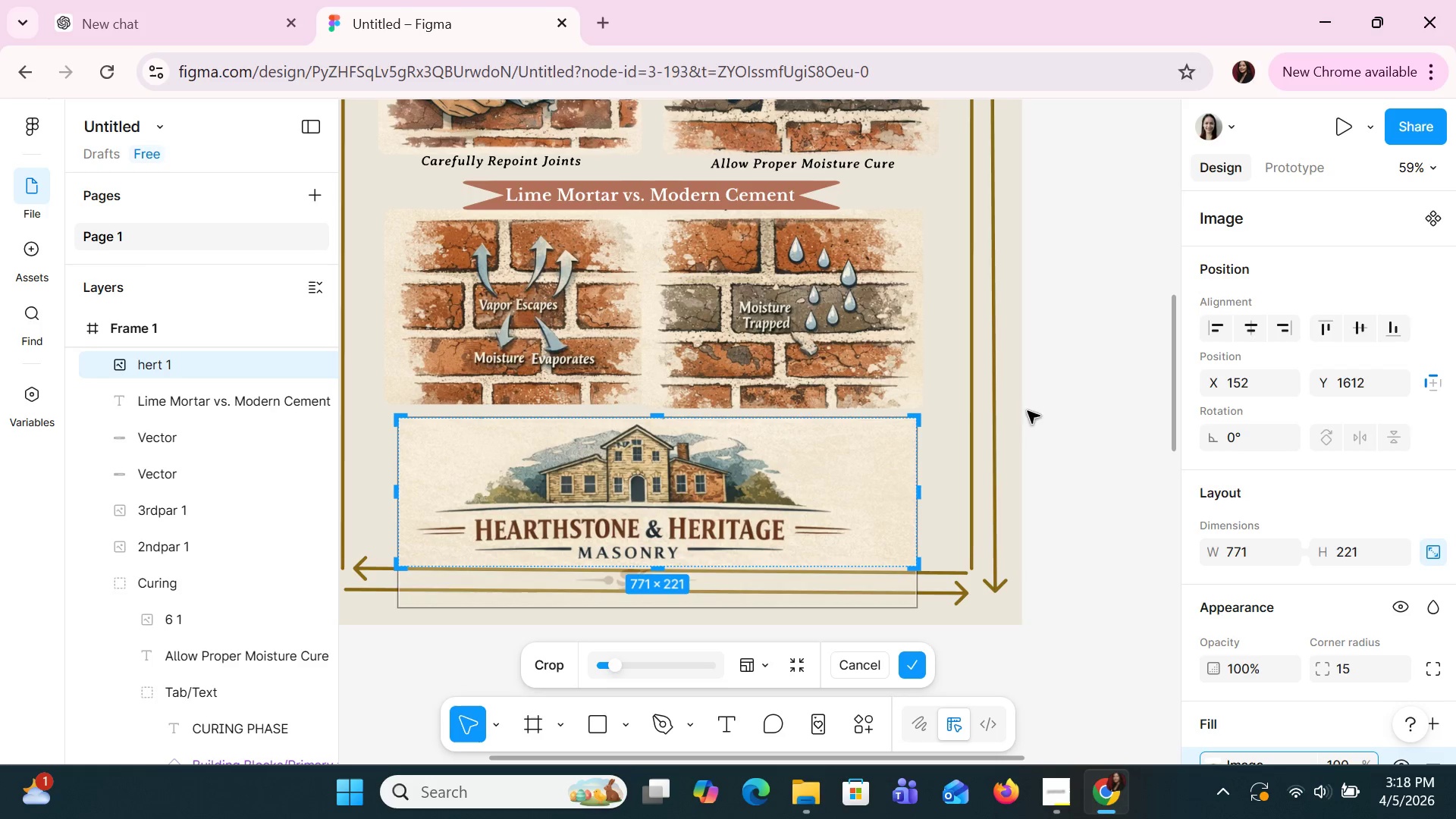 
left_click([1028, 406])
 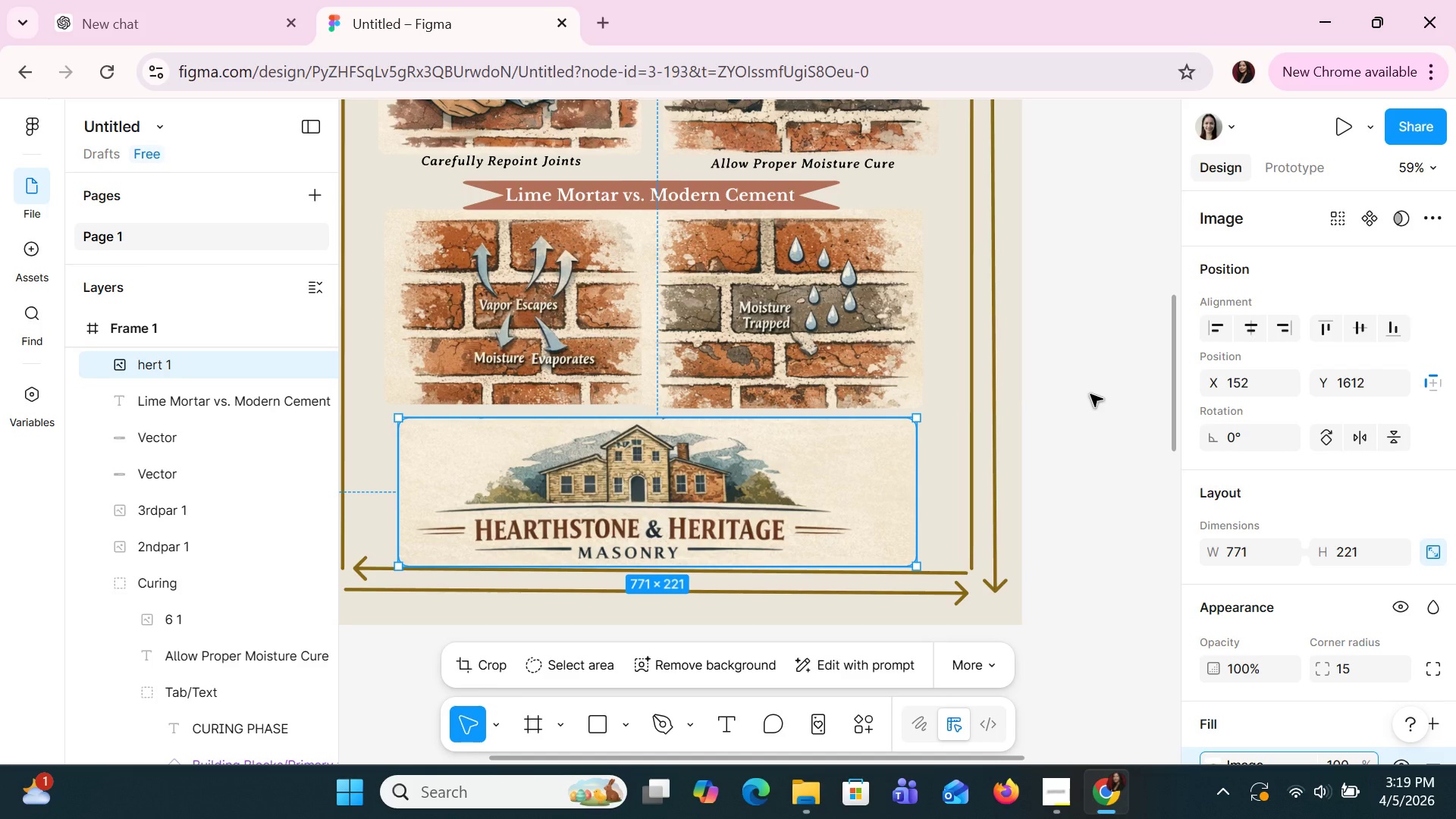 
left_click([1107, 315])
 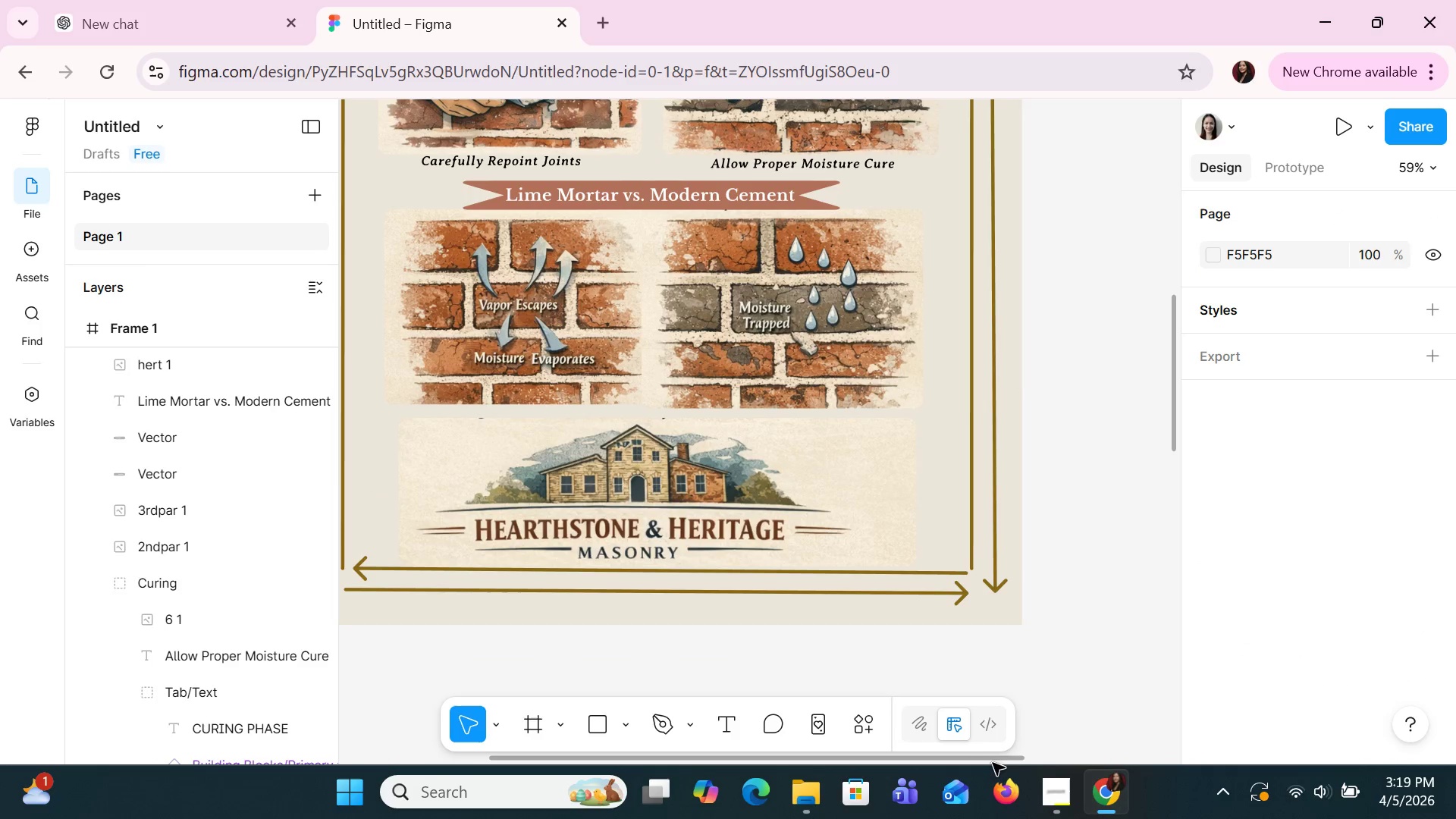 
wait(7.08)
 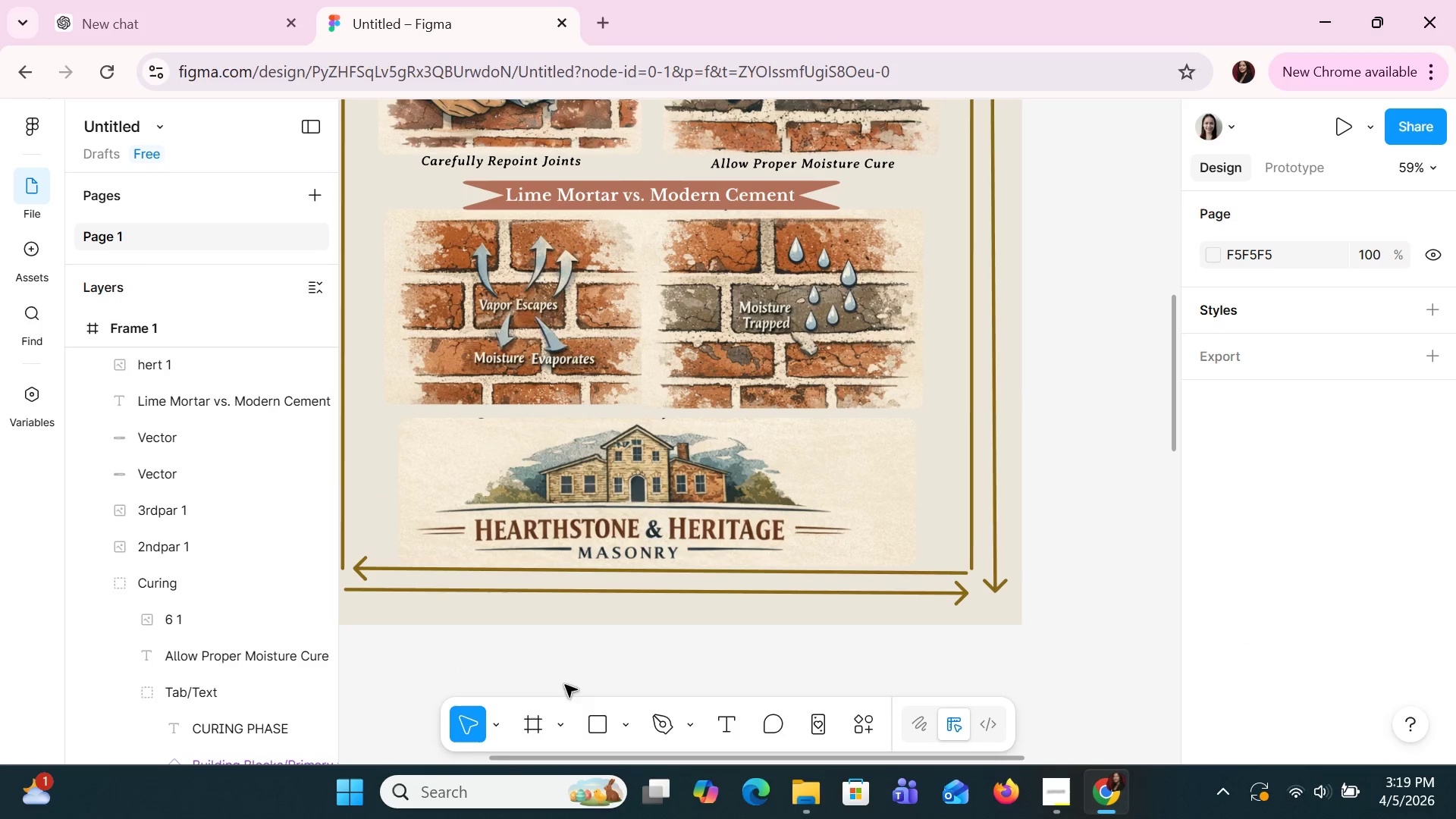 
left_click([736, 718])
 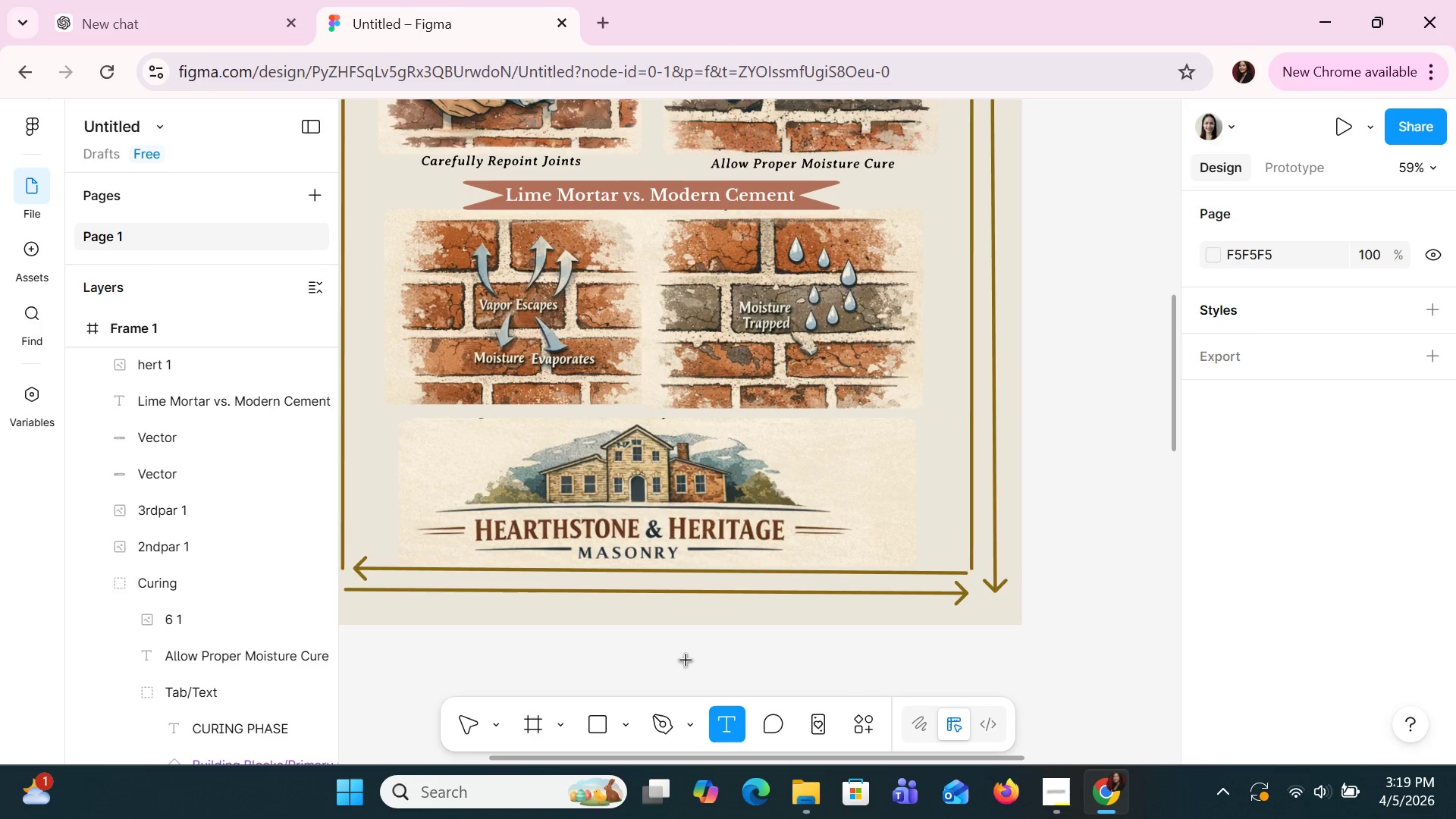 
left_click_drag(start_coordinate=[685, 659], to_coordinate=[861, 677])
 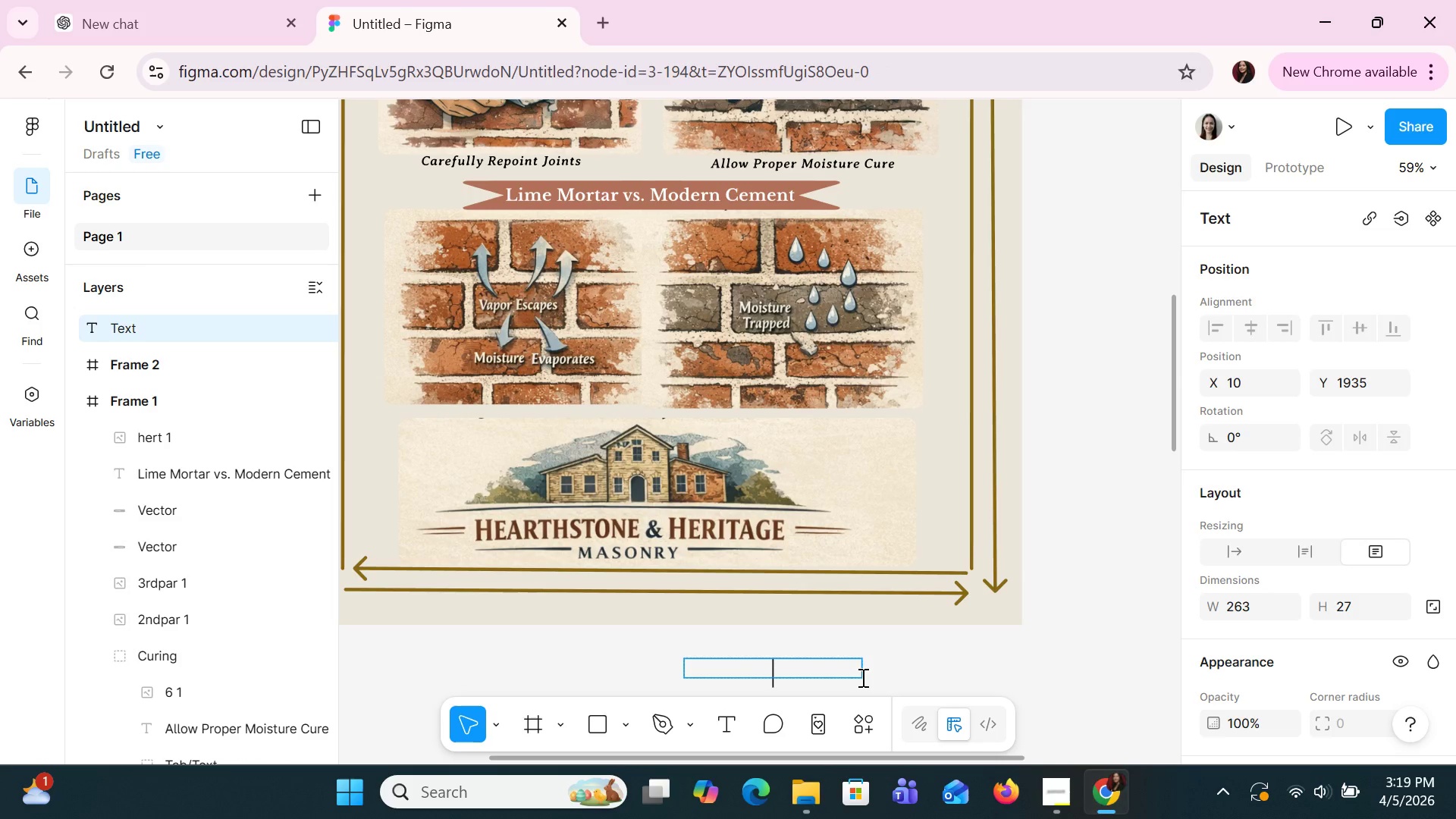 
wait(10.39)
 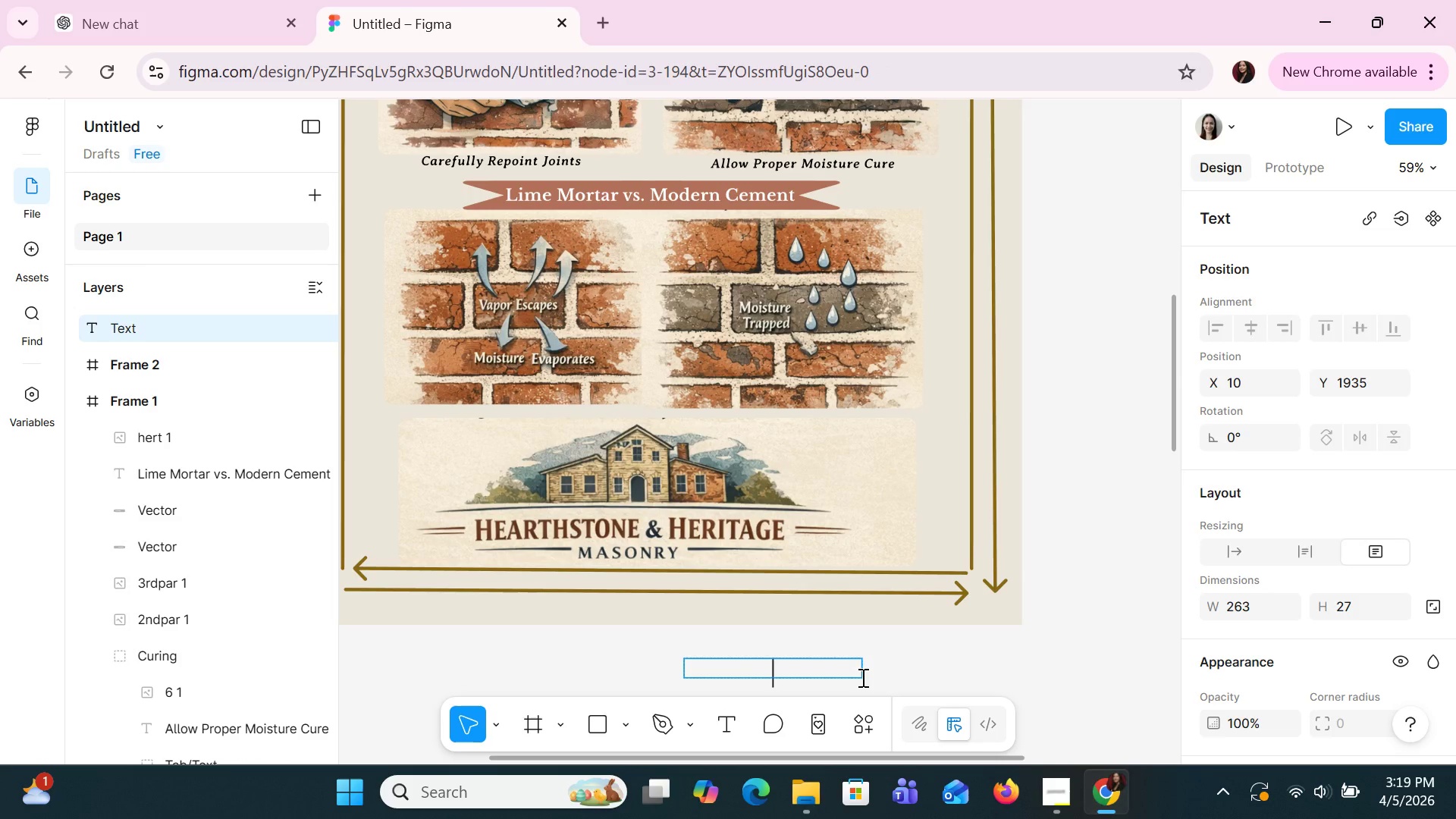 
key(Shift+B)
 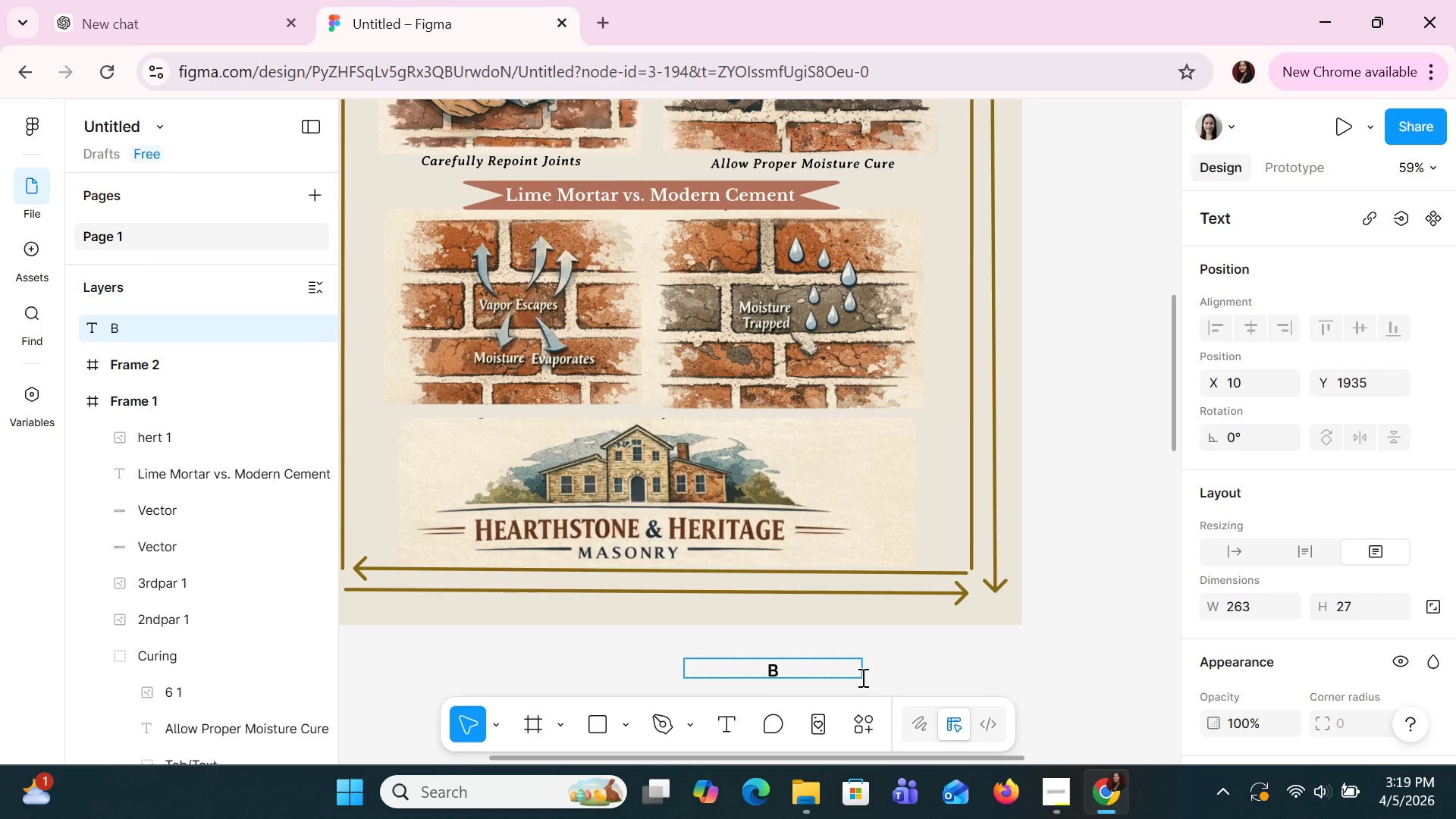 
key(Backspace)
 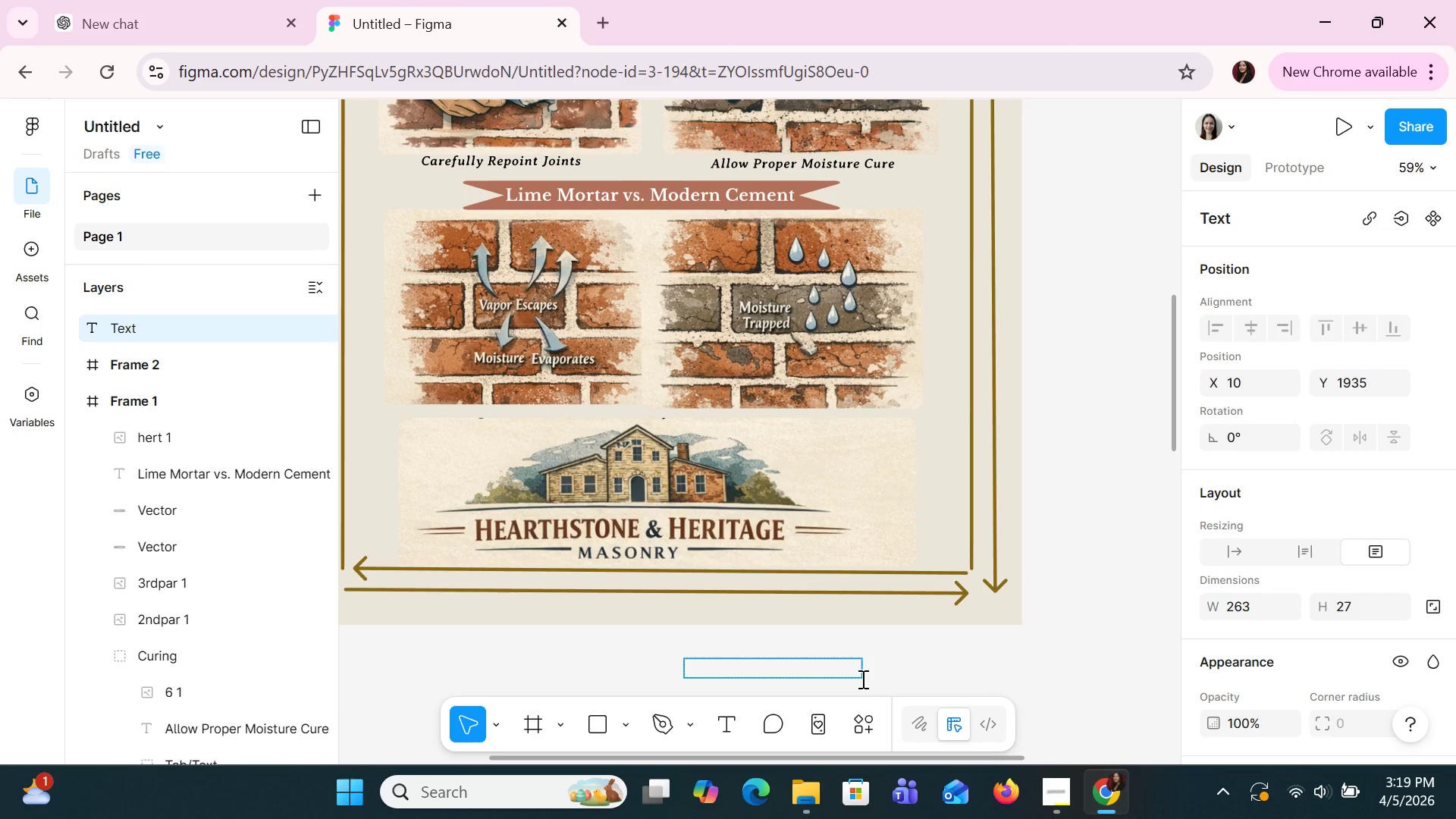 
key(Escape)
 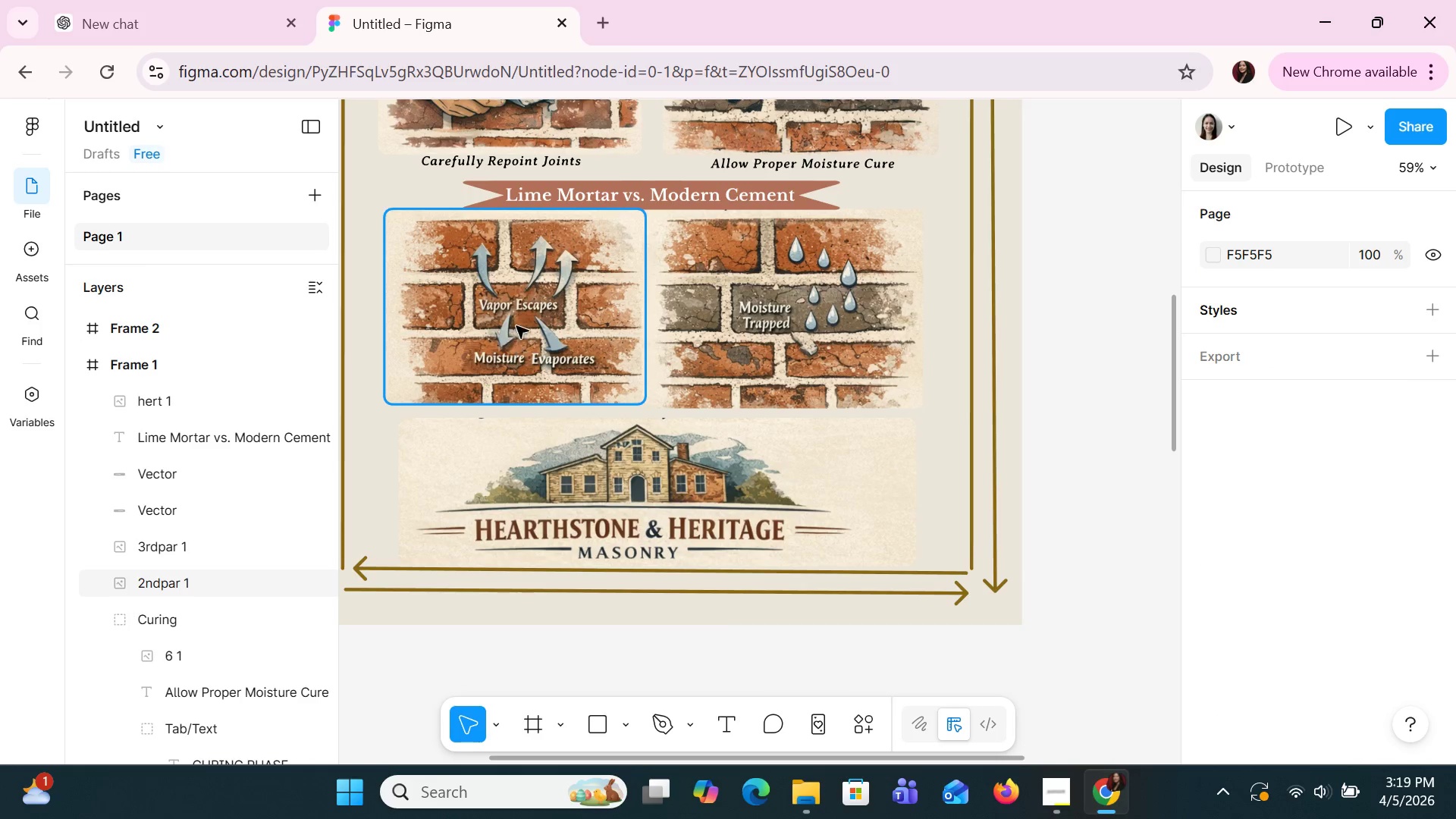 
left_click([535, 156])
 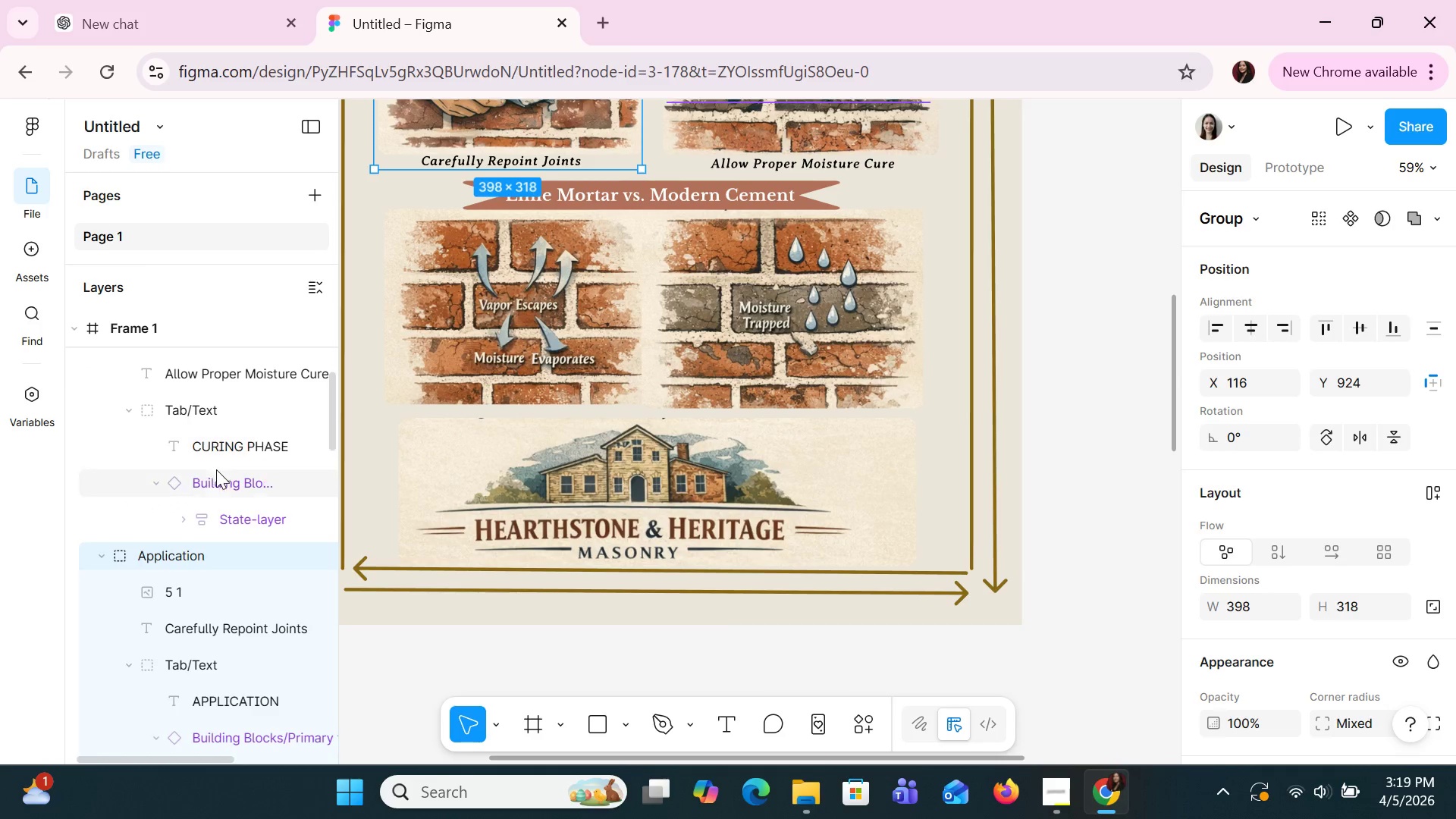 
left_click([224, 481])
 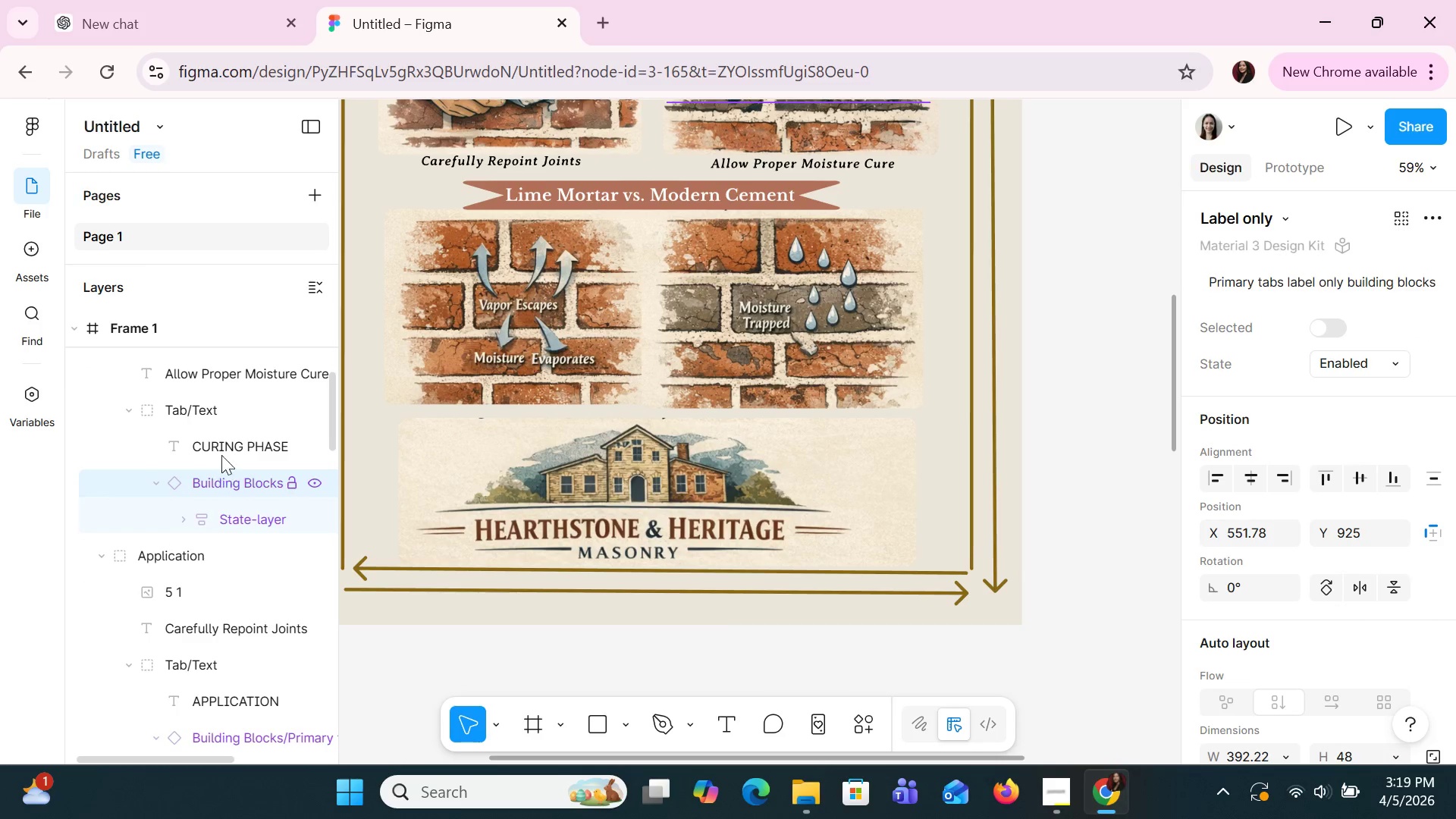 
left_click([221, 451])
 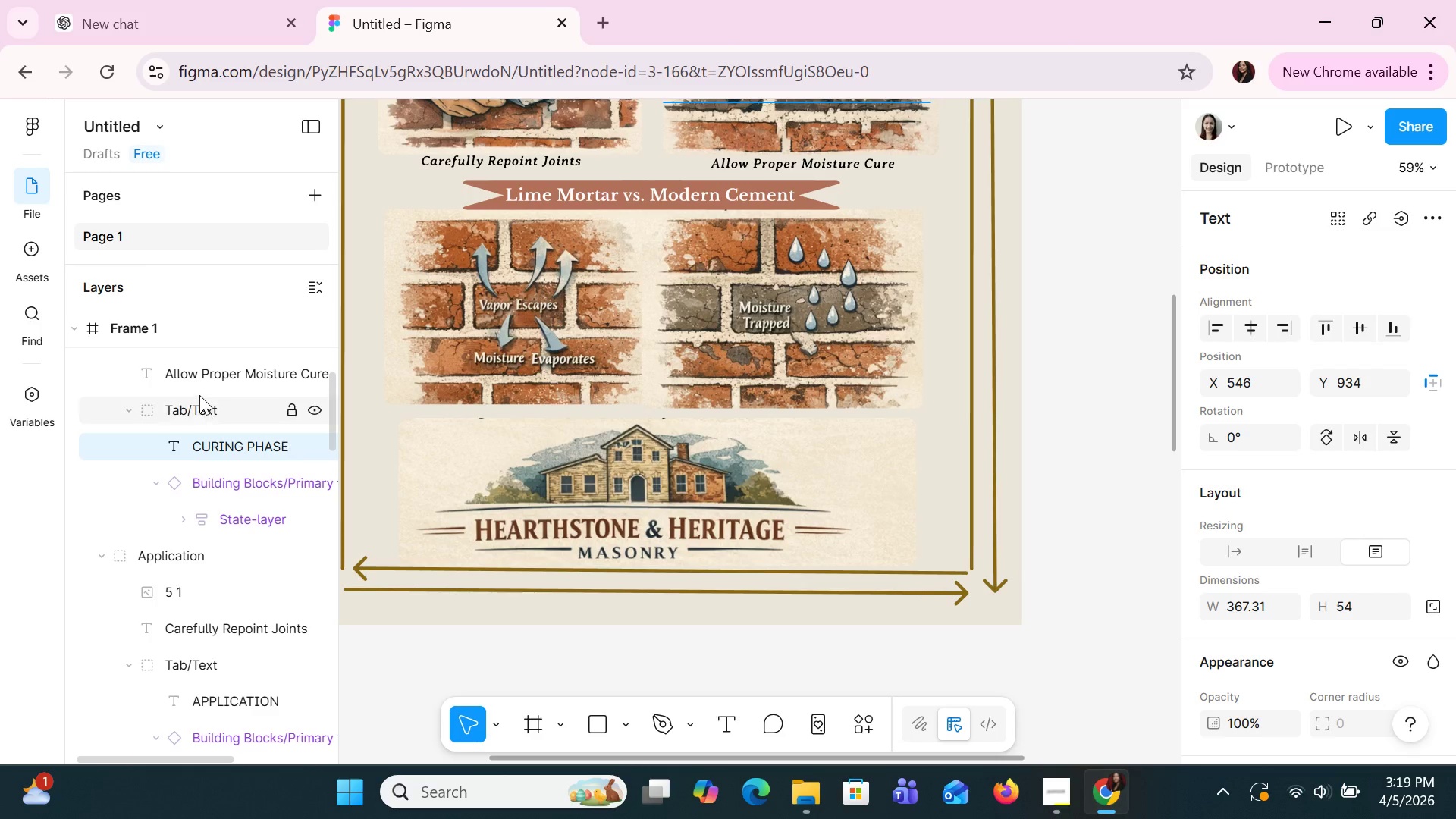 
left_click([199, 395])
 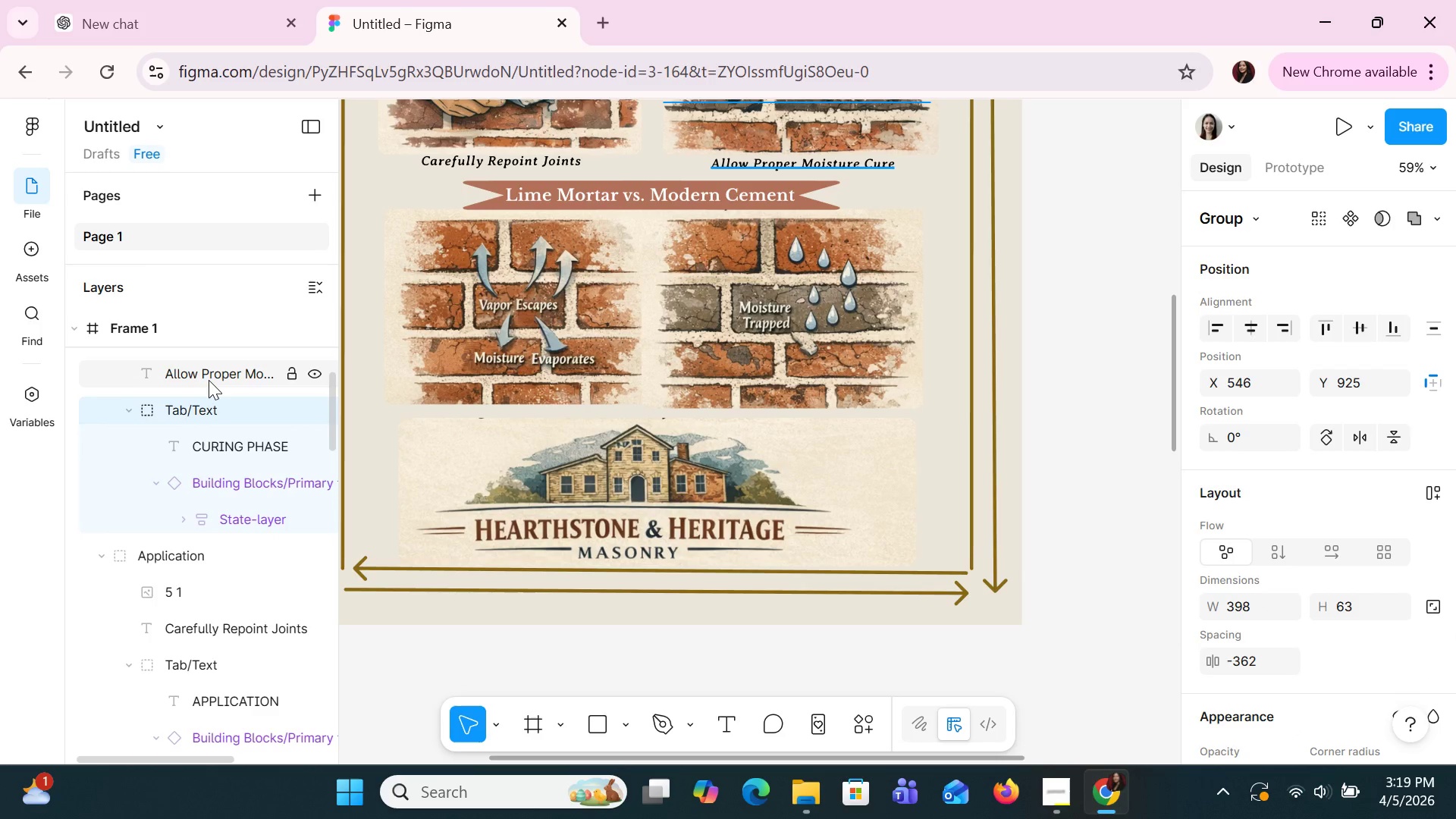 
left_click([209, 380])
 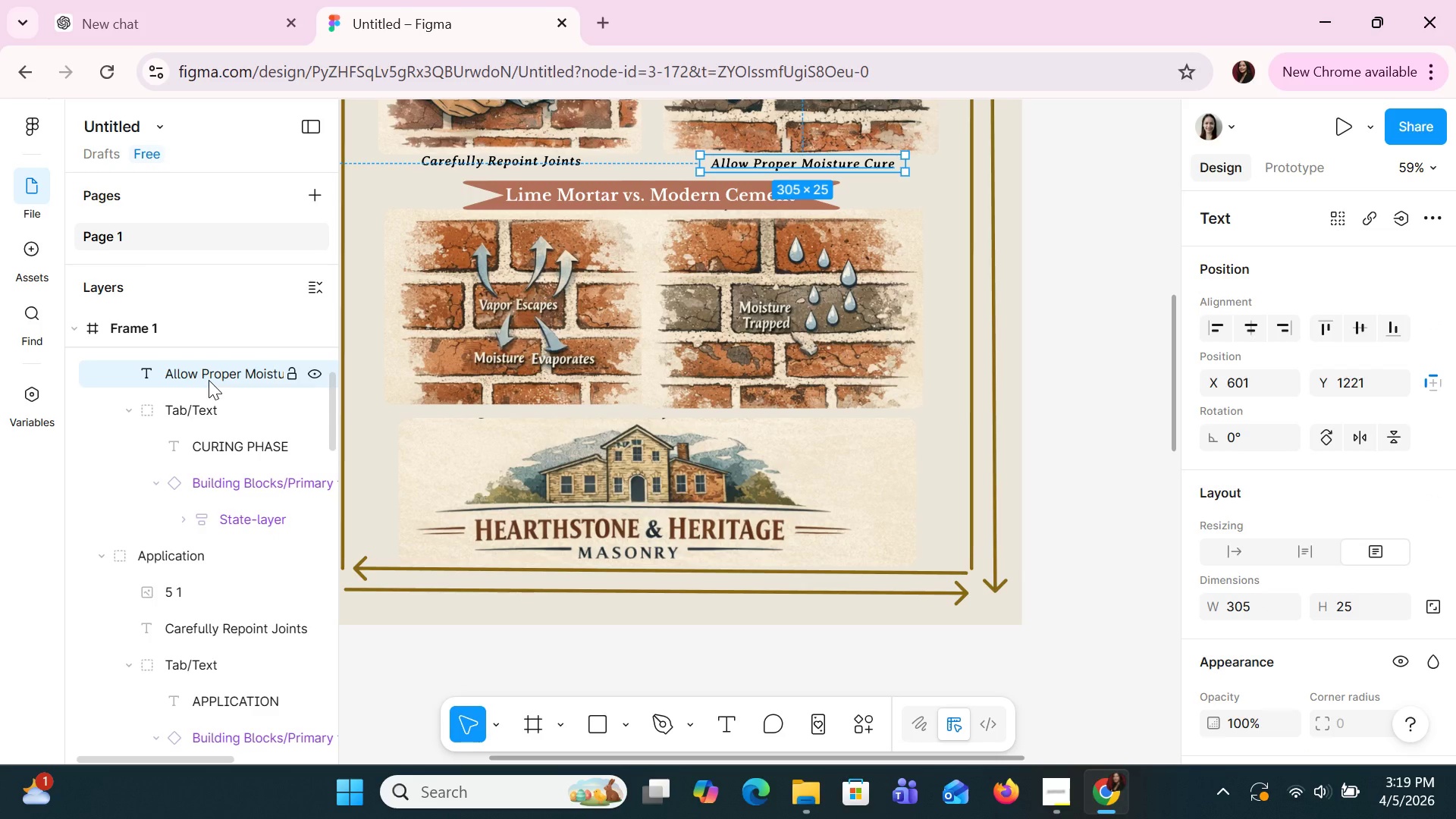 
hold_key(key=ControlLeft, duration=1.01)
 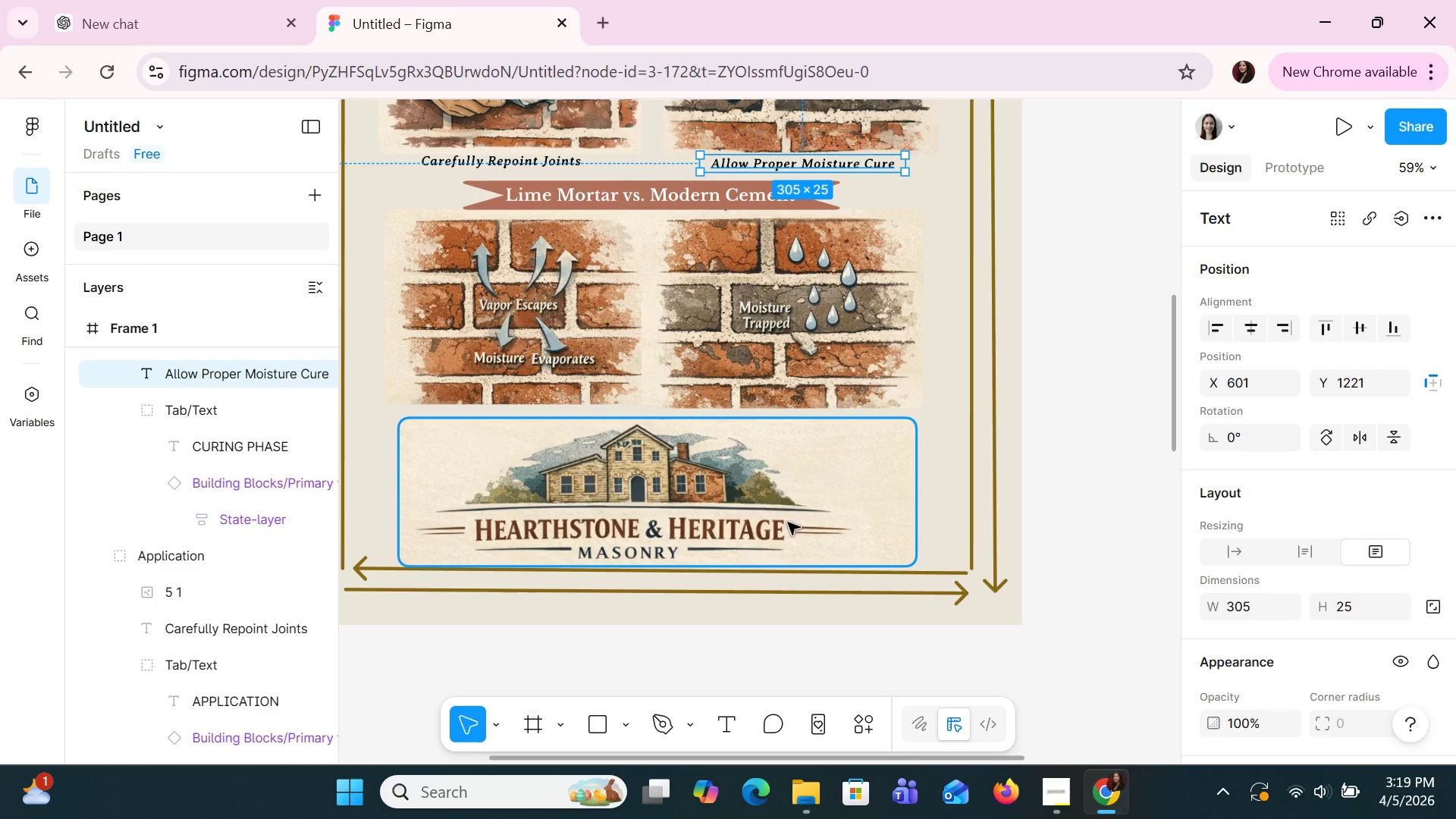 
hold_key(key=C, duration=0.33)
 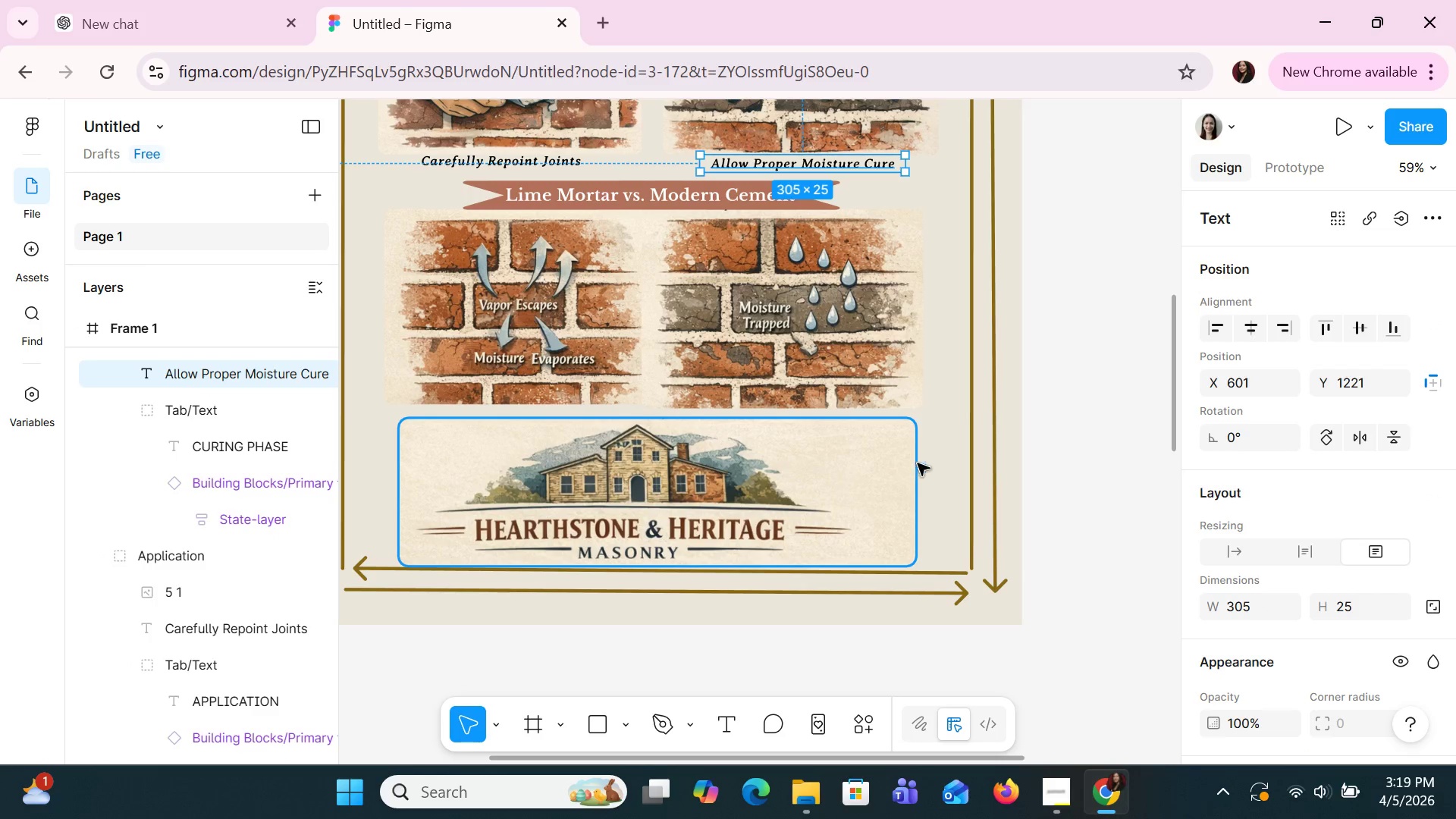 
left_click([935, 444])
 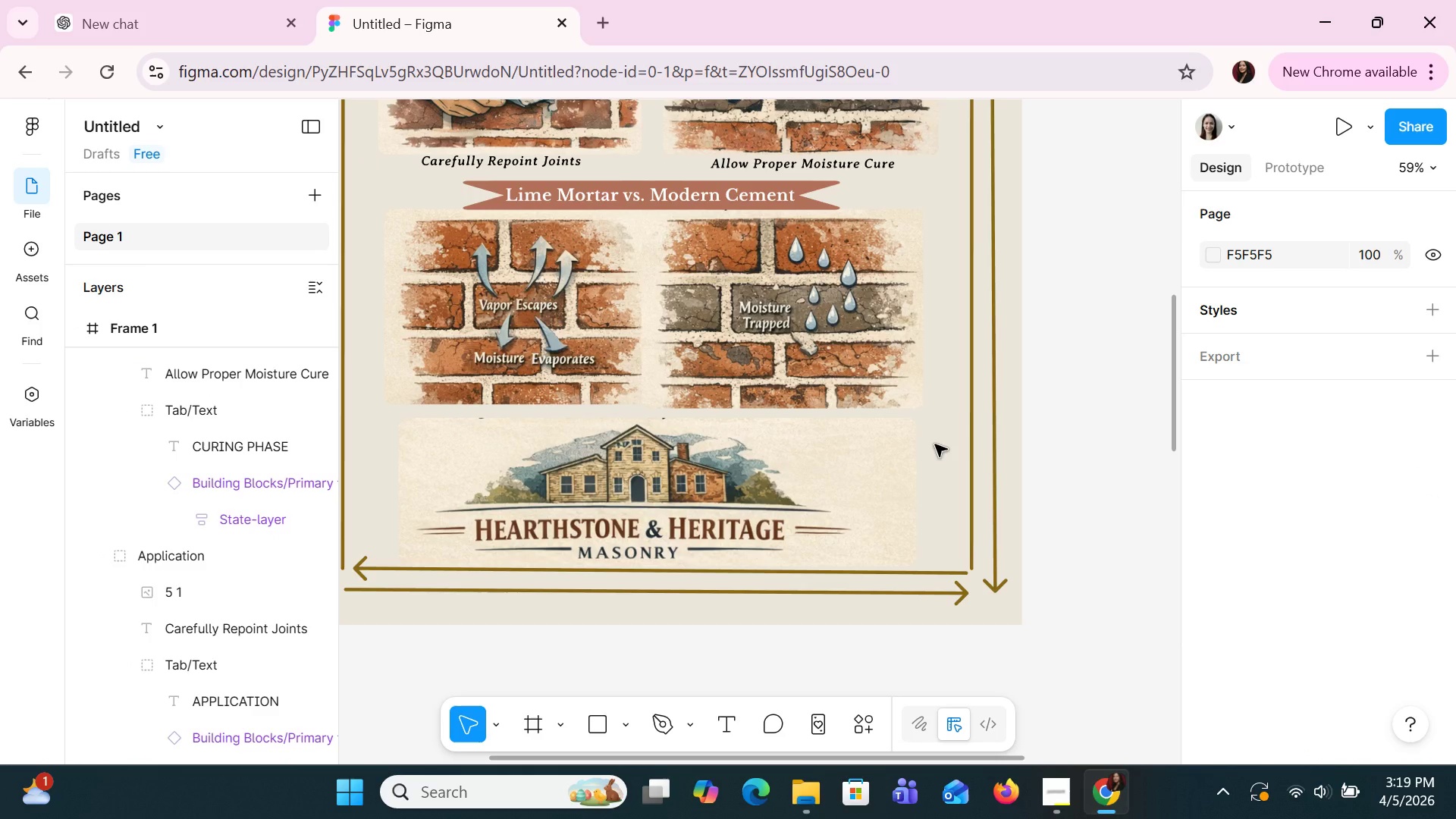 
key(Control+V)
 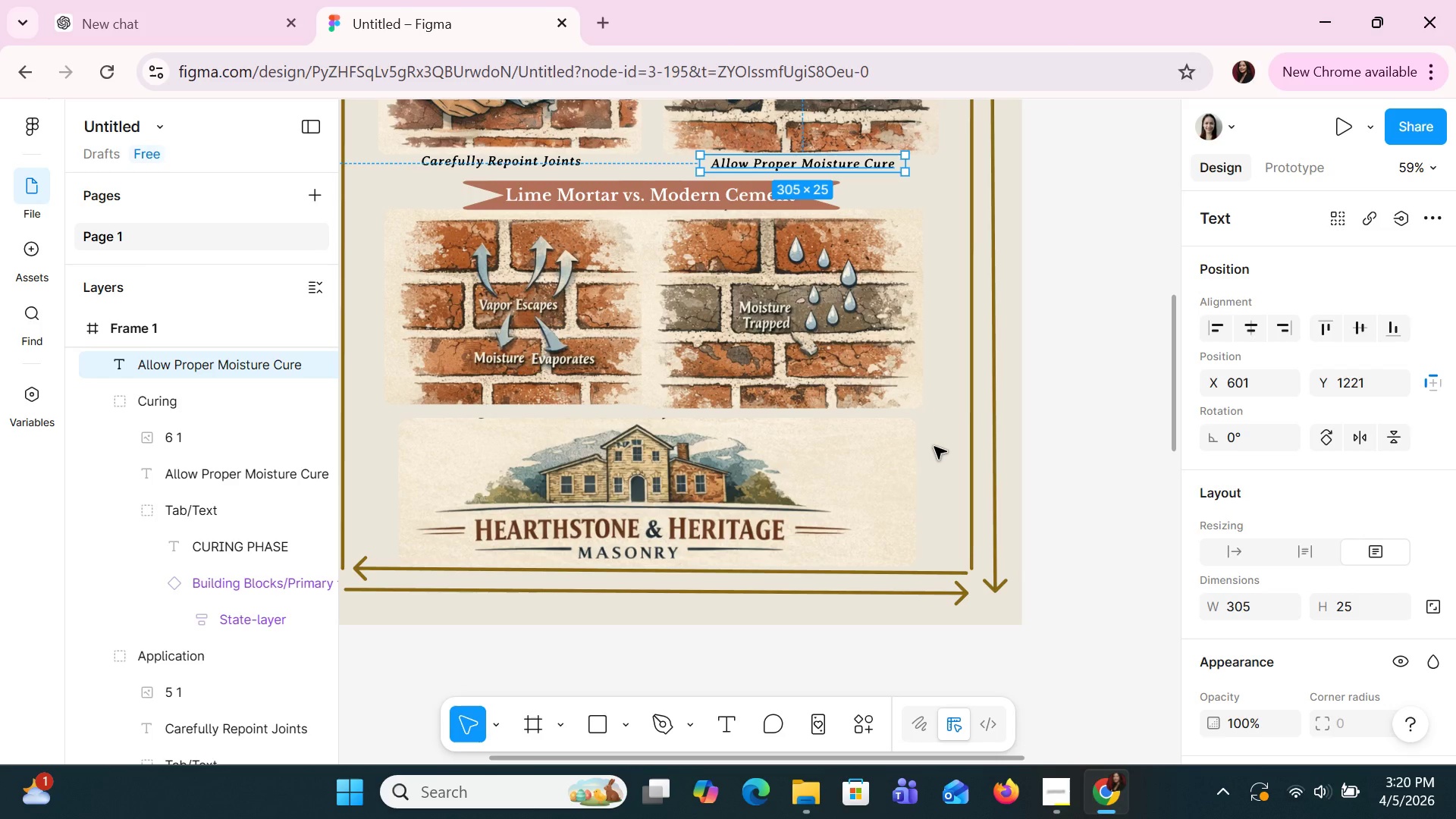 
wait(37.5)
 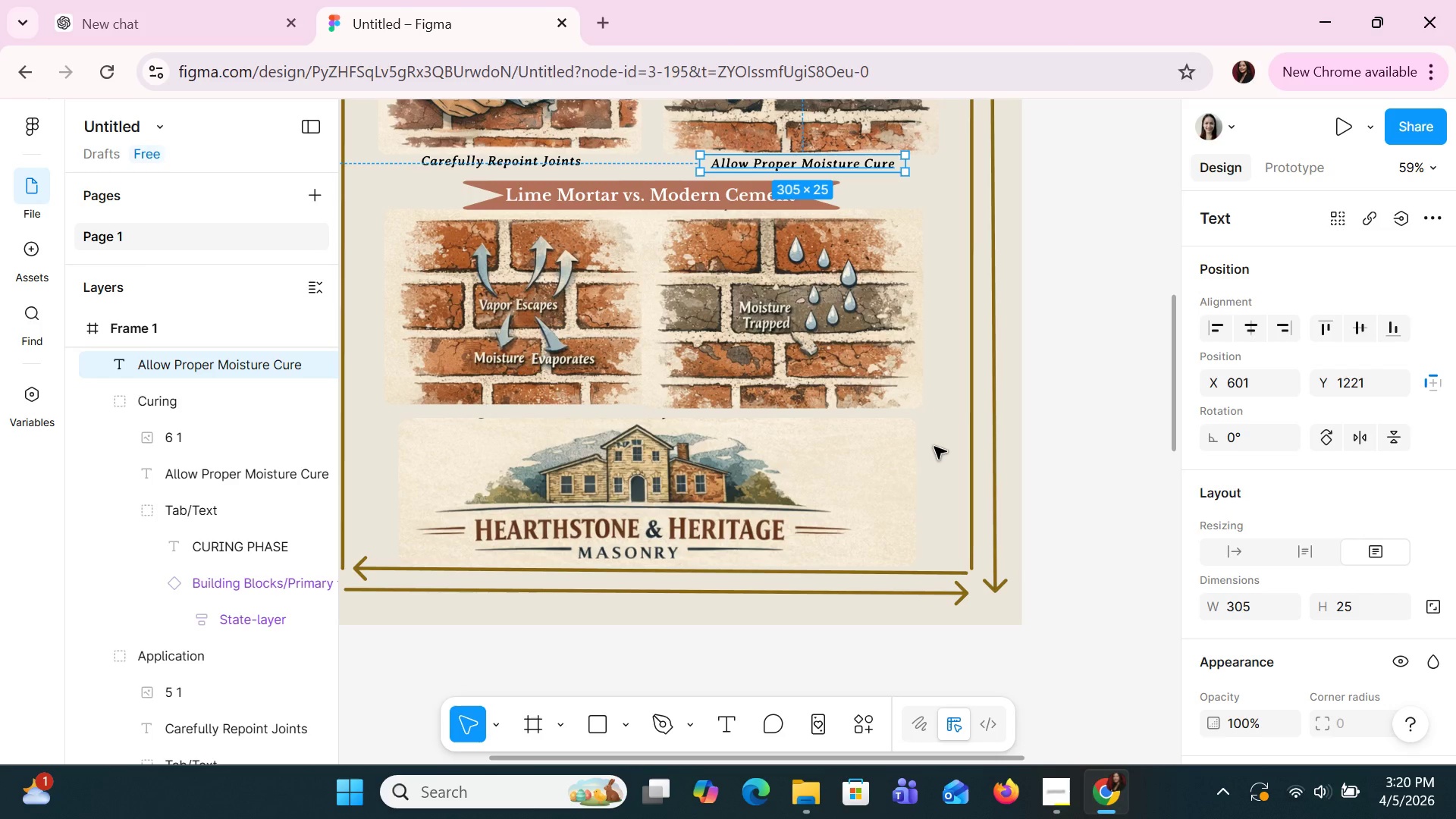 
left_click_drag(start_coordinate=[874, 162], to_coordinate=[519, 221])
 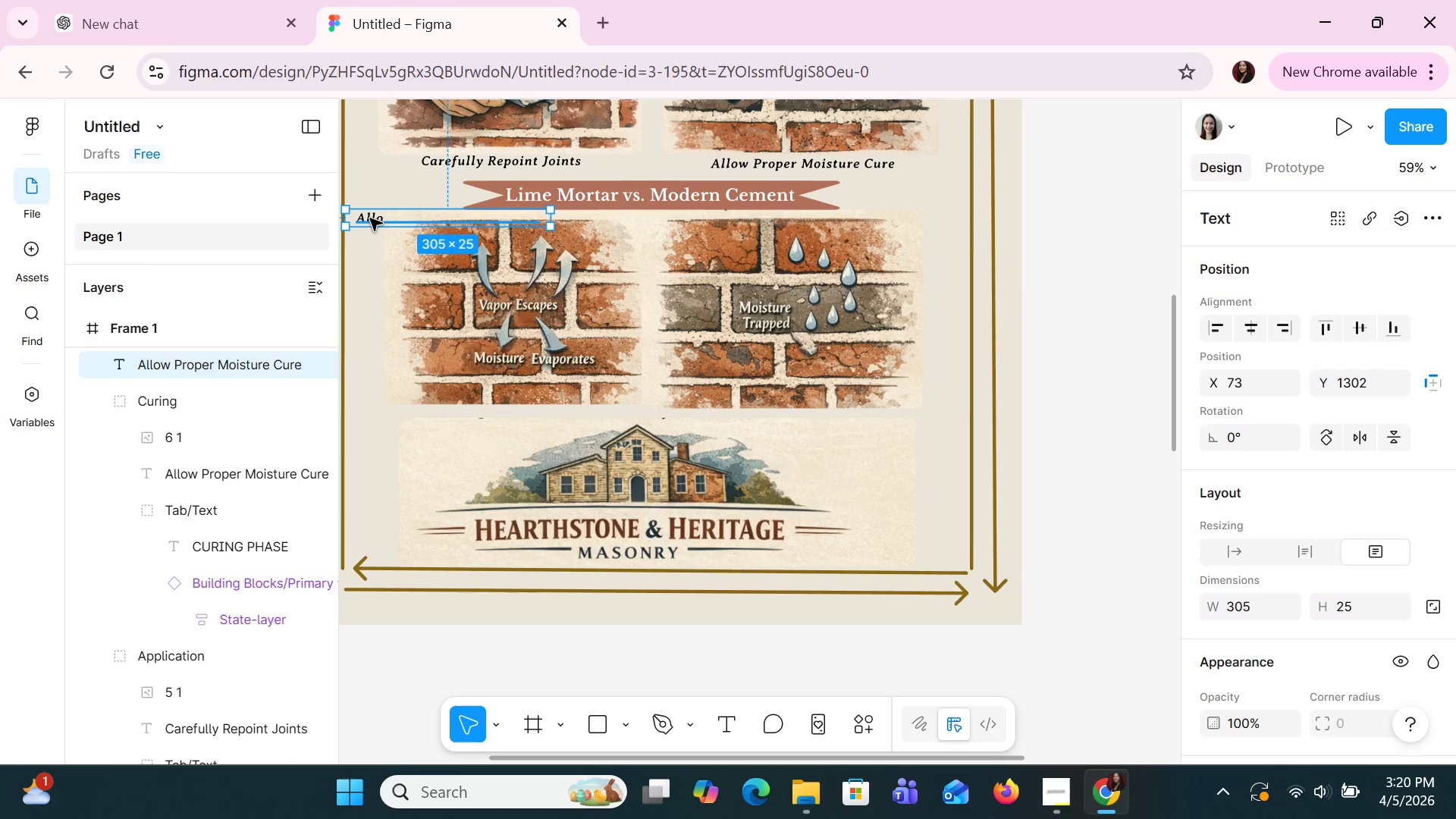 
right_click([362, 220])
 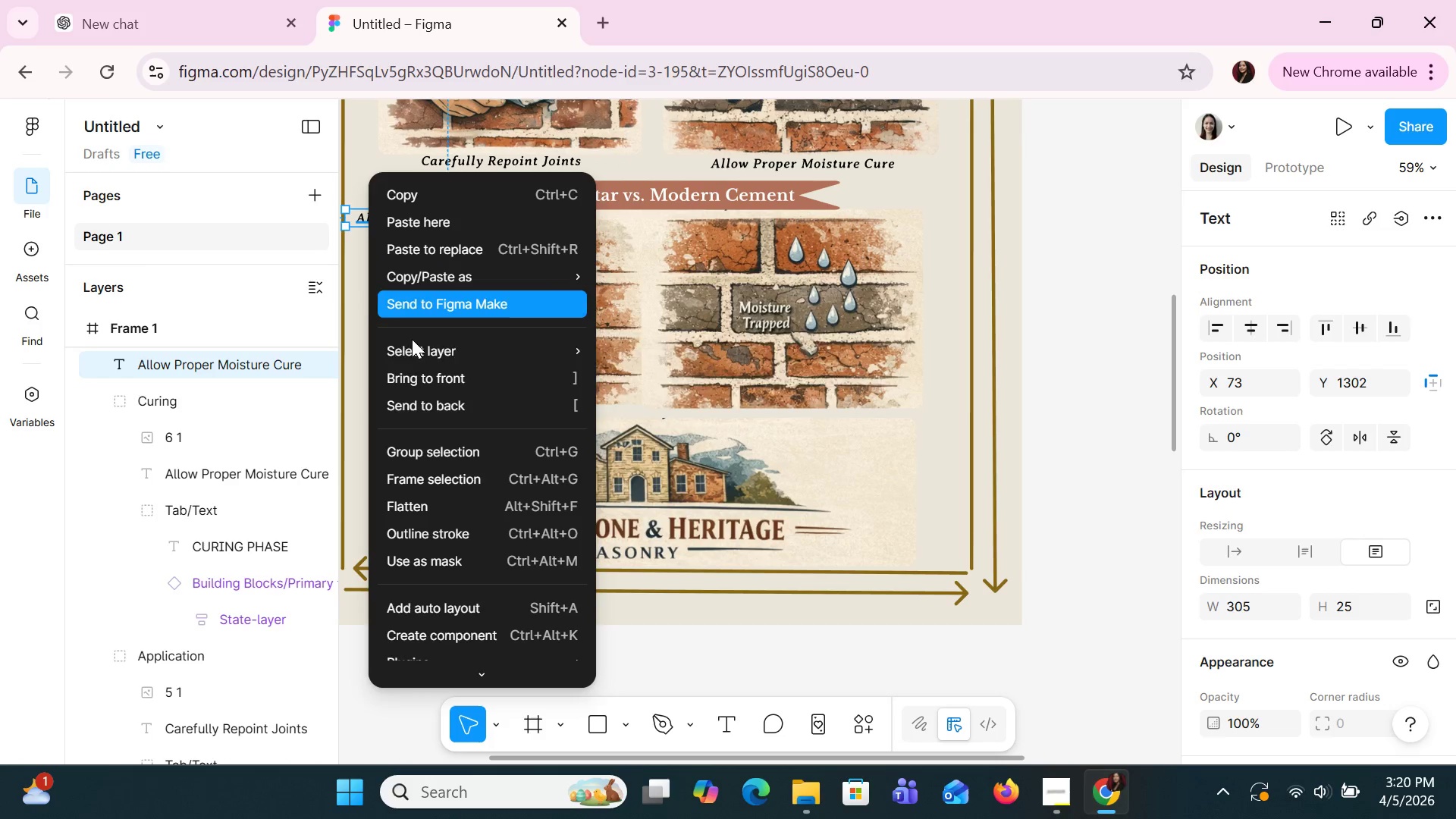 
left_click([421, 378])
 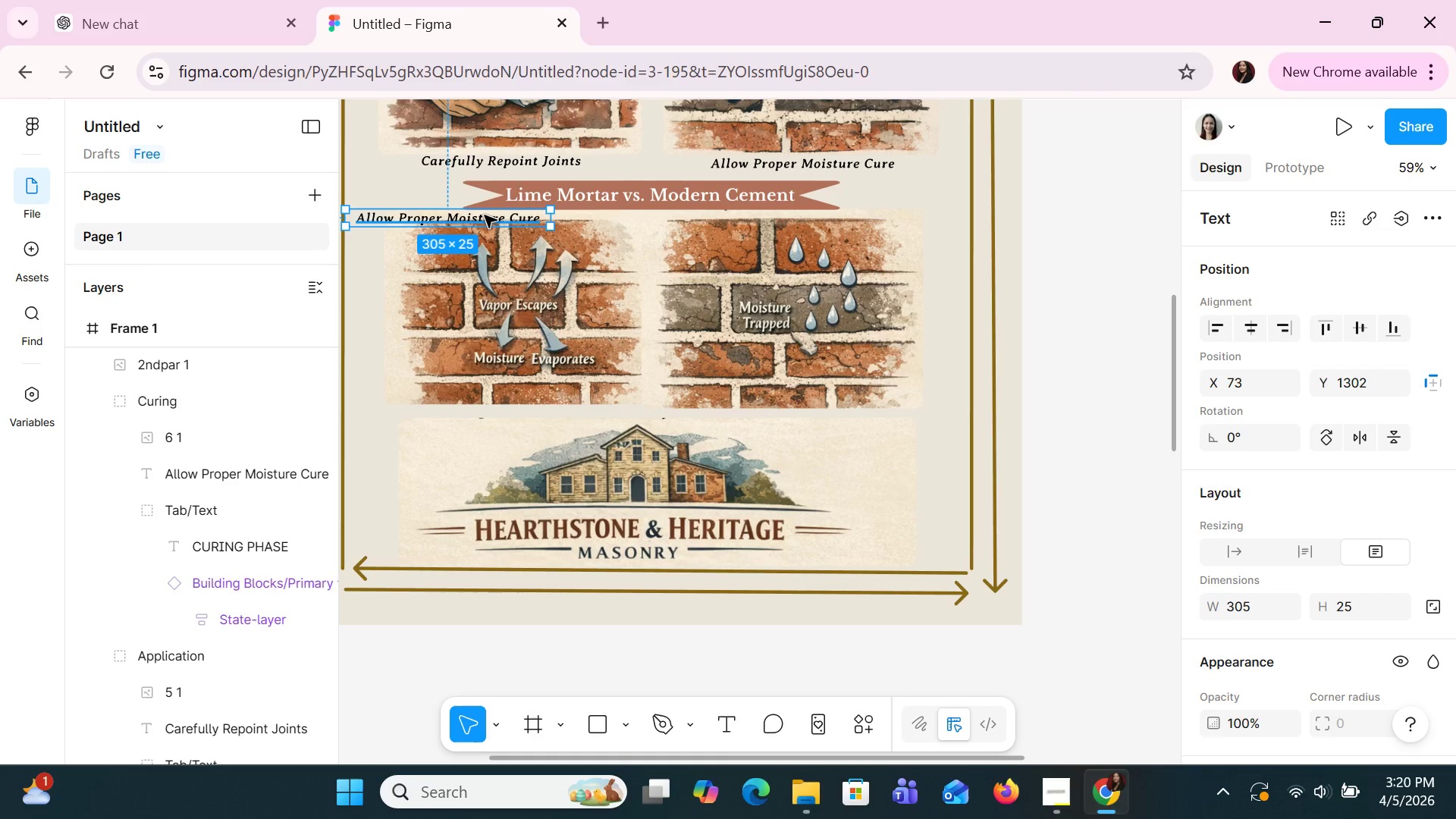 
left_click_drag(start_coordinate=[485, 215], to_coordinate=[515, 222])
 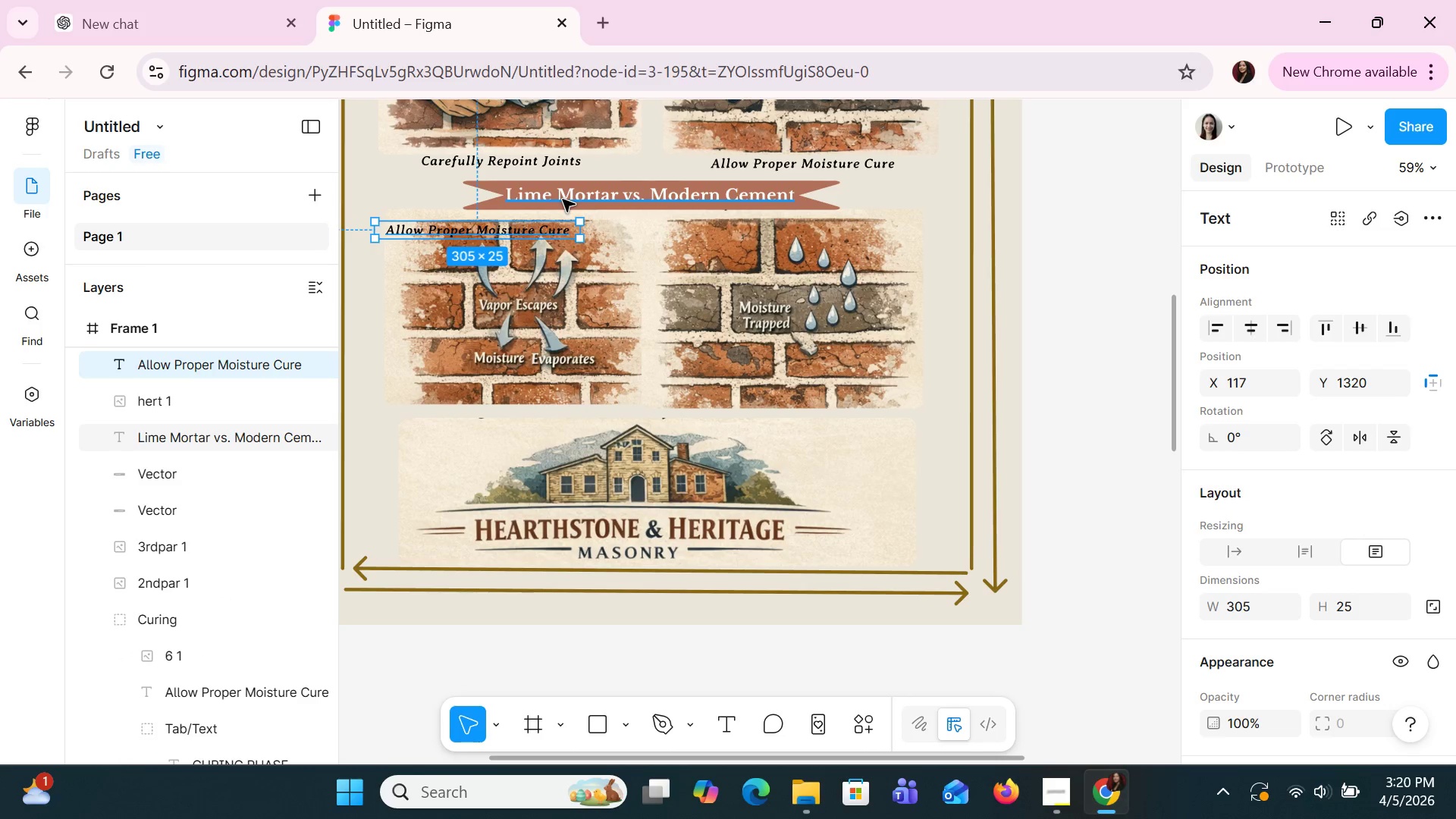 
left_click([563, 199])
 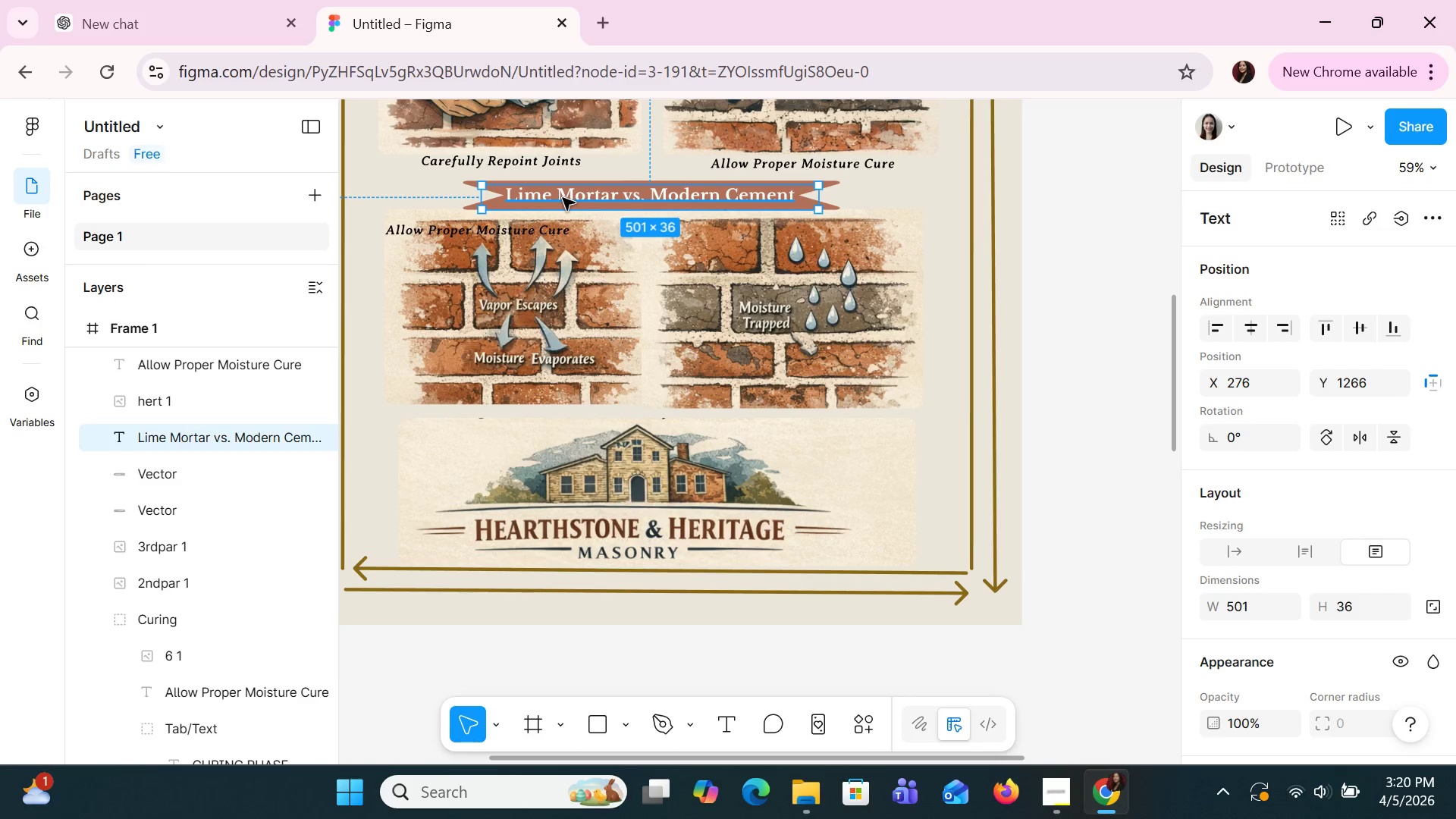 
hold_key(key=ShiftLeft, duration=1.52)
 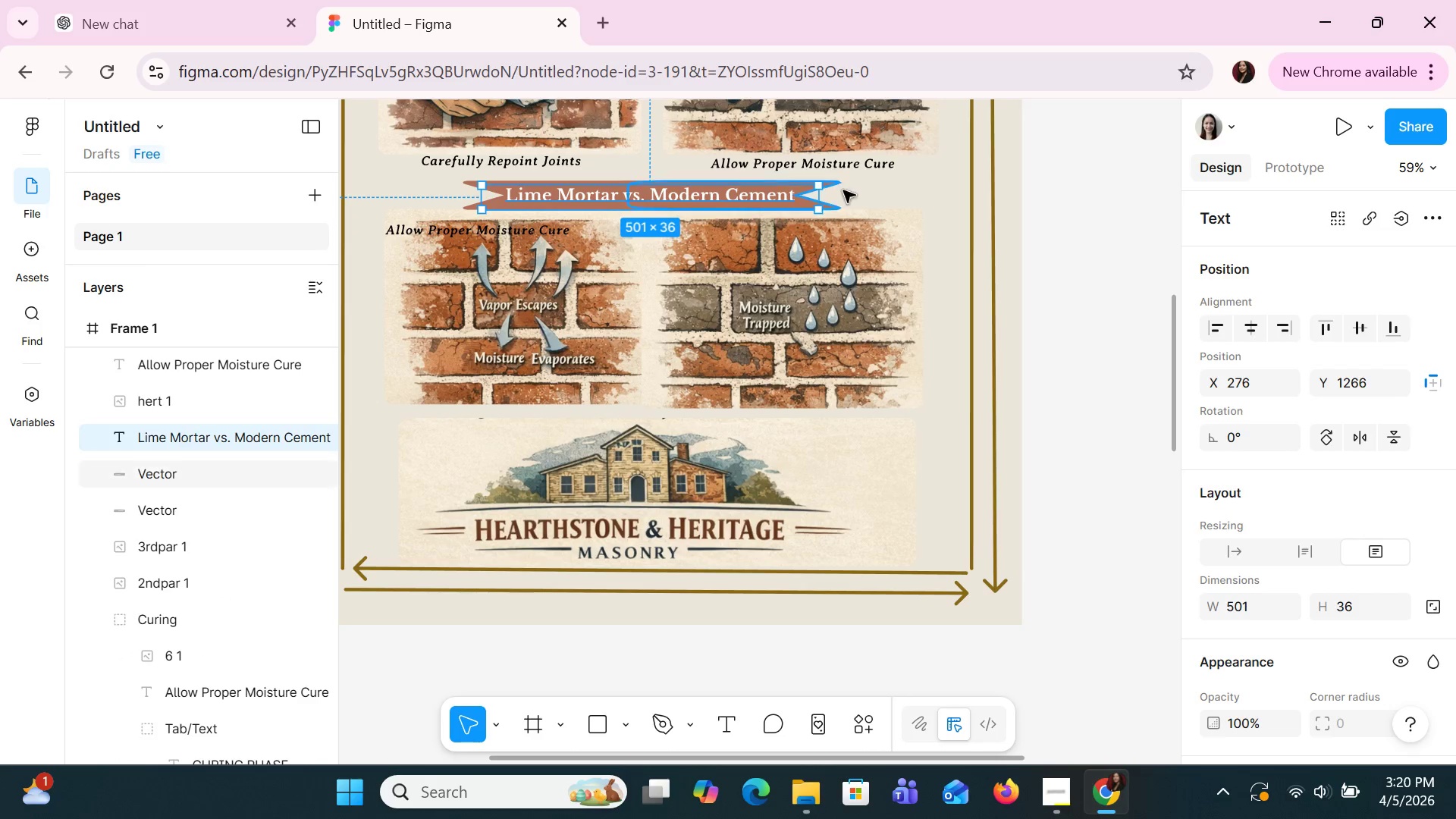 
key(Shift+ShiftLeft)
 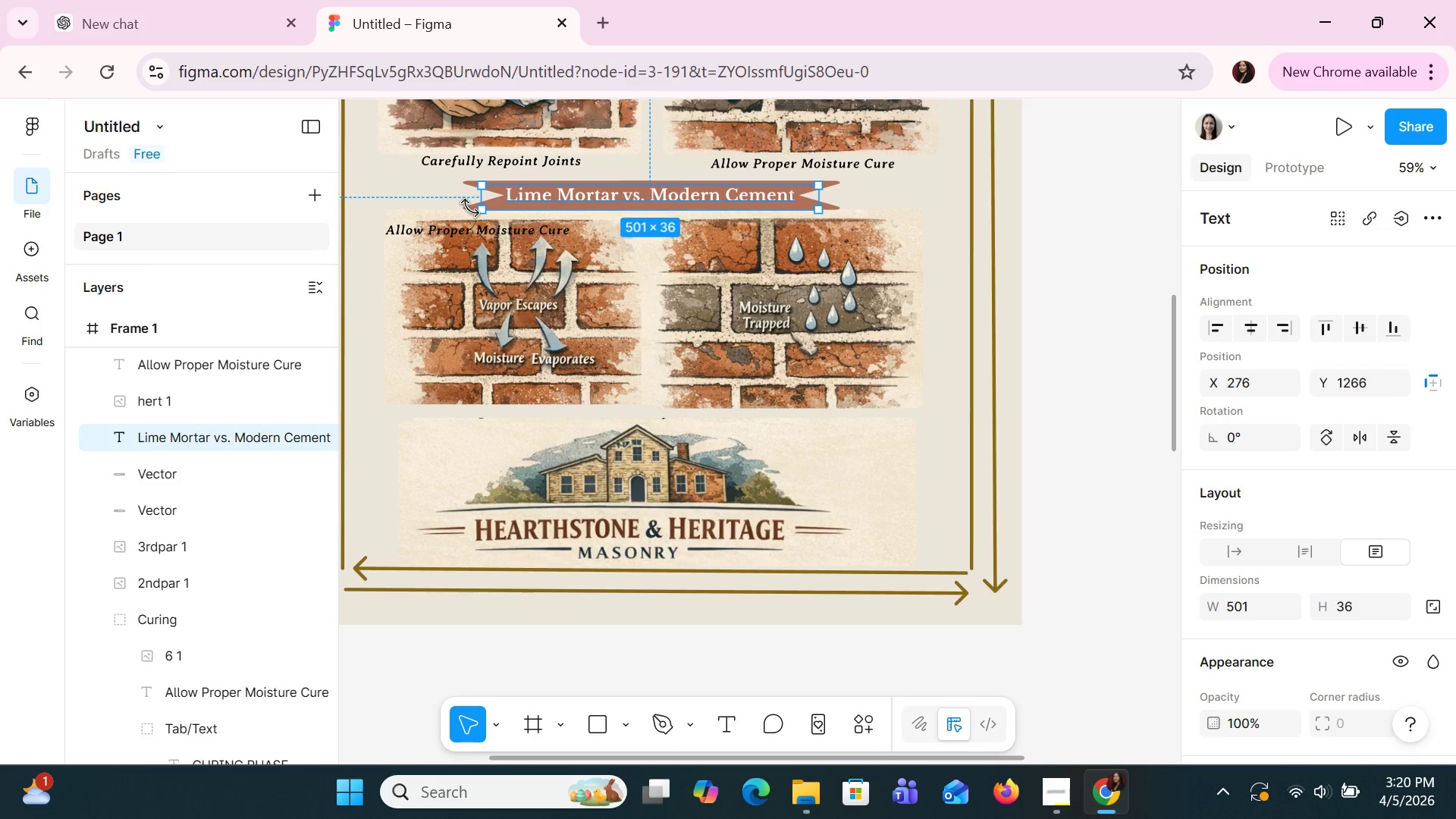 
key(Shift+ShiftLeft)
 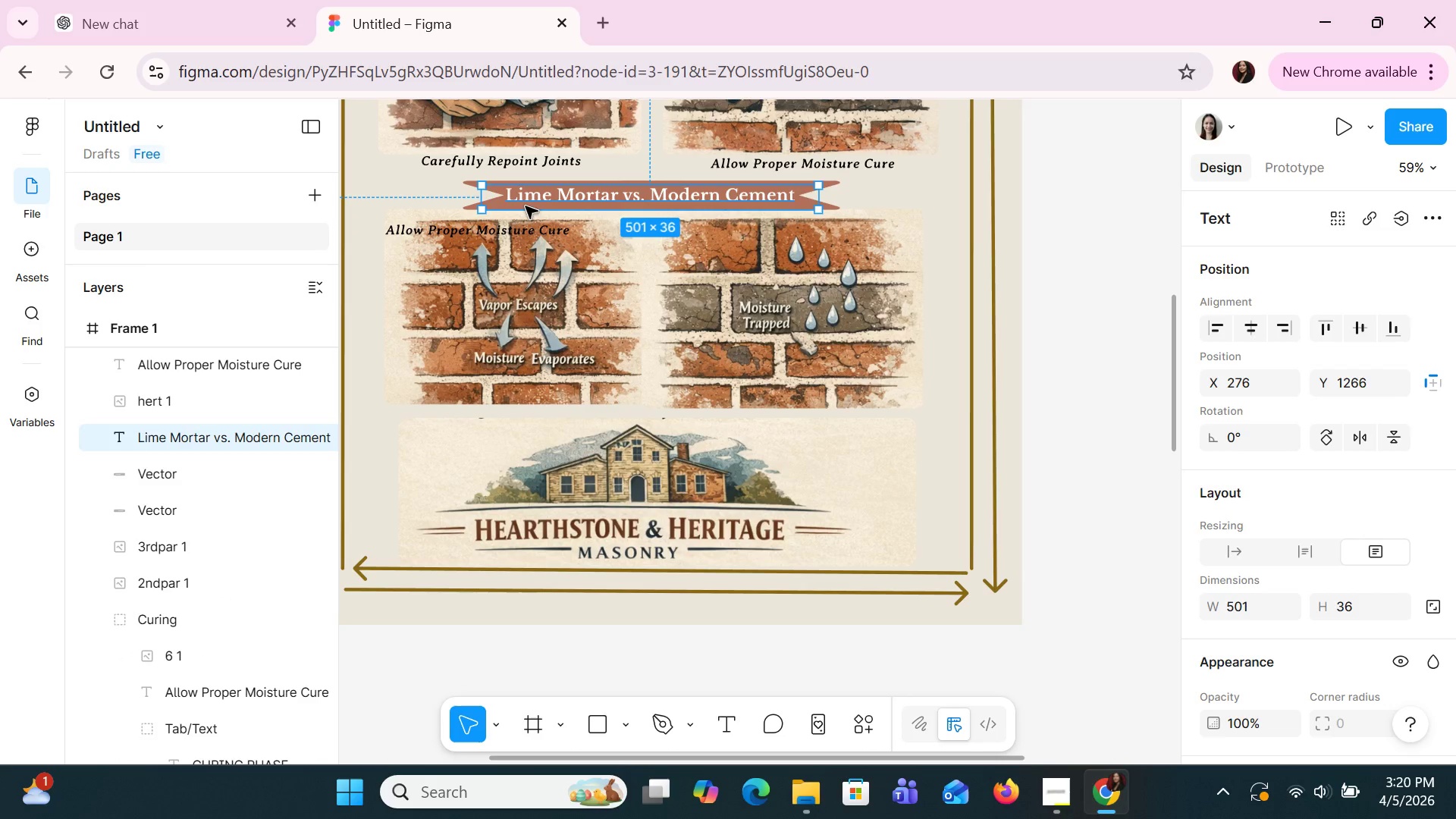 
key(Shift+ShiftLeft)
 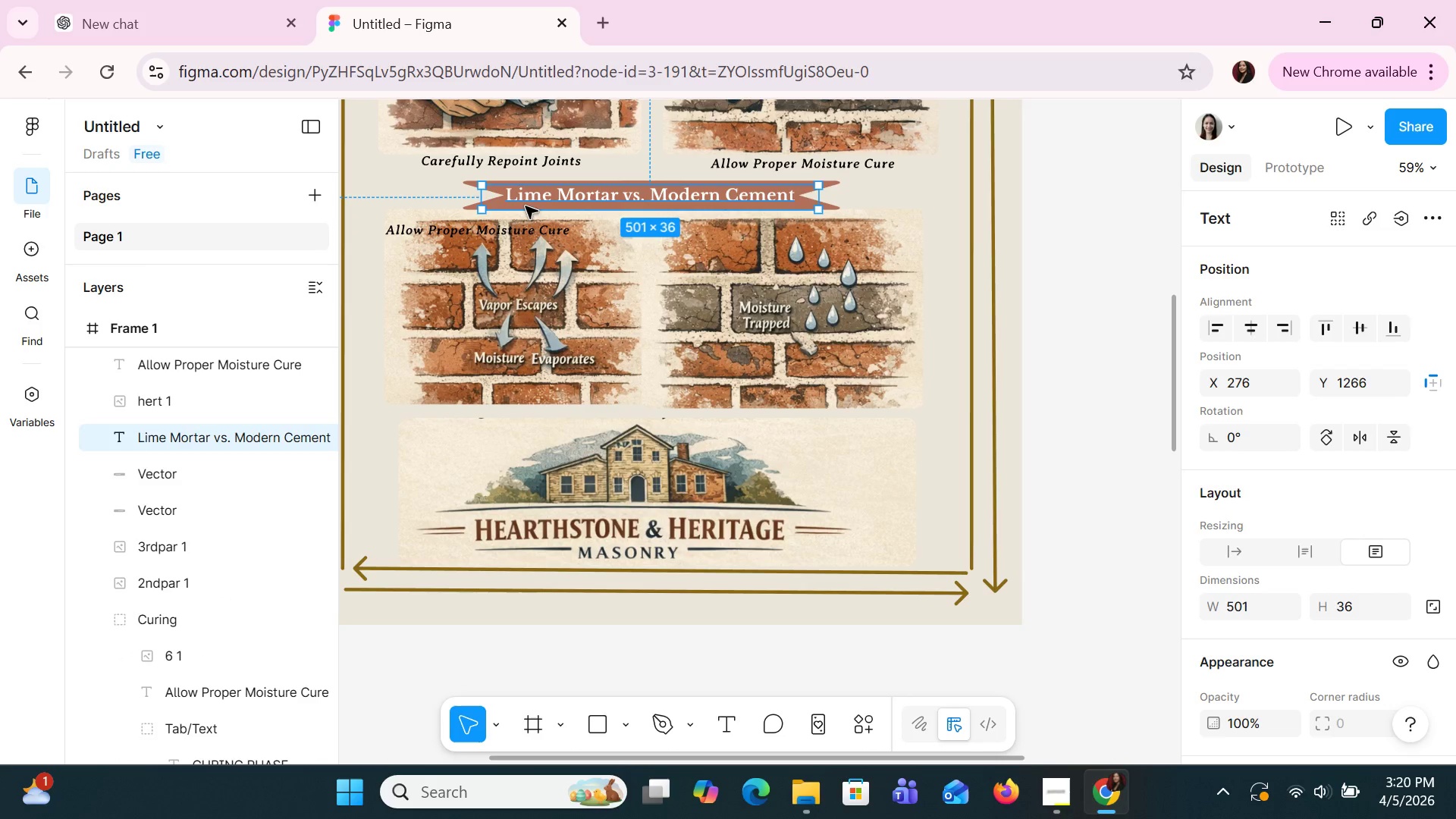 
key(Shift+ShiftLeft)
 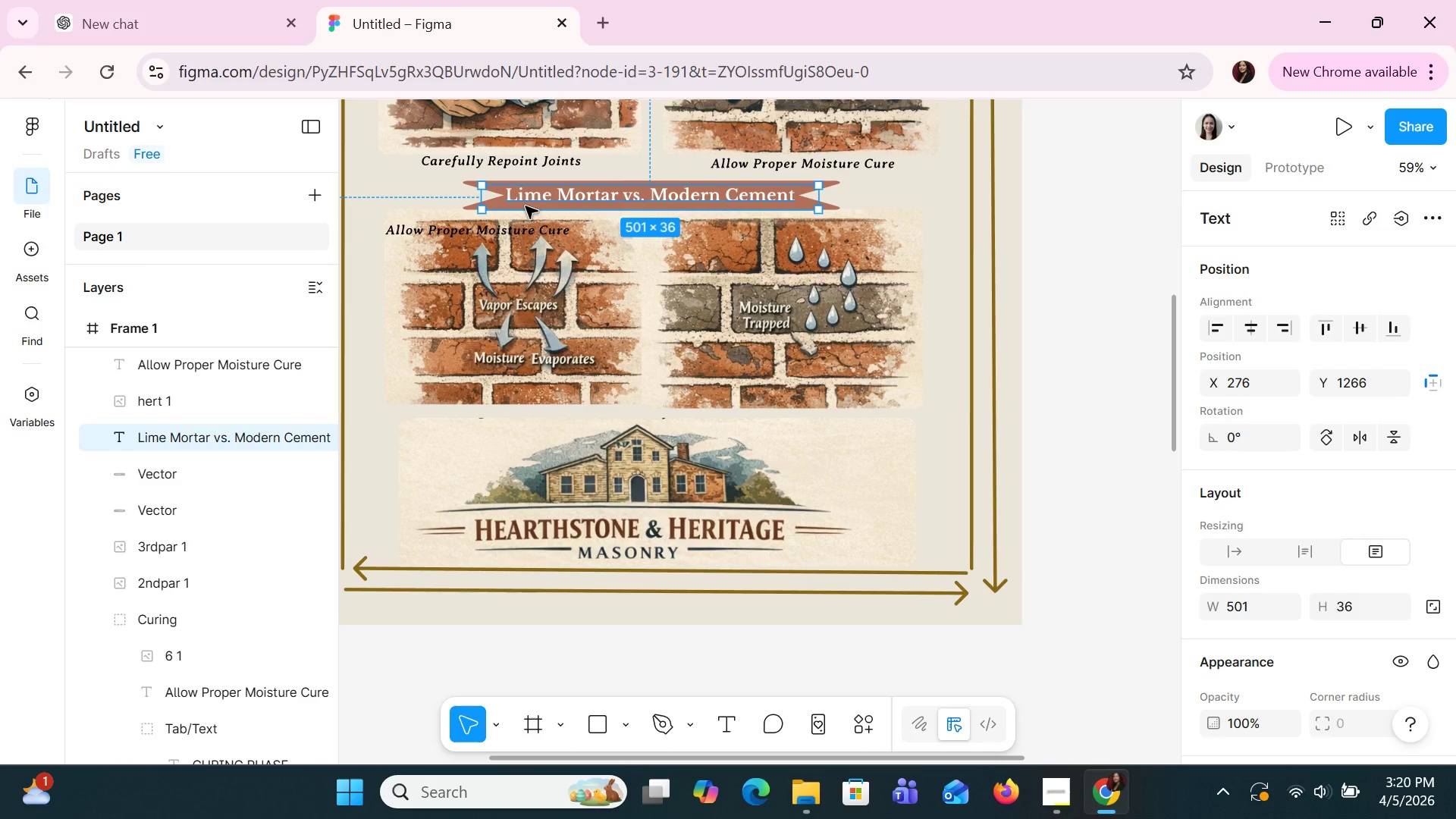 
key(Shift+ShiftLeft)
 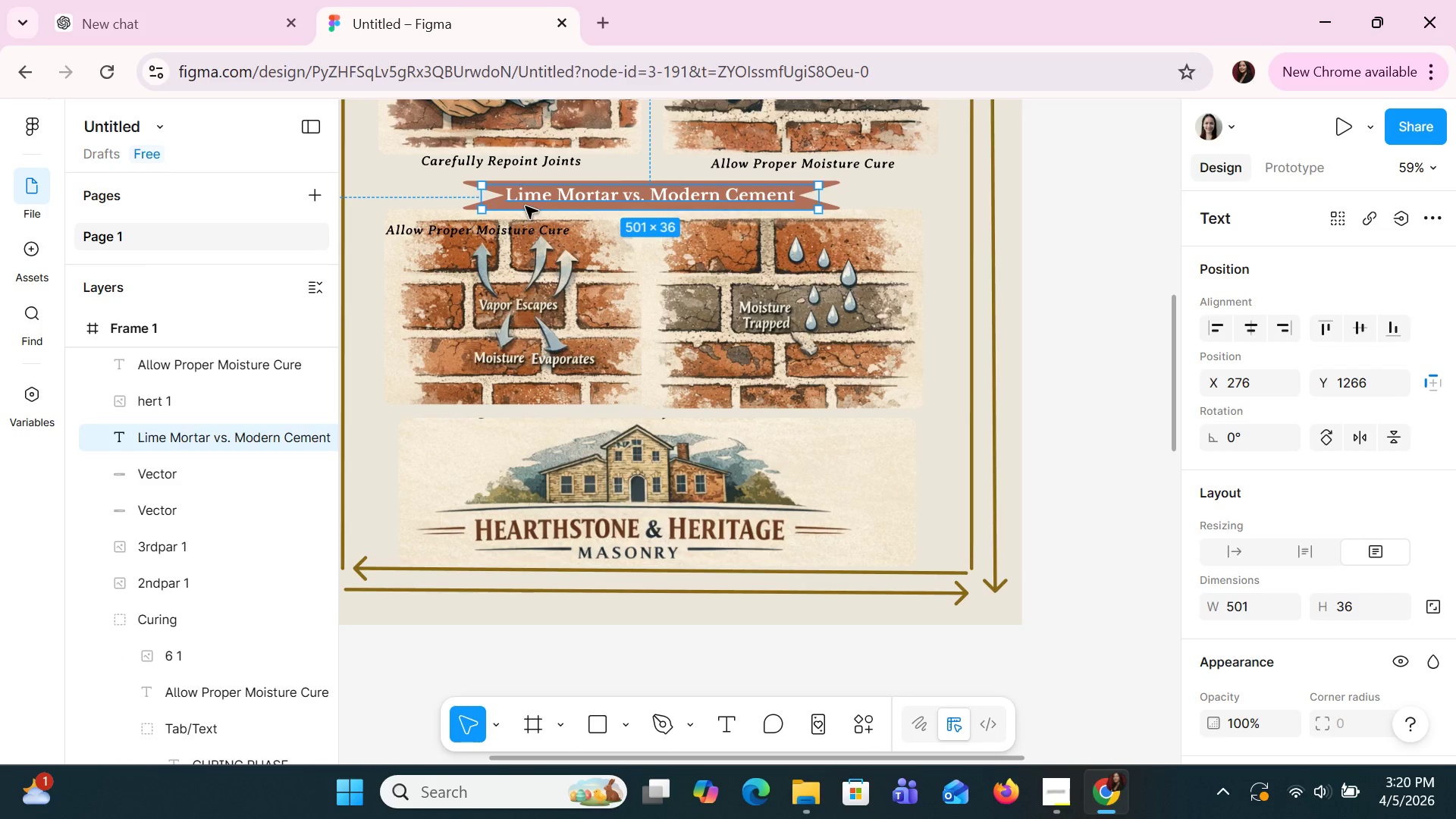 
key(Shift+ShiftLeft)
 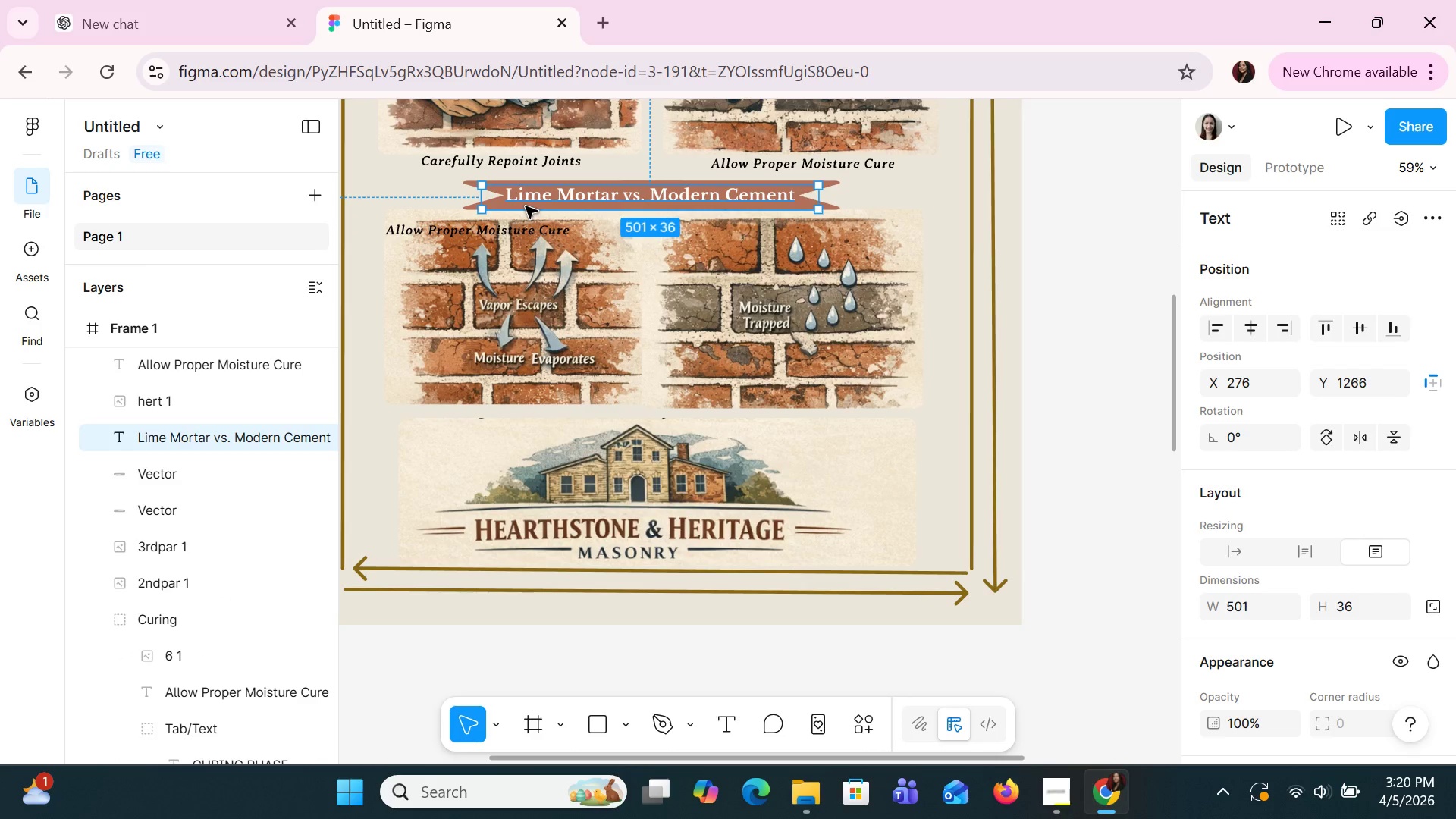 
key(Shift+ShiftLeft)
 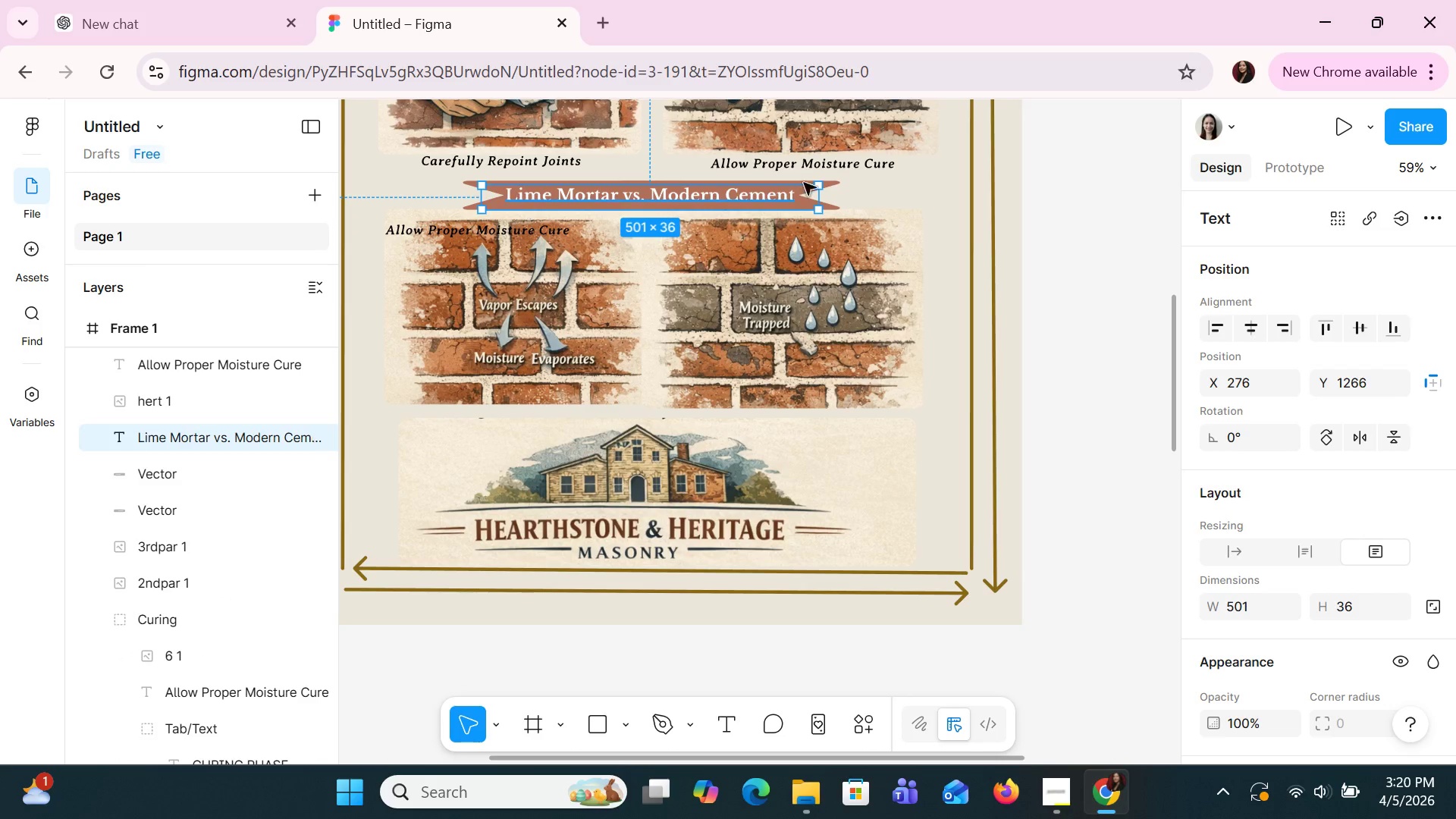 
key(Shift+ShiftLeft)
 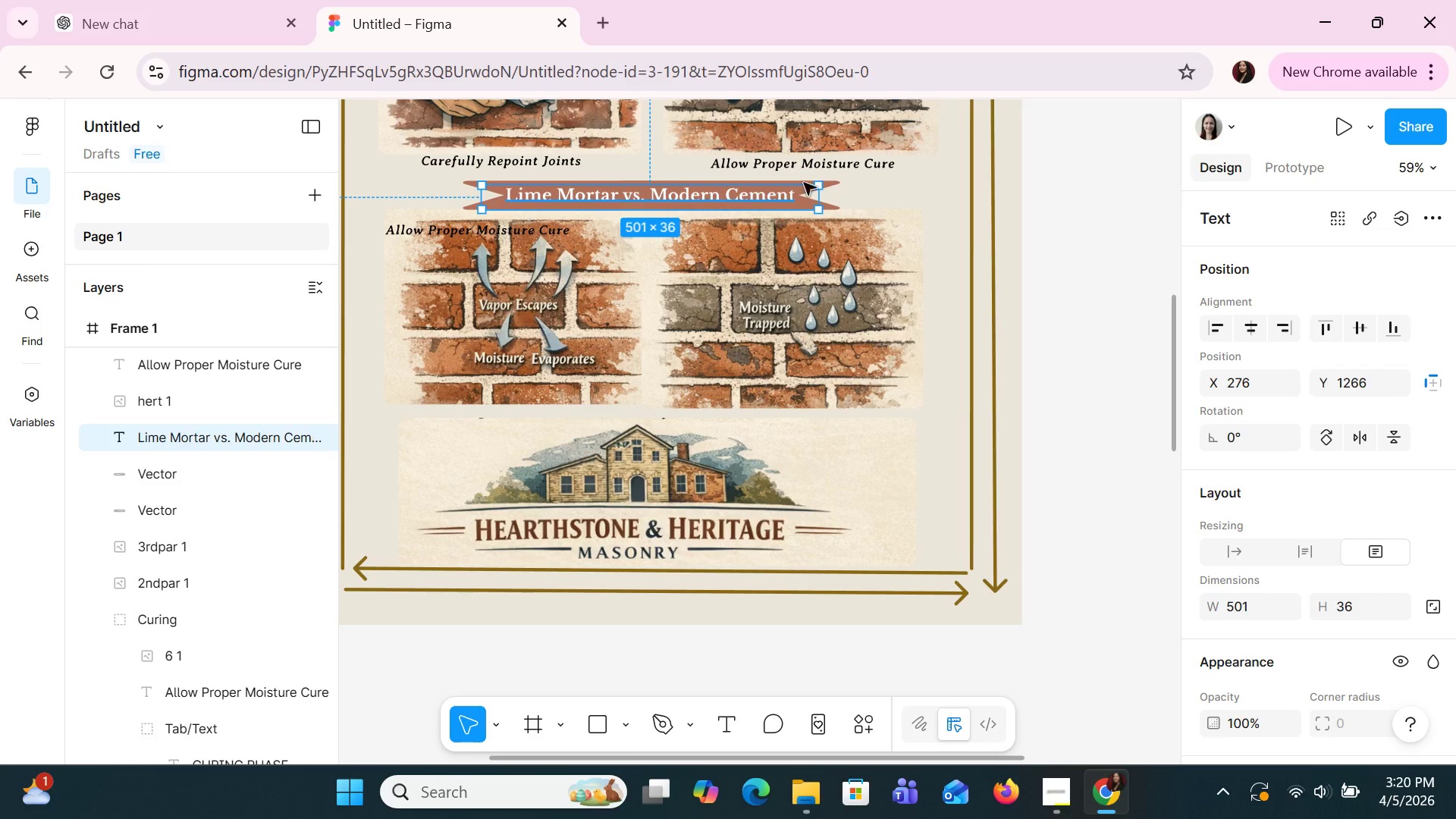 
key(Shift+ShiftLeft)
 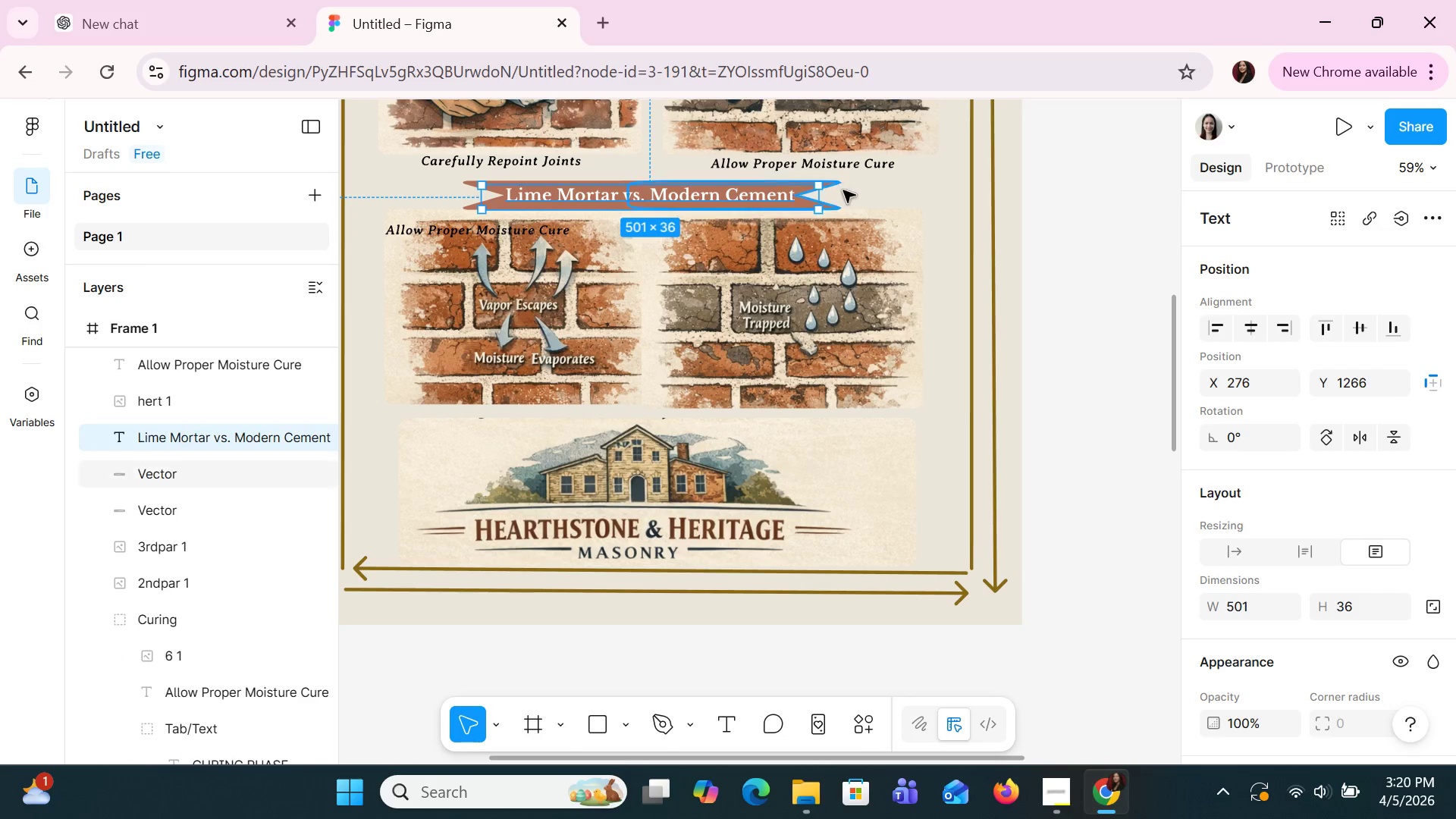 
left_click([851, 198])
 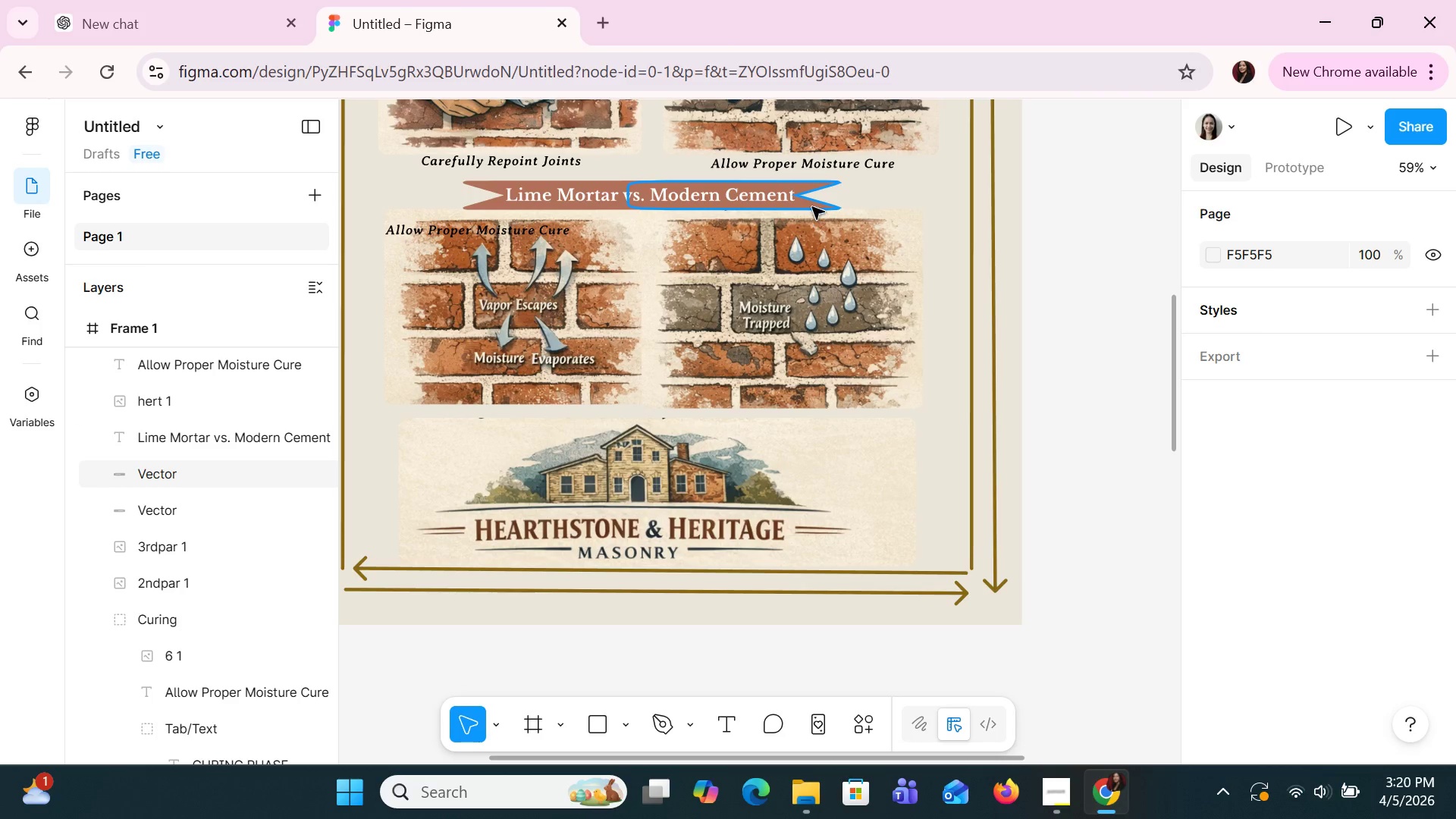 
left_click([812, 206])
 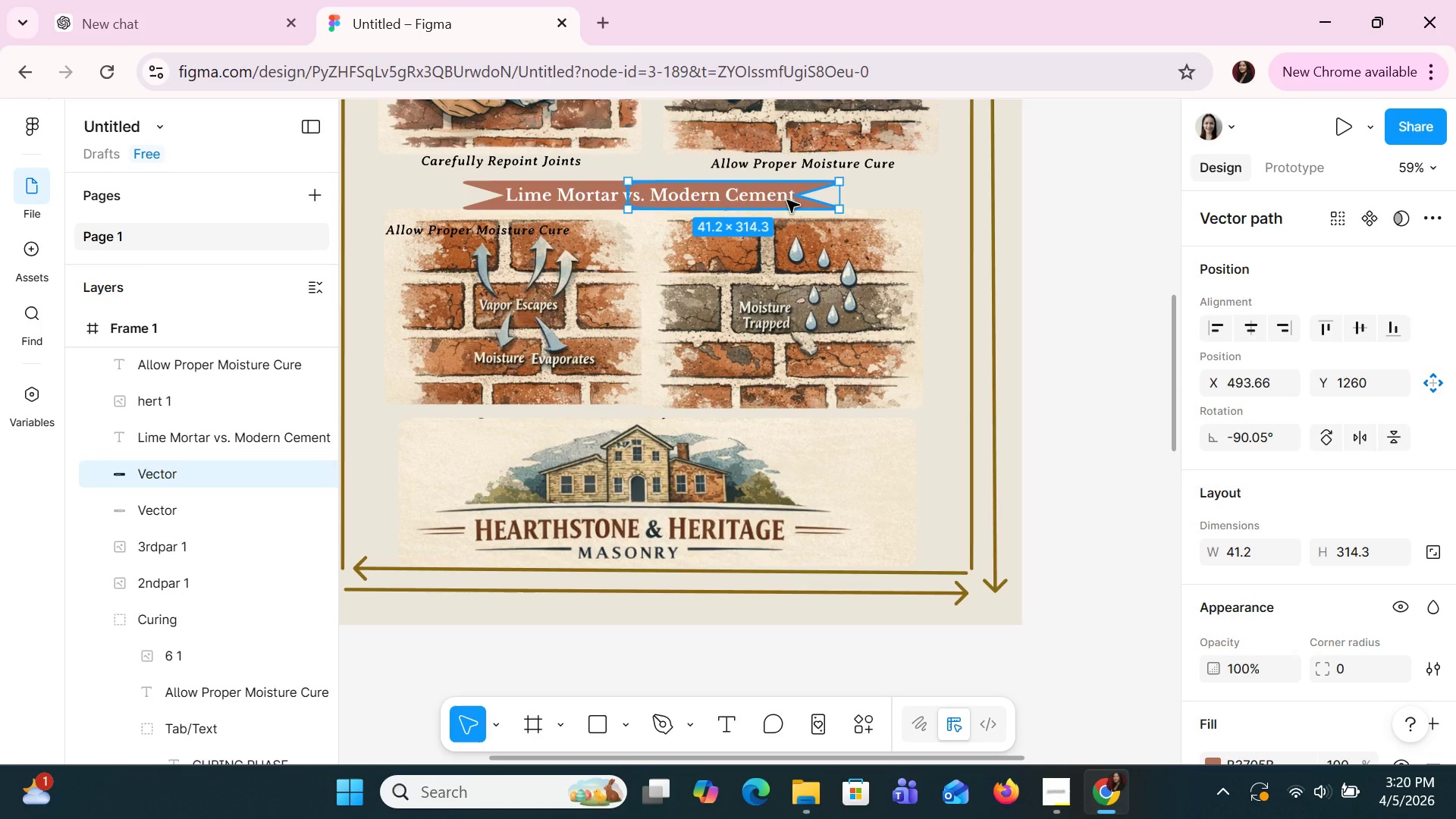 
hold_key(key=ShiftLeft, duration=1.5)
left_click([561, 185])
 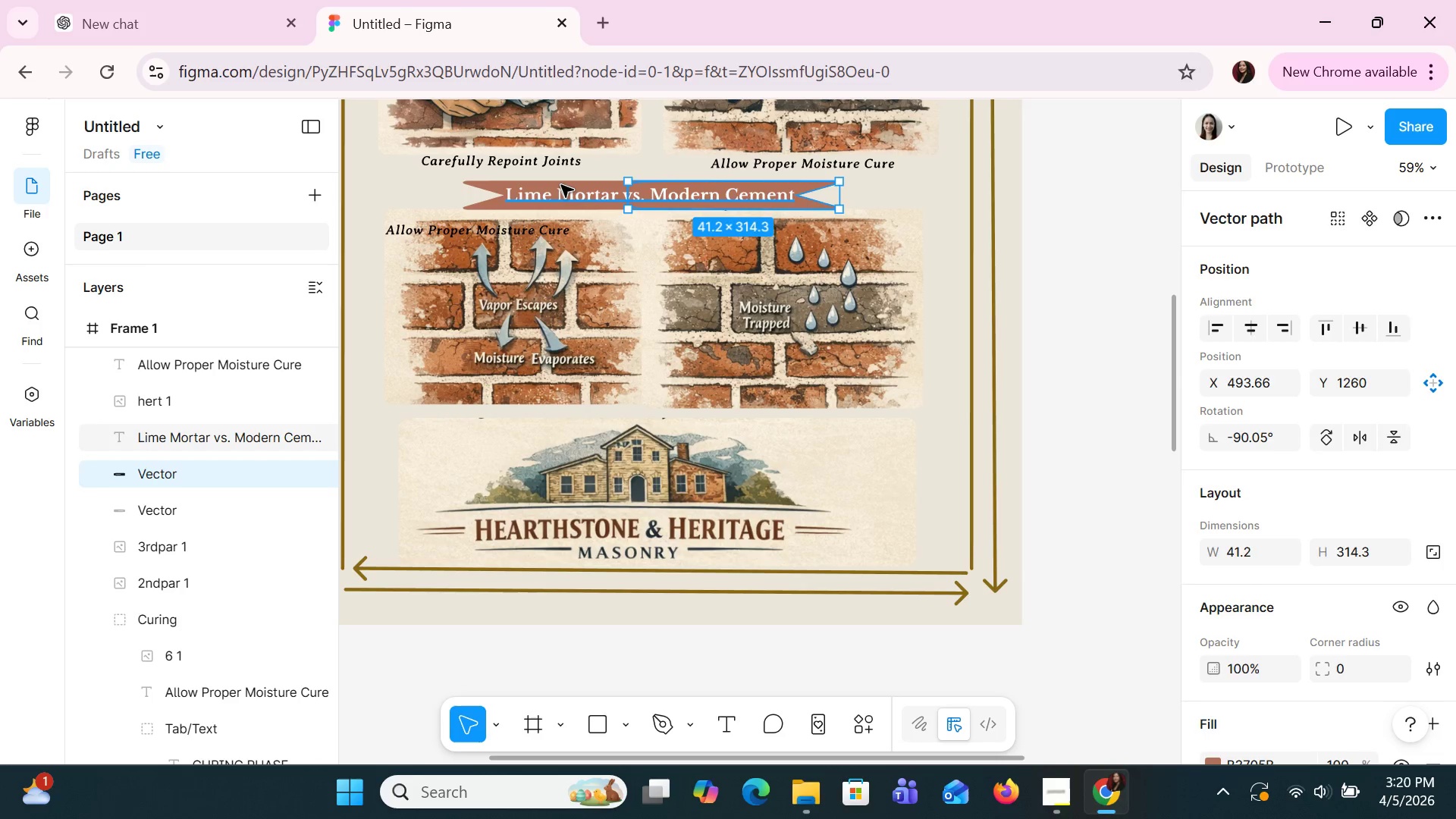 
hold_key(key=ShiftLeft, duration=1.5)
left_click([586, 200])
 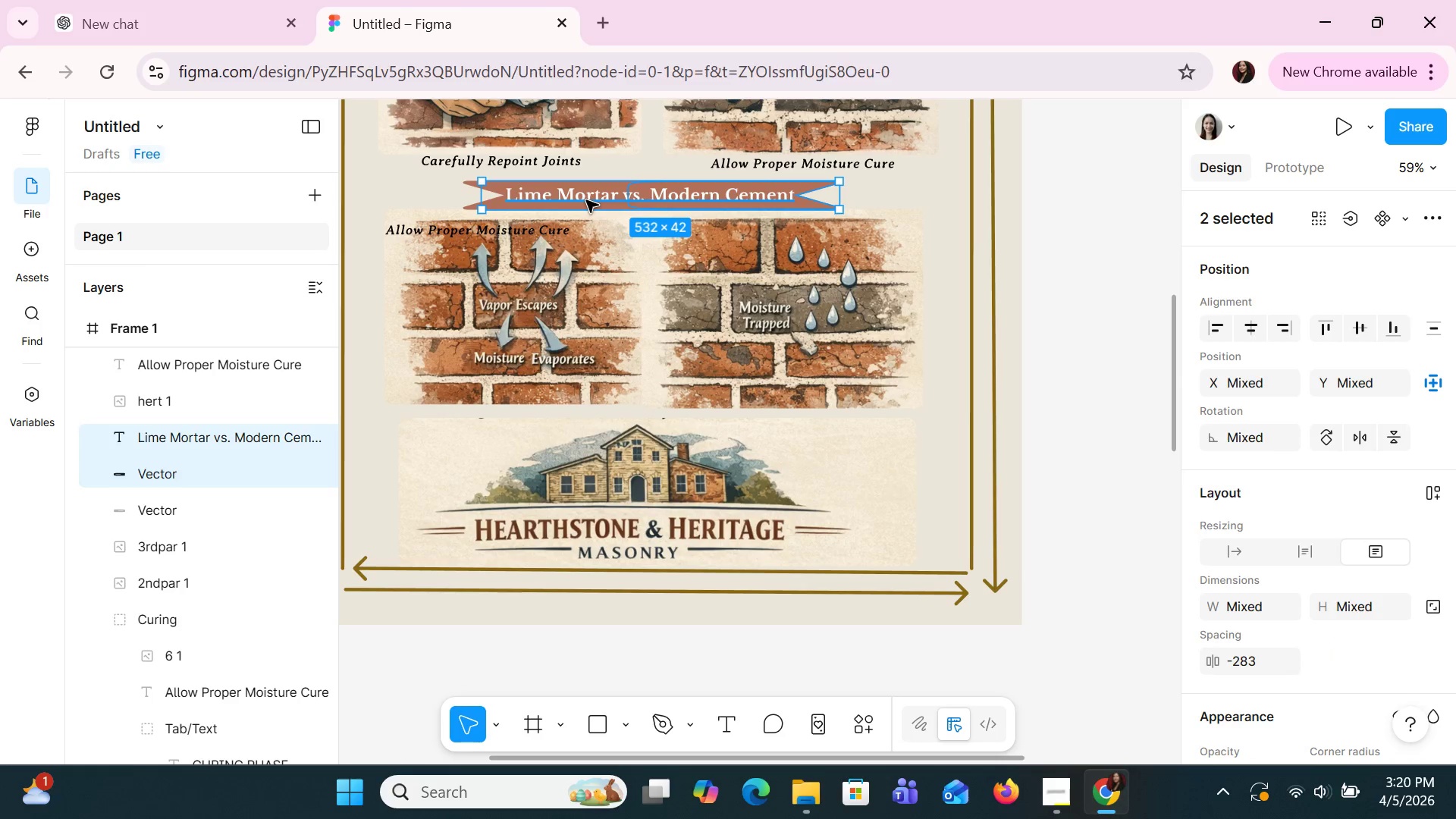 
hold_key(key=ShiftLeft, duration=1.52)
left_click([625, 186])
 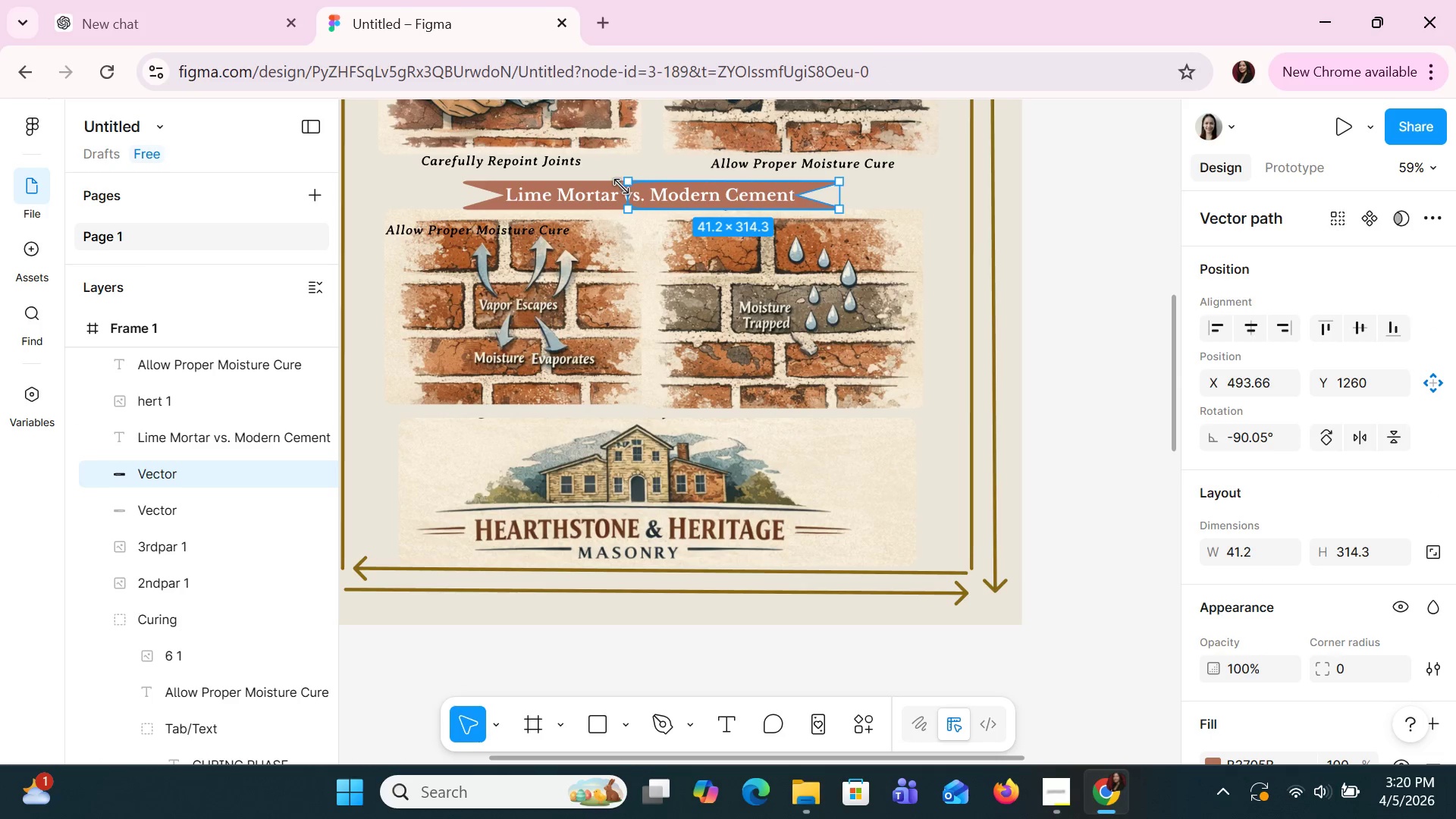 
hold_key(key=ShiftLeft, duration=1.52)
left_click([604, 199])
 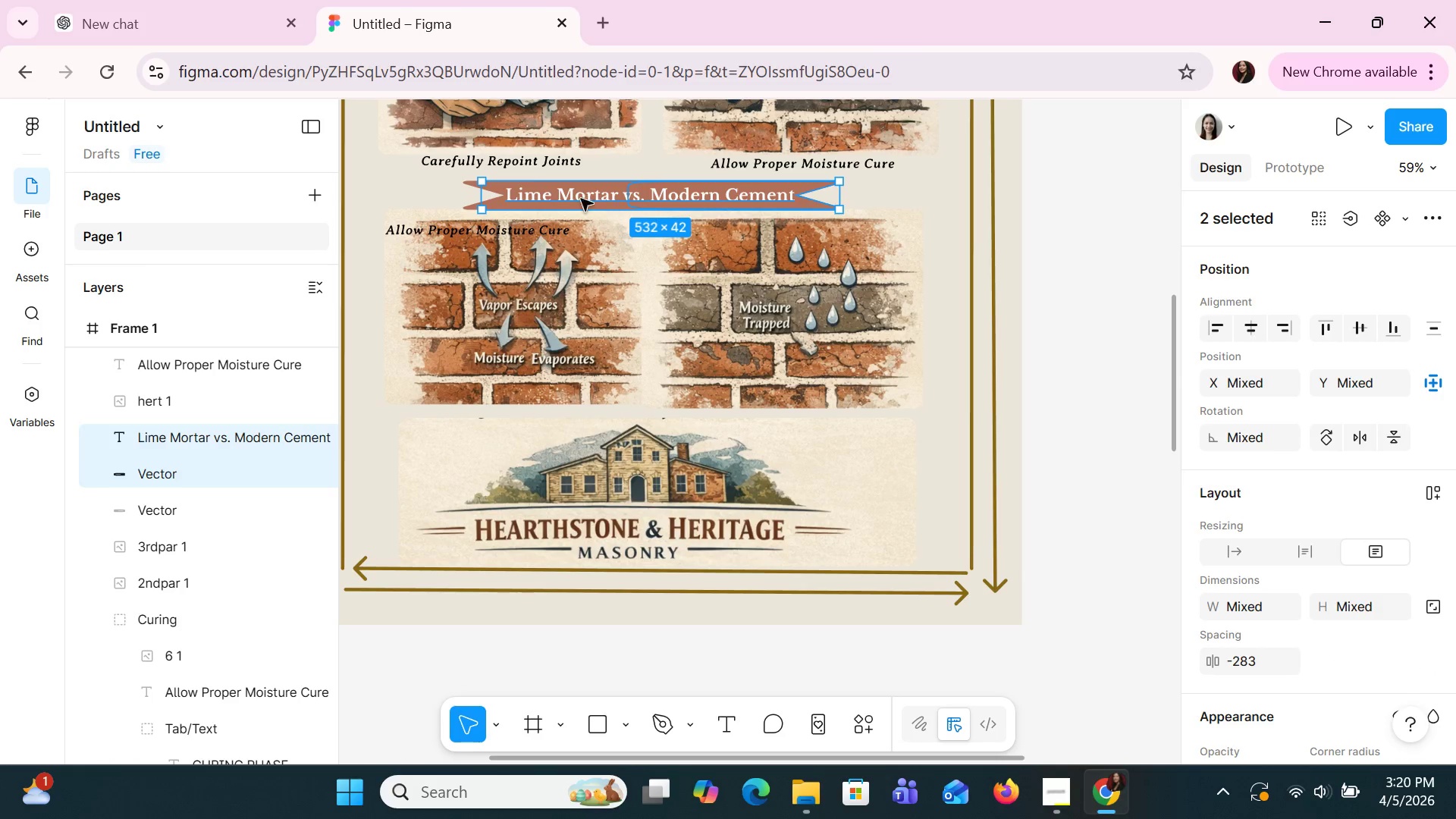 
hold_key(key=ShiftLeft, duration=1.5)
left_click([532, 193])
 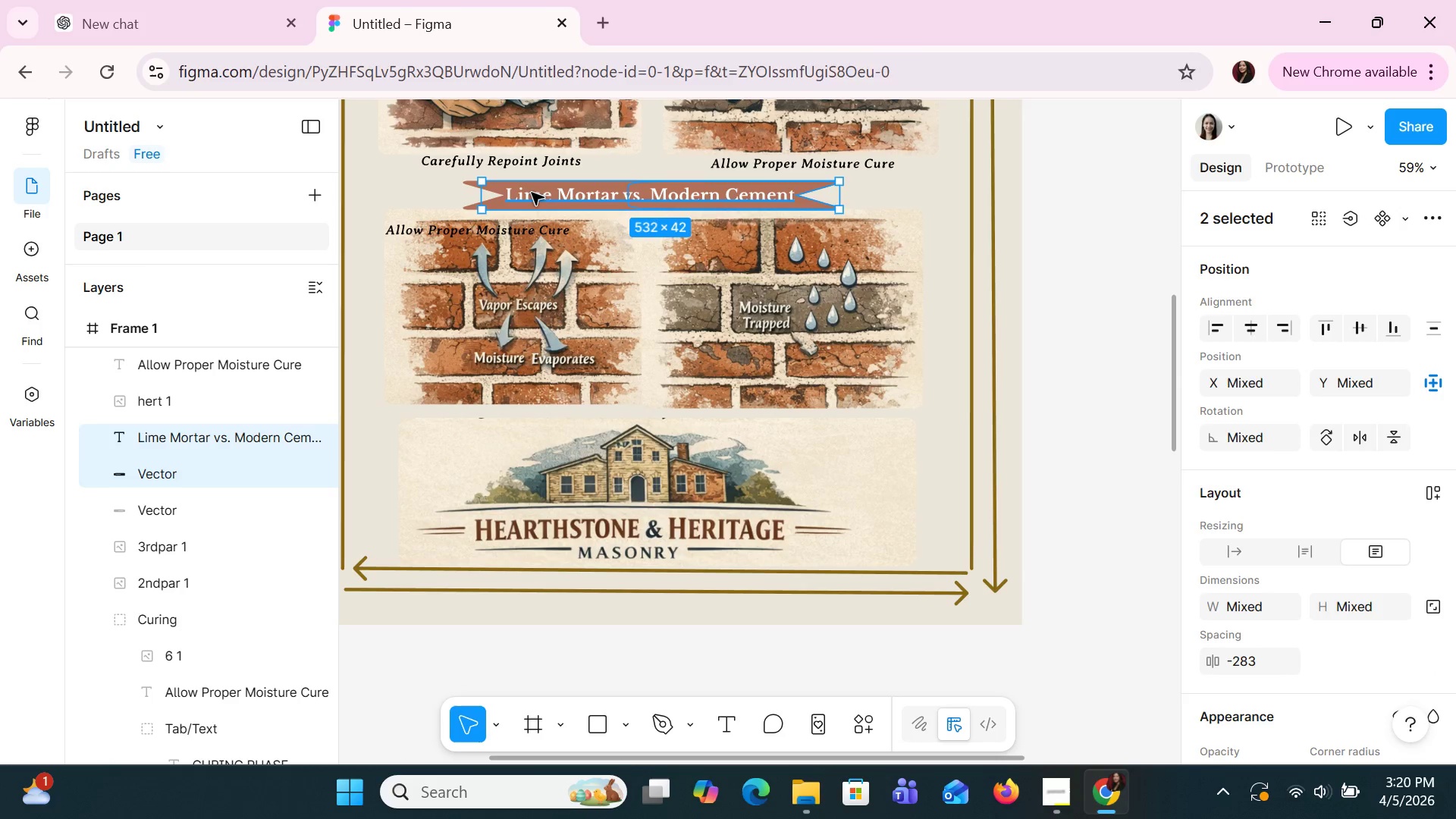 
double_click([532, 193])
 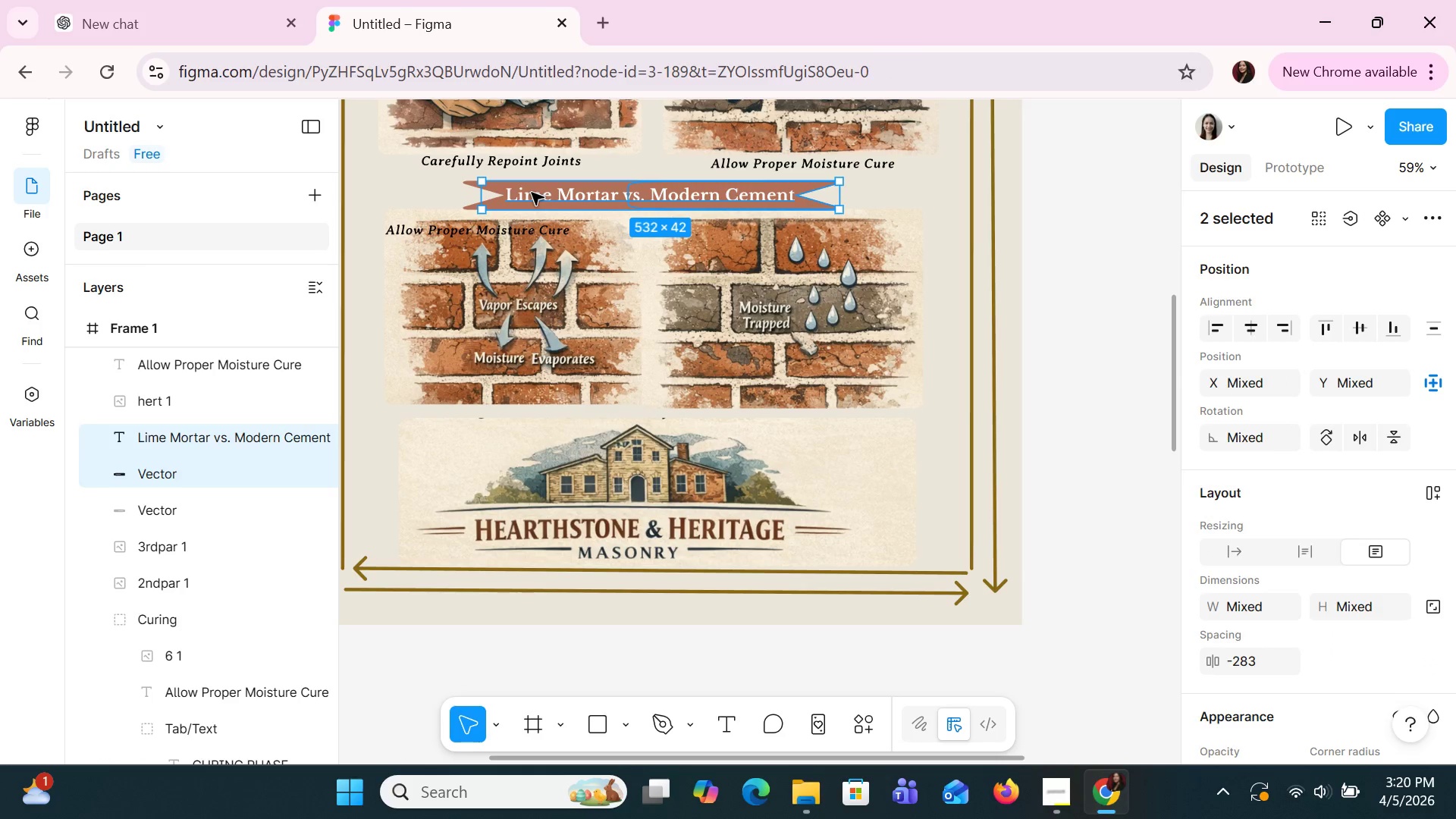 
left_click([532, 193])
 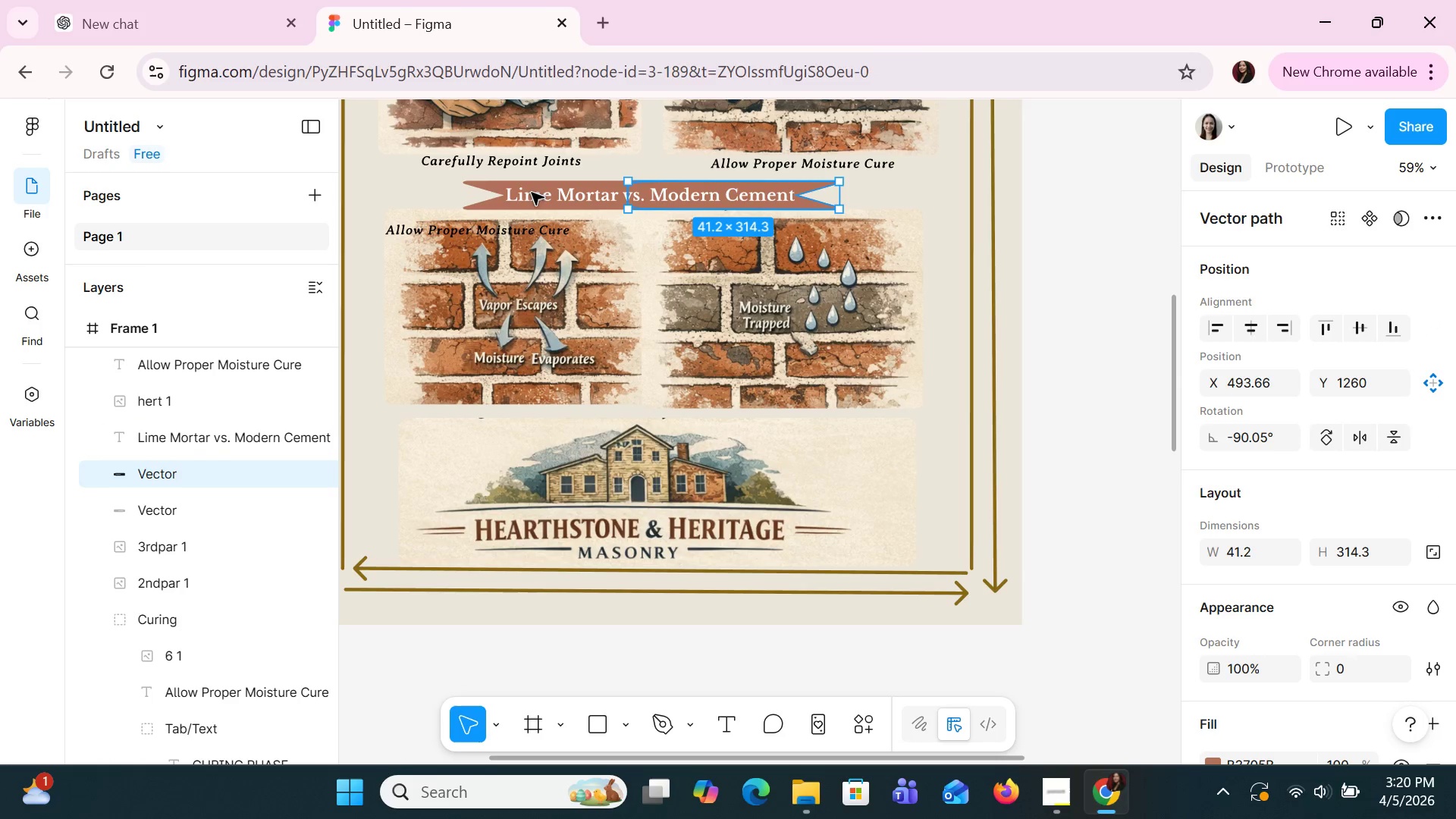 
hold_key(key=ShiftLeft, duration=0.56)
 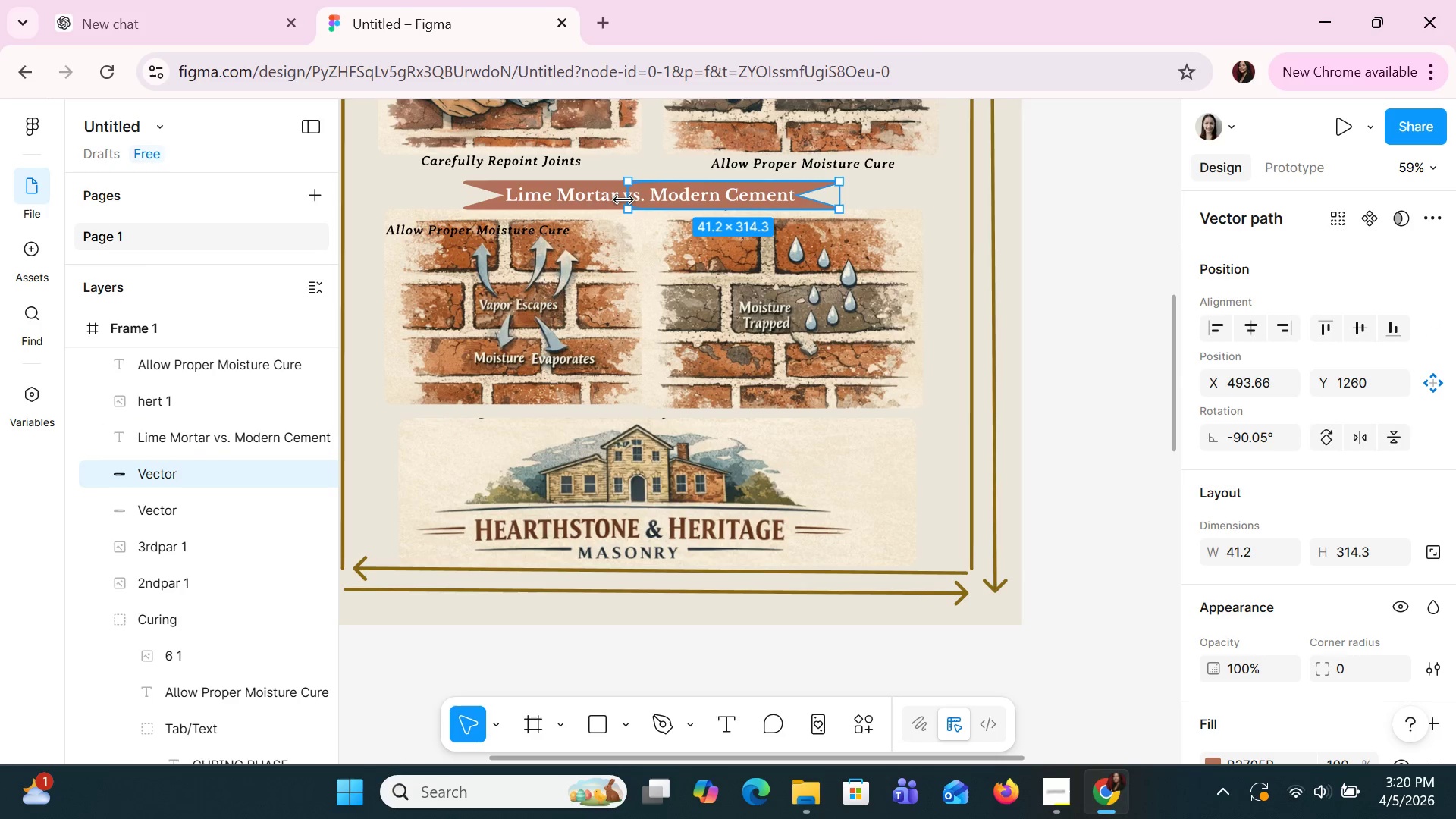 
left_click([623, 200])
 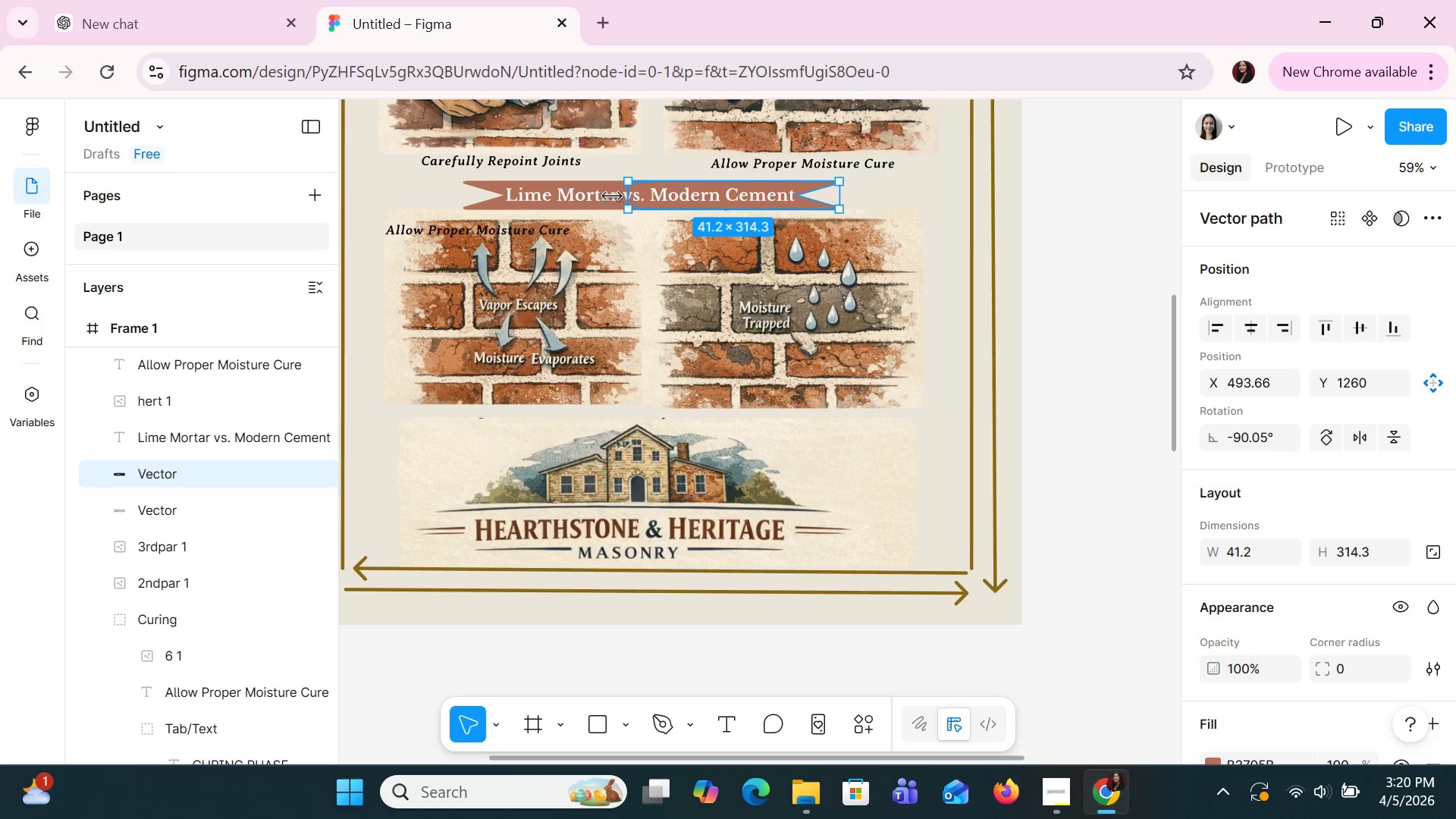 
left_click([607, 196])
 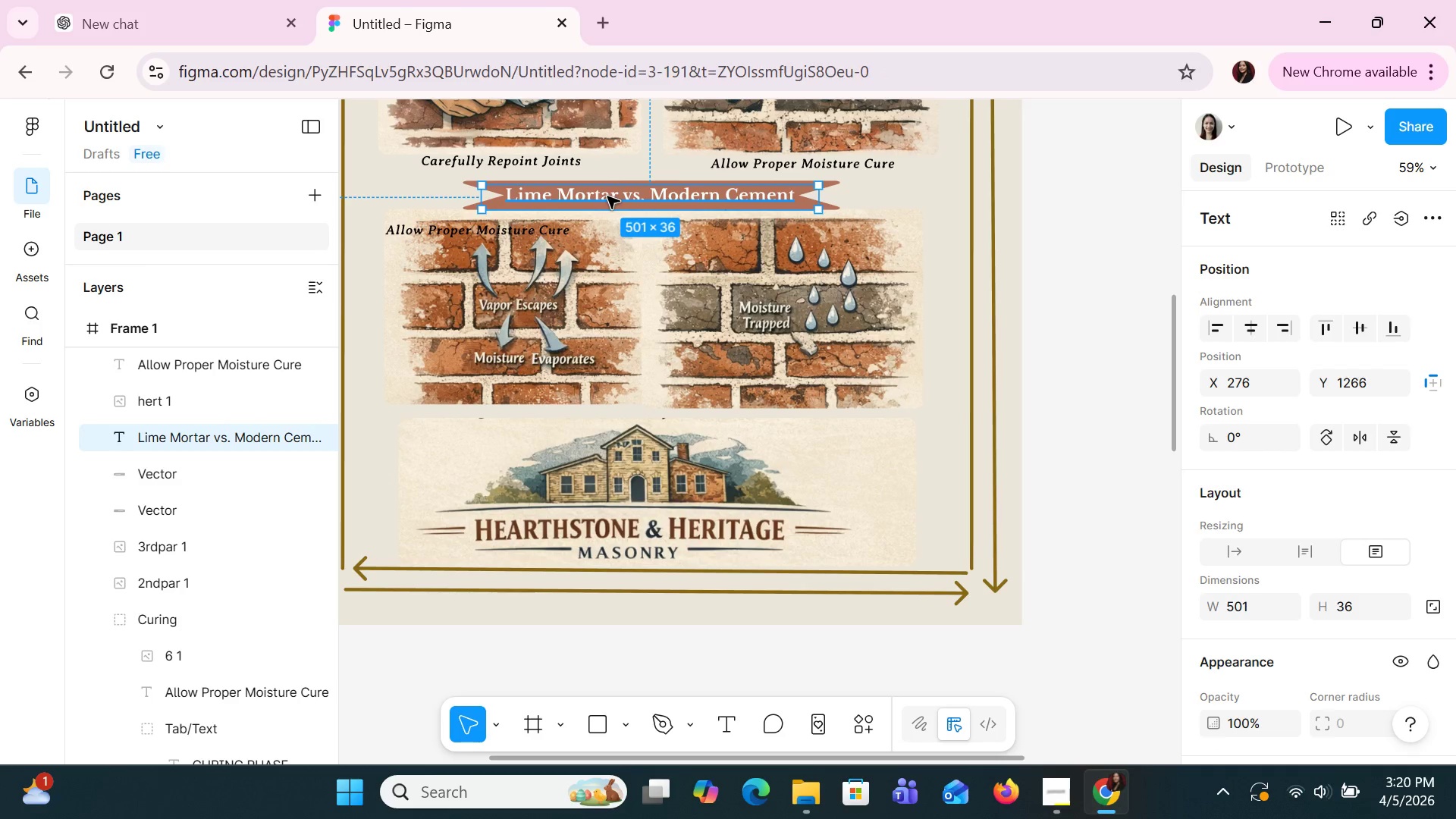 
hold_key(key=ShiftLeft, duration=1.5)
 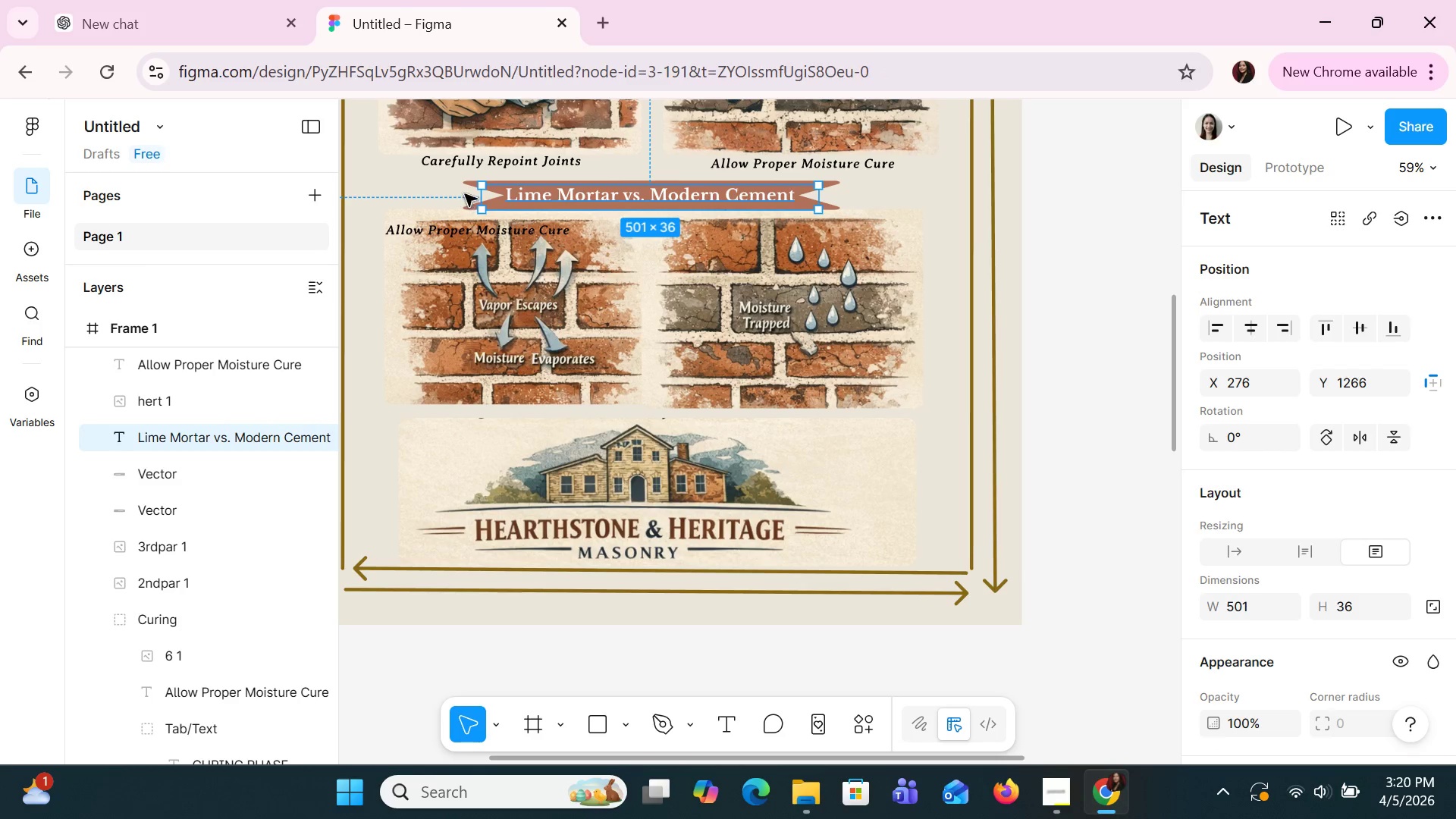 
hold_key(key=ShiftLeft, duration=1.52)
left_click([467, 191])
 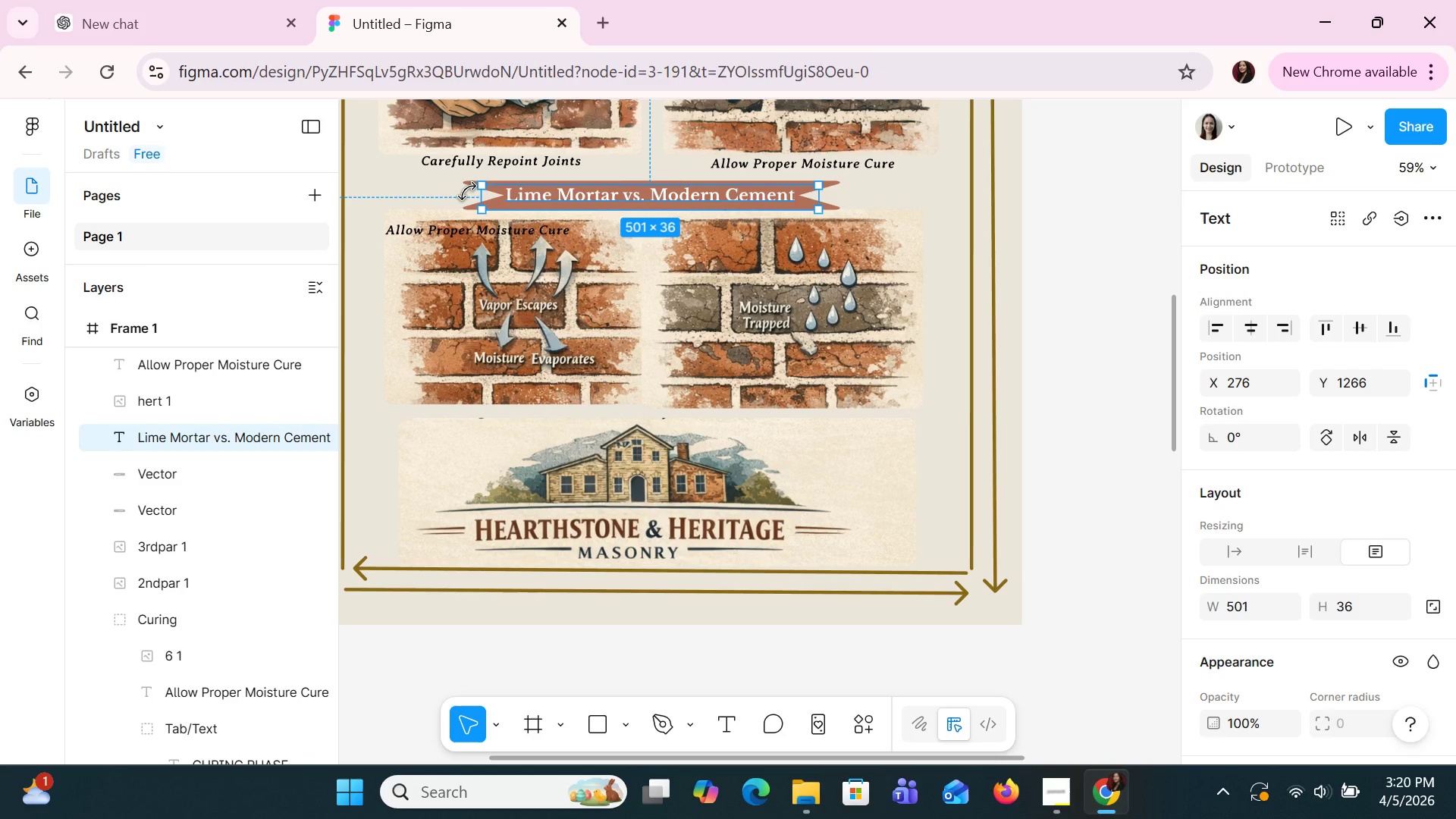 
hold_key(key=ShiftLeft, duration=1.5)
left_click([467, 184])
 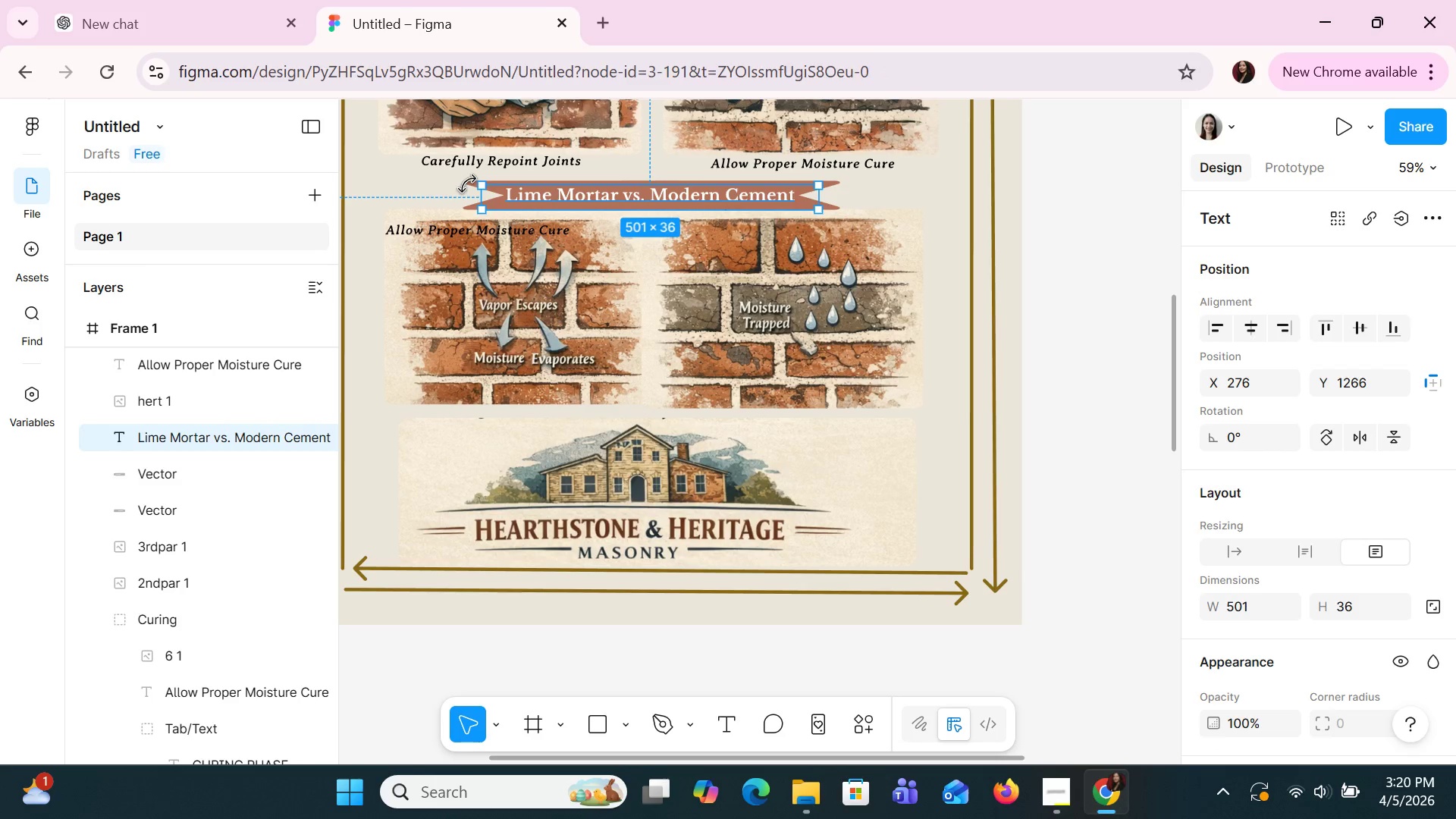 
hold_key(key=ShiftLeft, duration=1.41)
 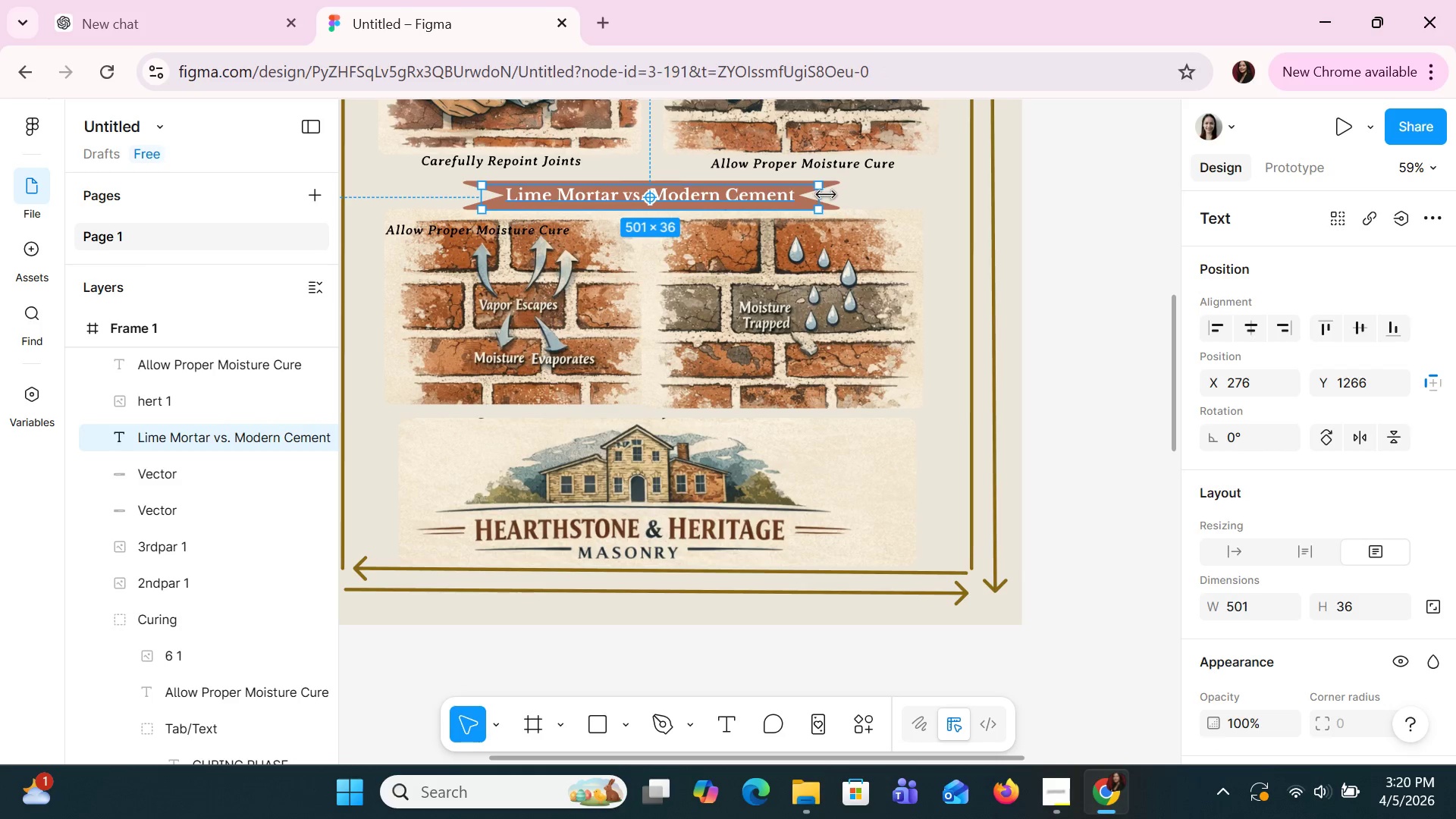 
left_click([843, 191])
 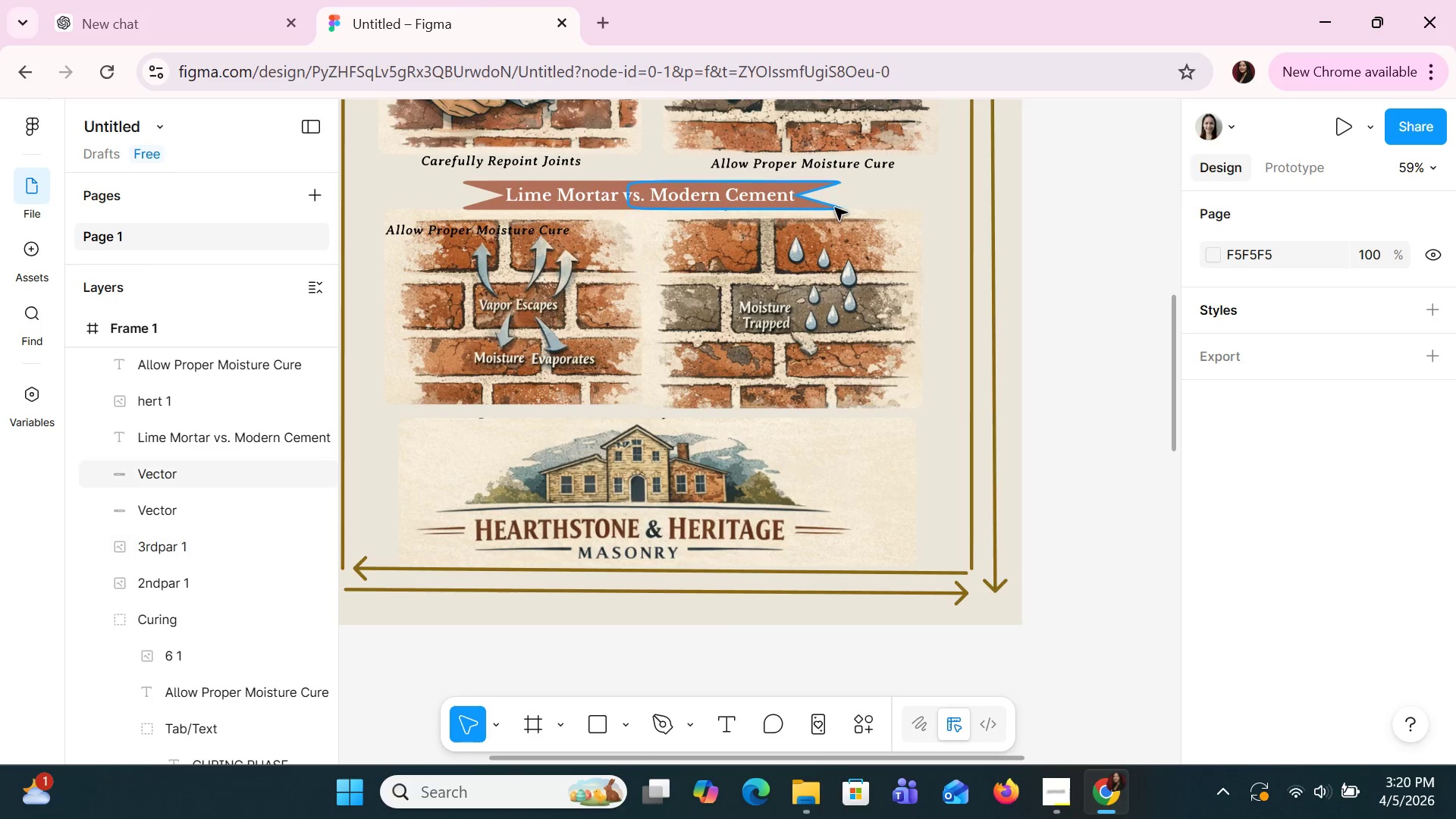 
left_click([829, 201])
 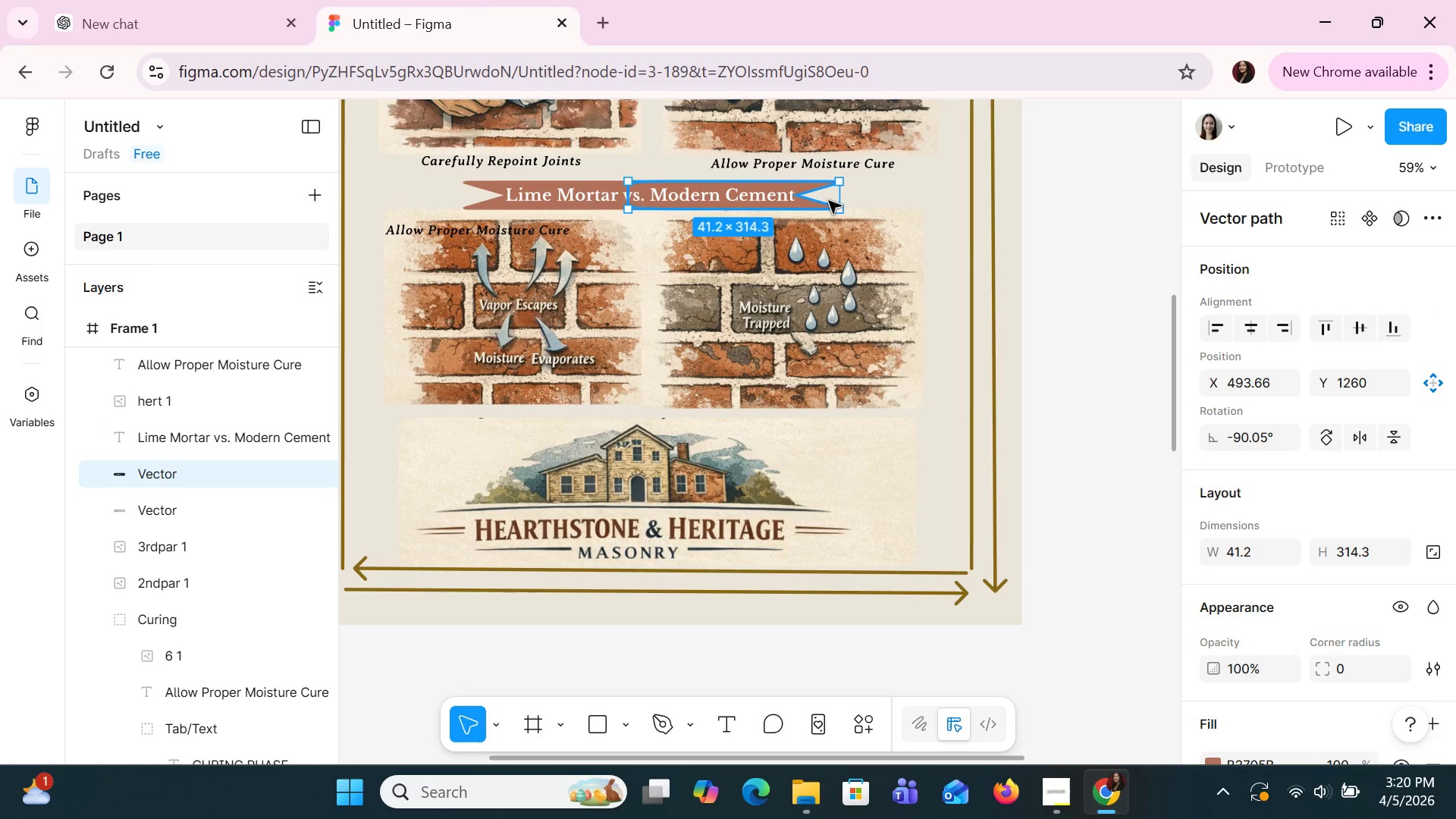 
hold_key(key=ShiftLeft, duration=1.5)
 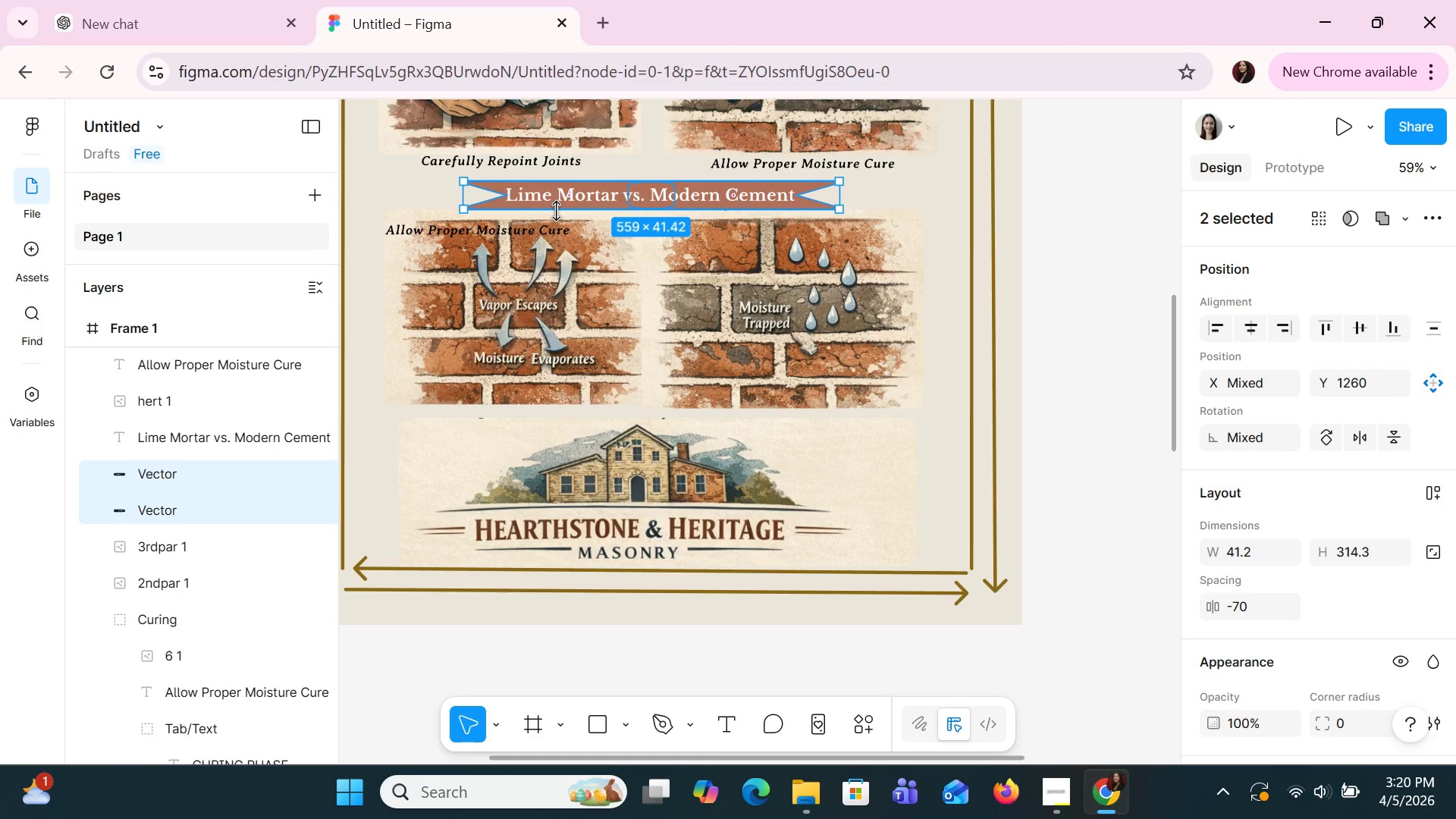 
hold_key(key=ShiftLeft, duration=0.64)
left_click([556, 211])
 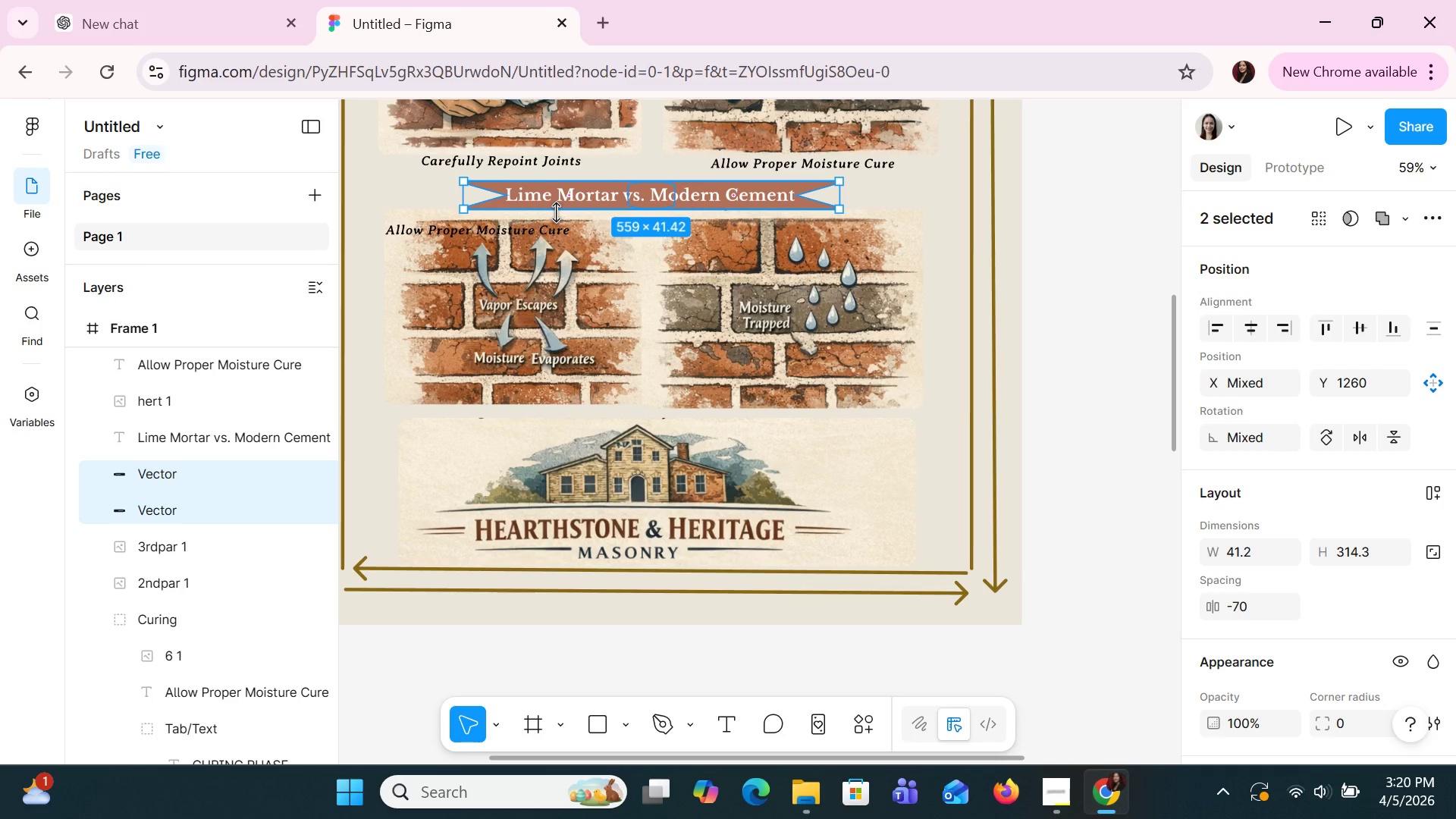 
key(ArrowUp)
 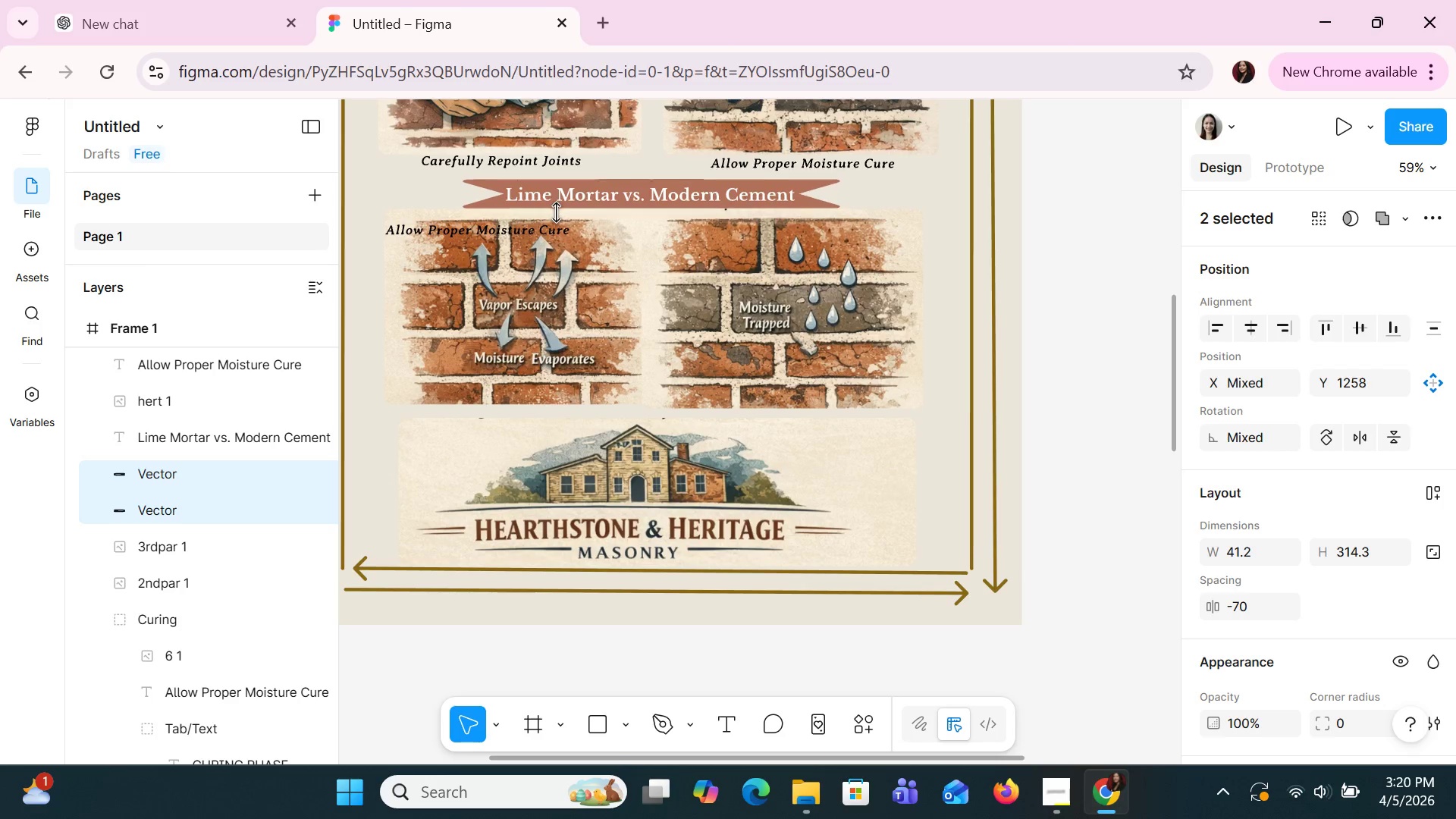 
key(ArrowUp)
 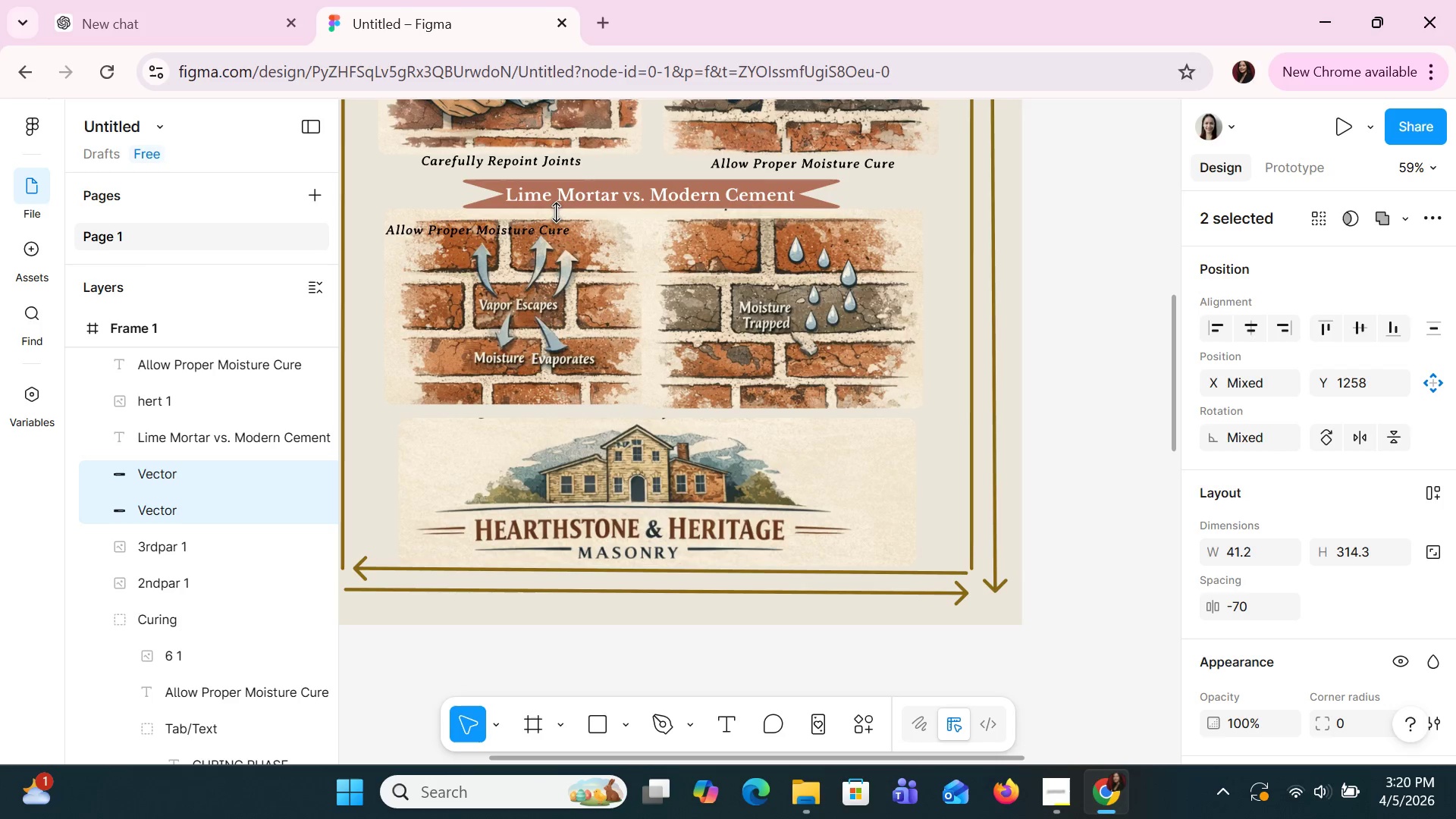 
key(ArrowUp)
 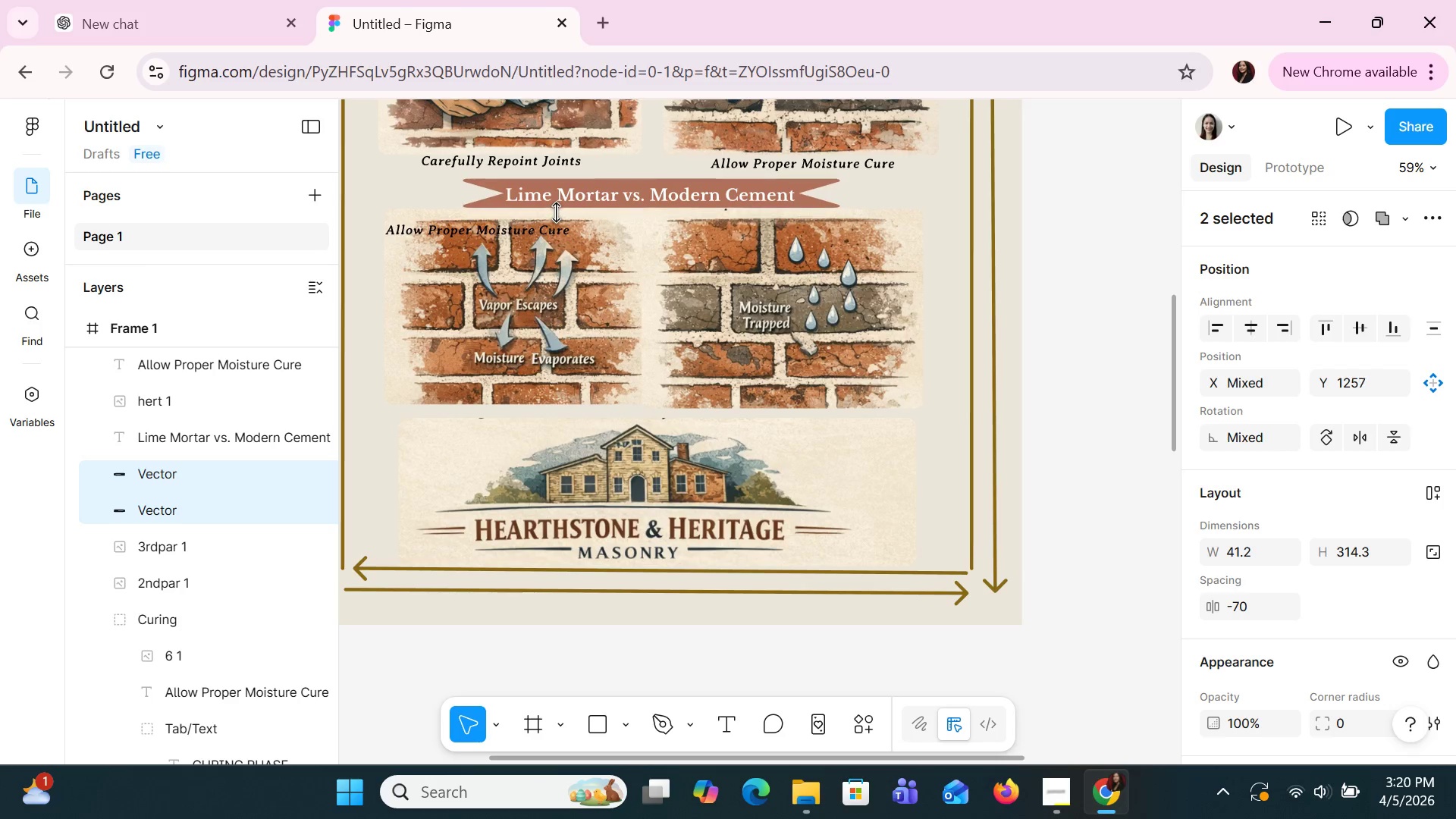 
key(ArrowUp)
 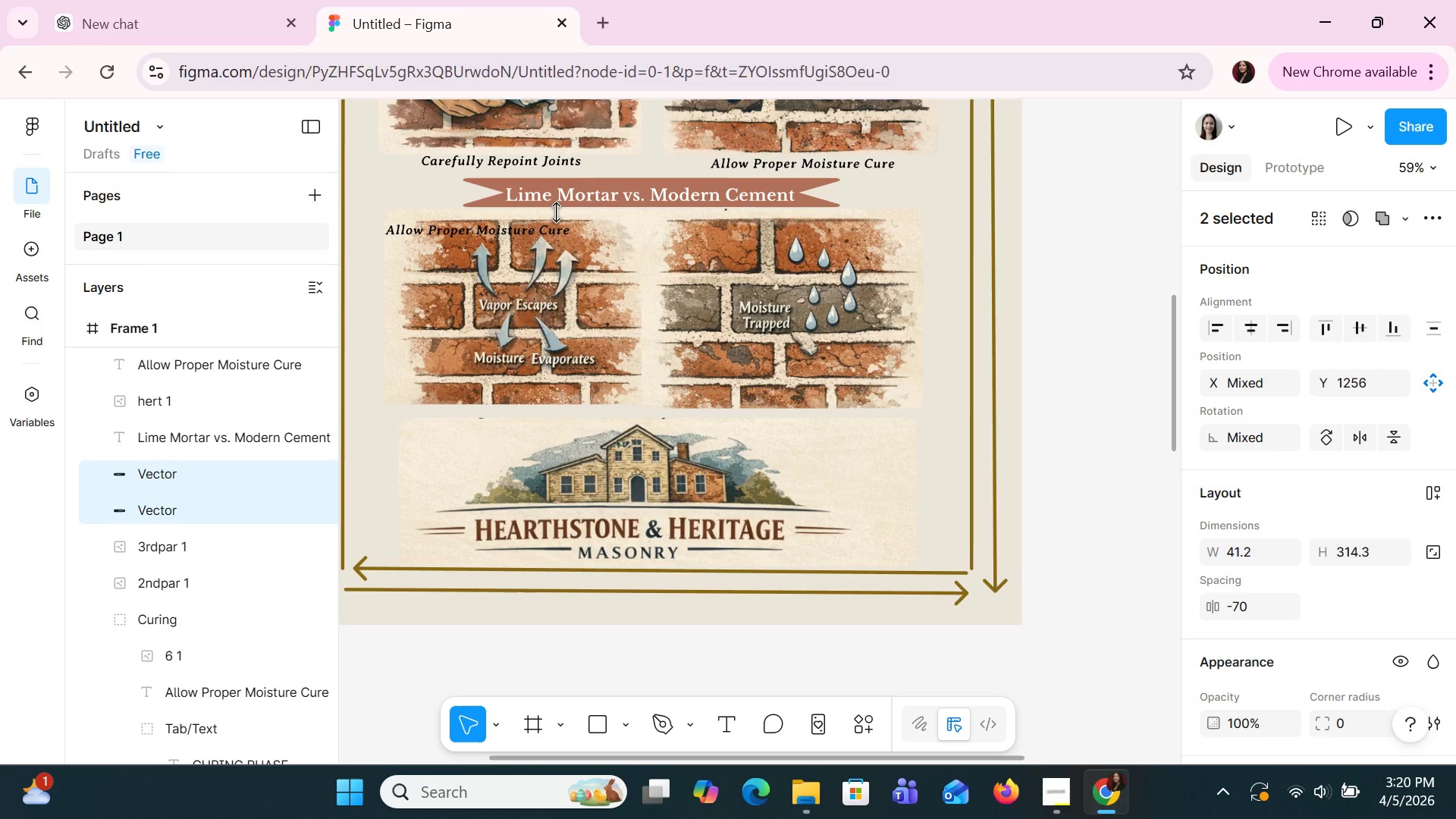 
key(ArrowUp)
 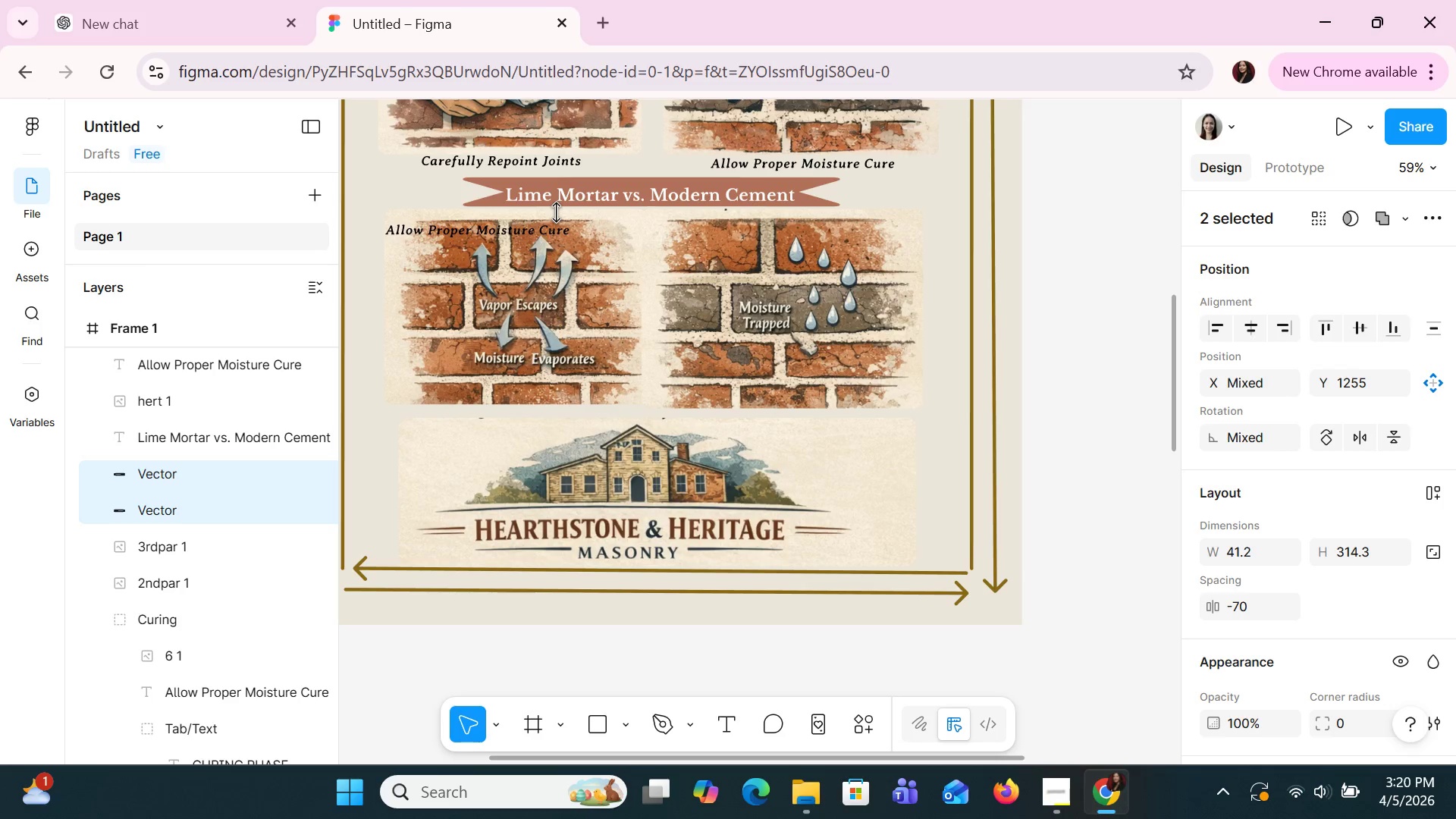 
key(ArrowUp)
 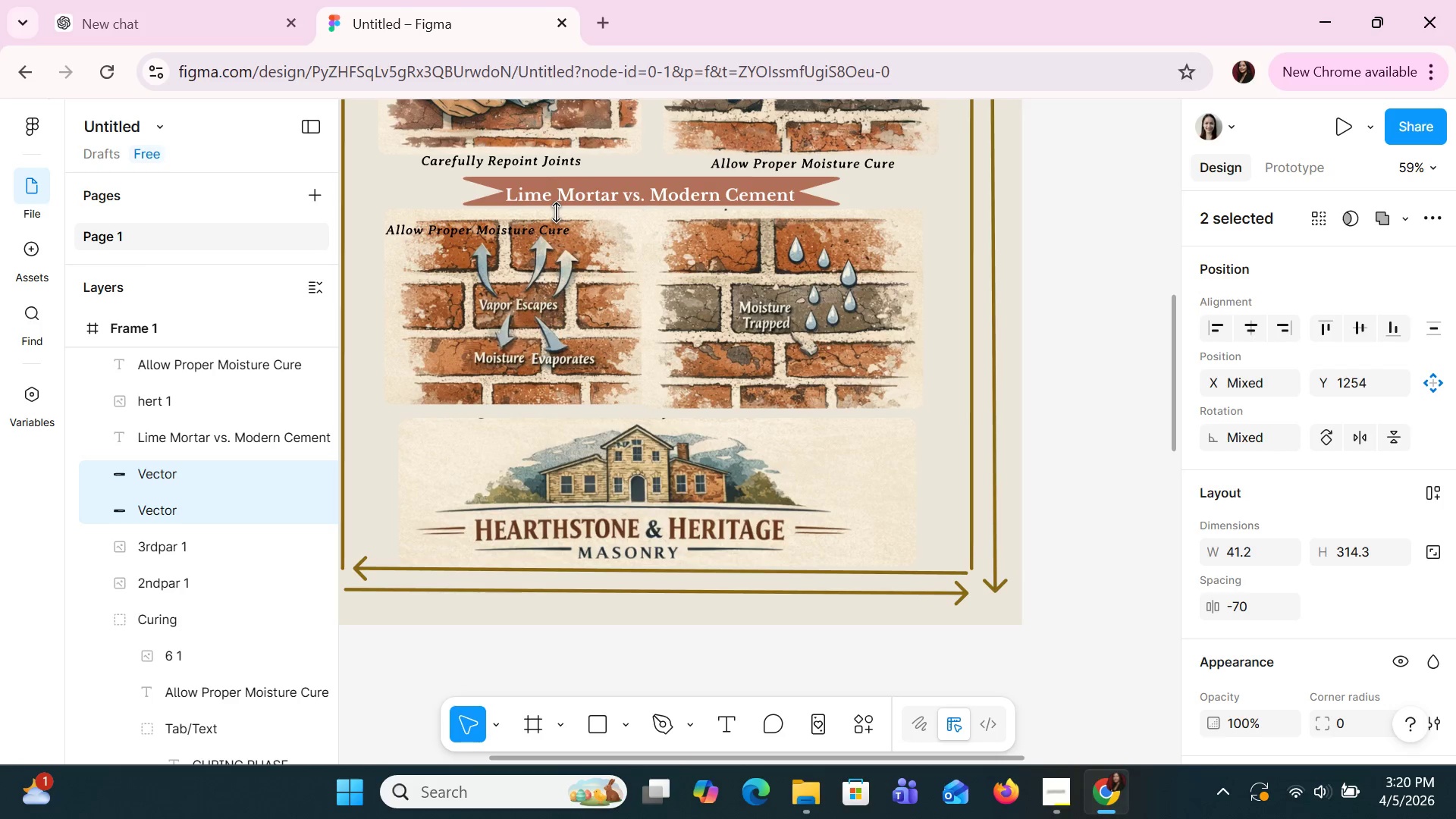 
key(ArrowUp)
 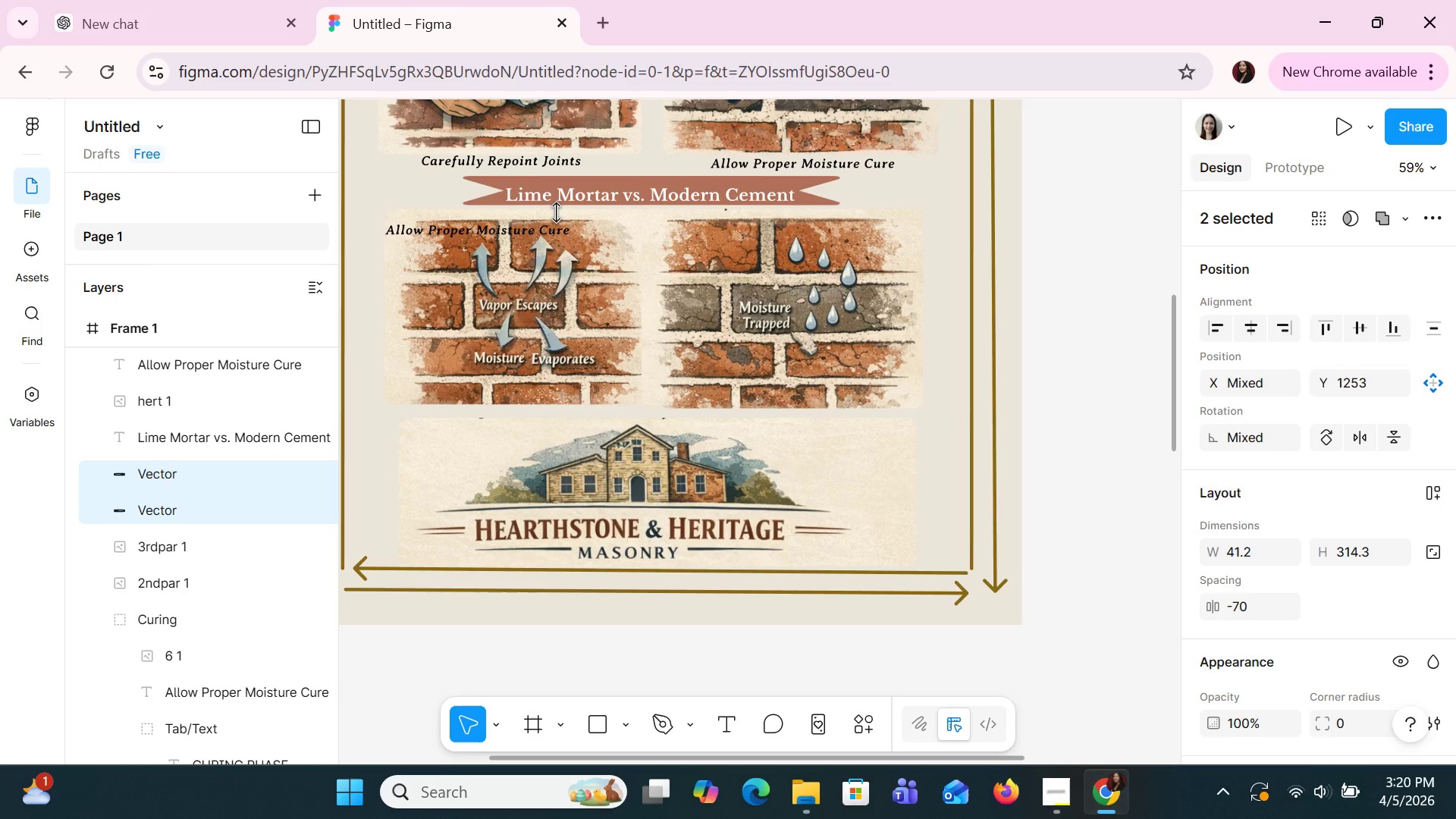 
key(ArrowUp)
 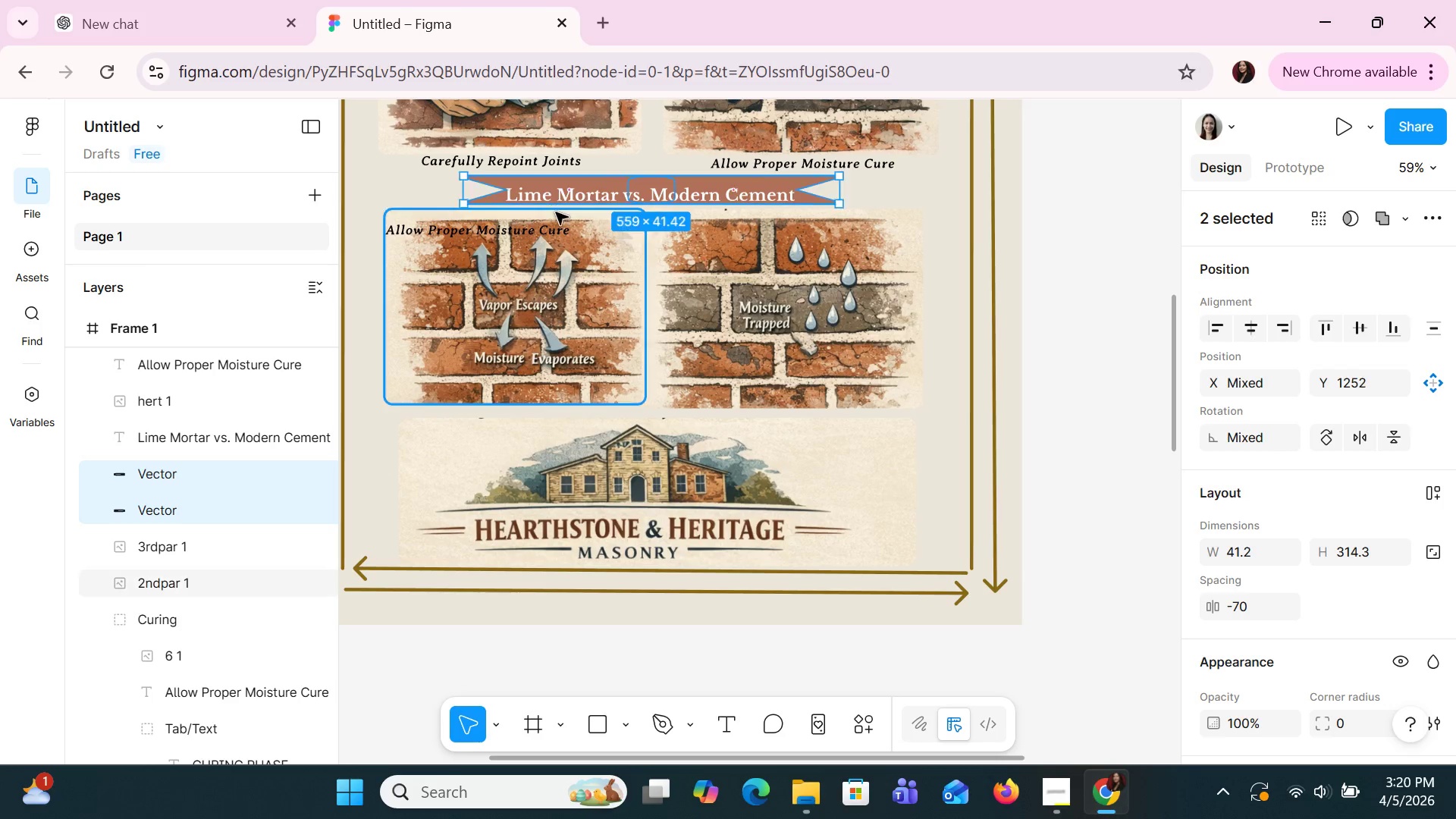 
key(ArrowUp)
 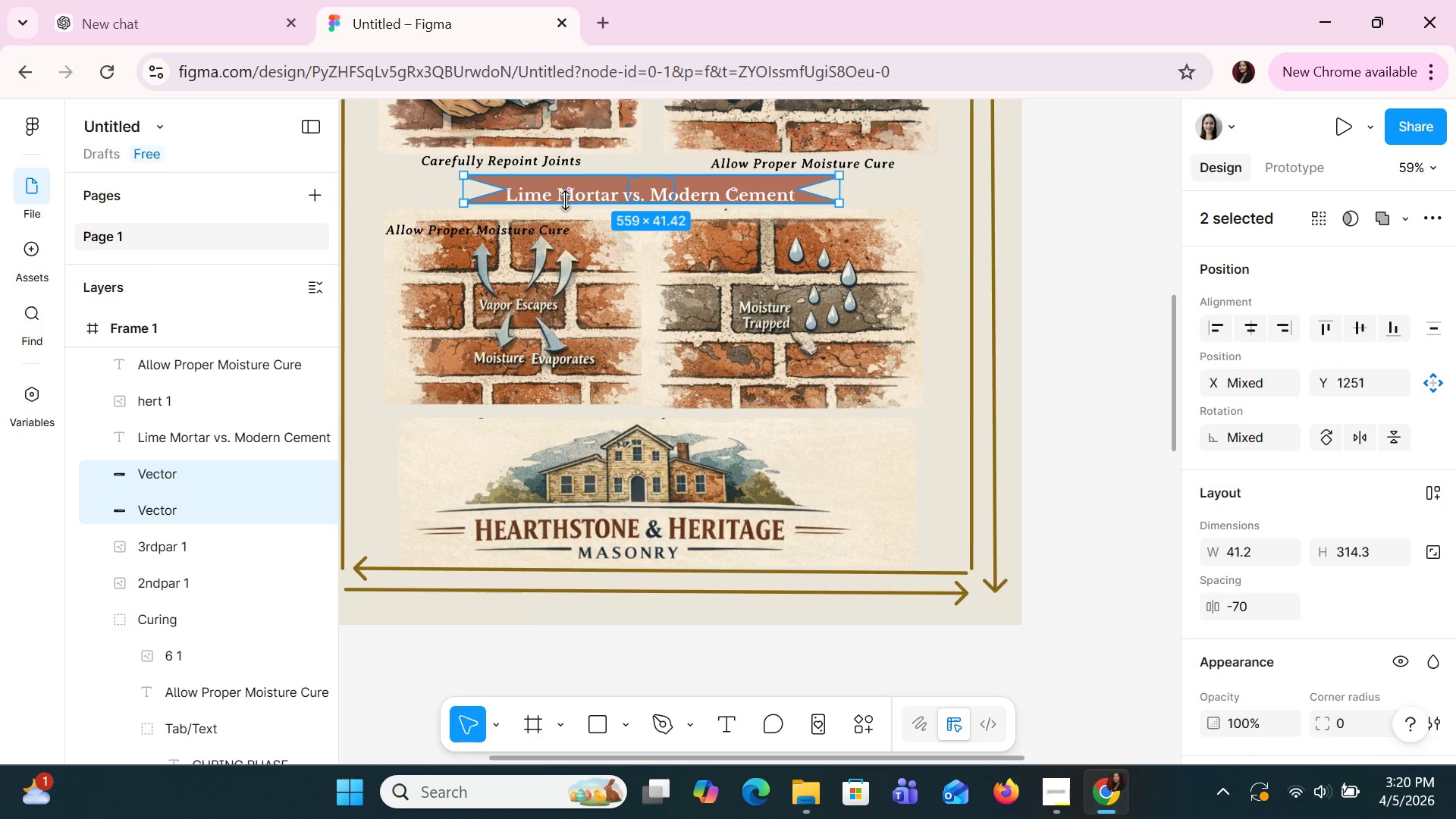 
double_click([569, 194])
 